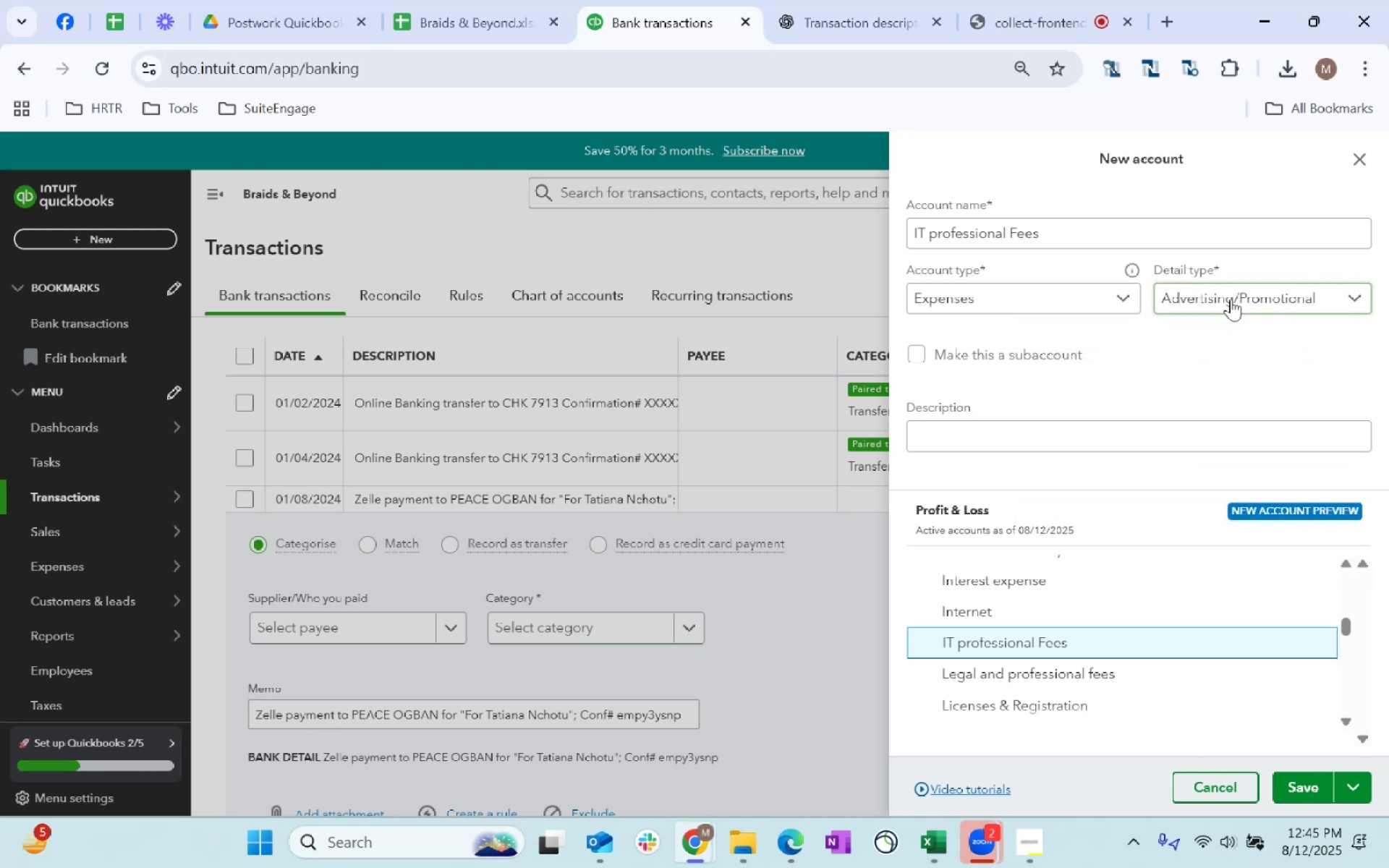 
left_click([1231, 299])
 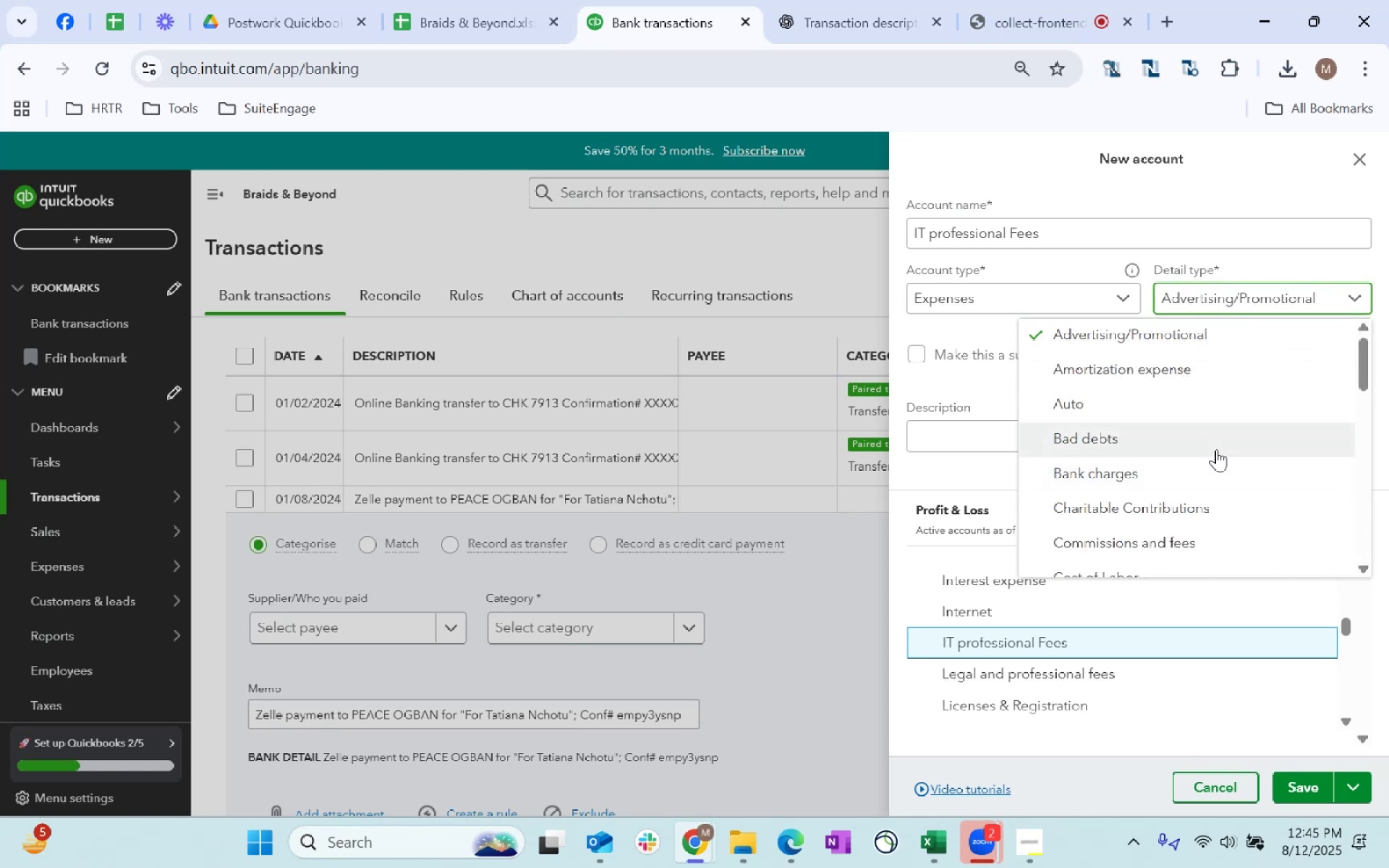 
scroll: coordinate [1218, 454], scroll_direction: down, amount: 2.0
 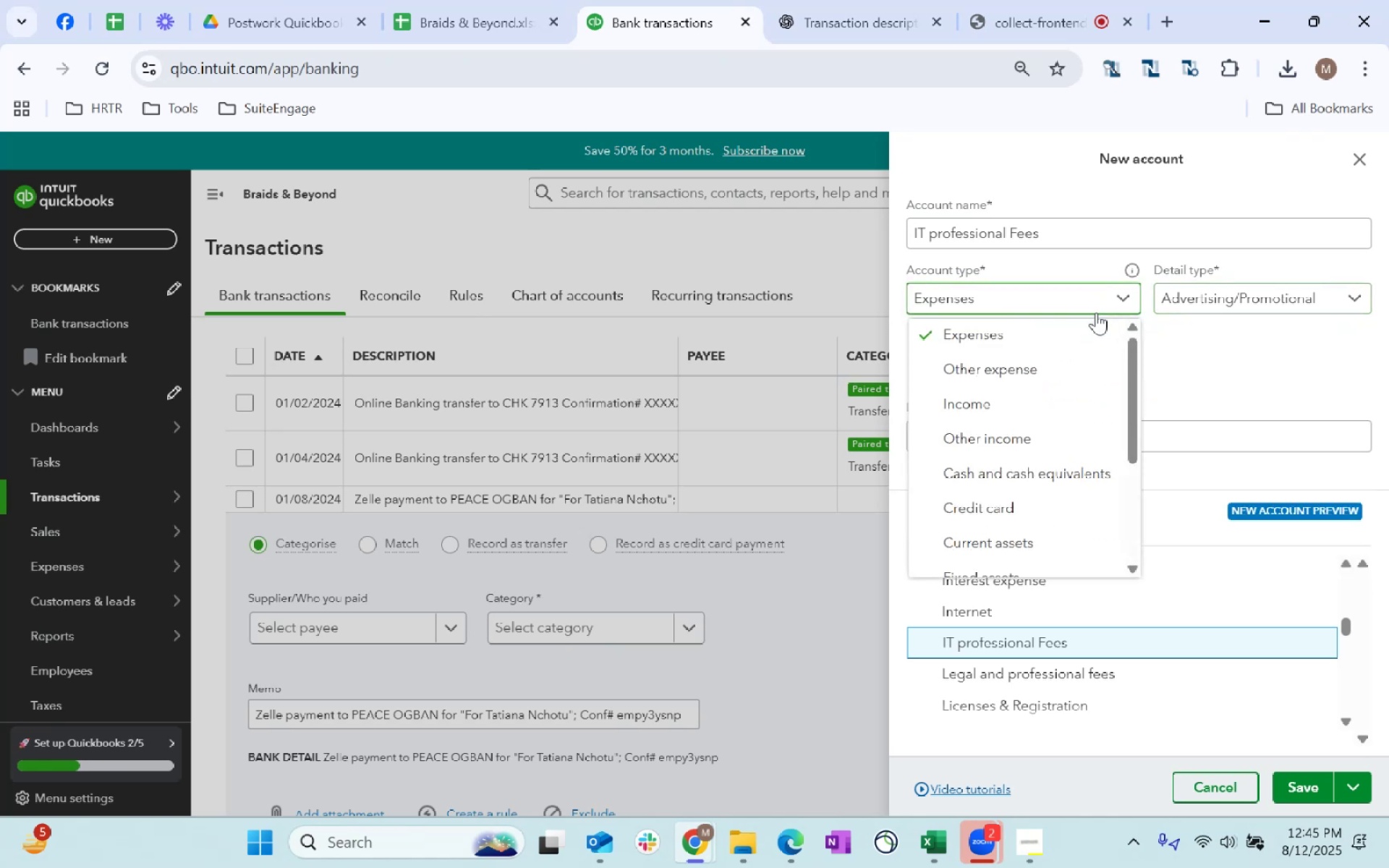 
left_click([1035, 369])
 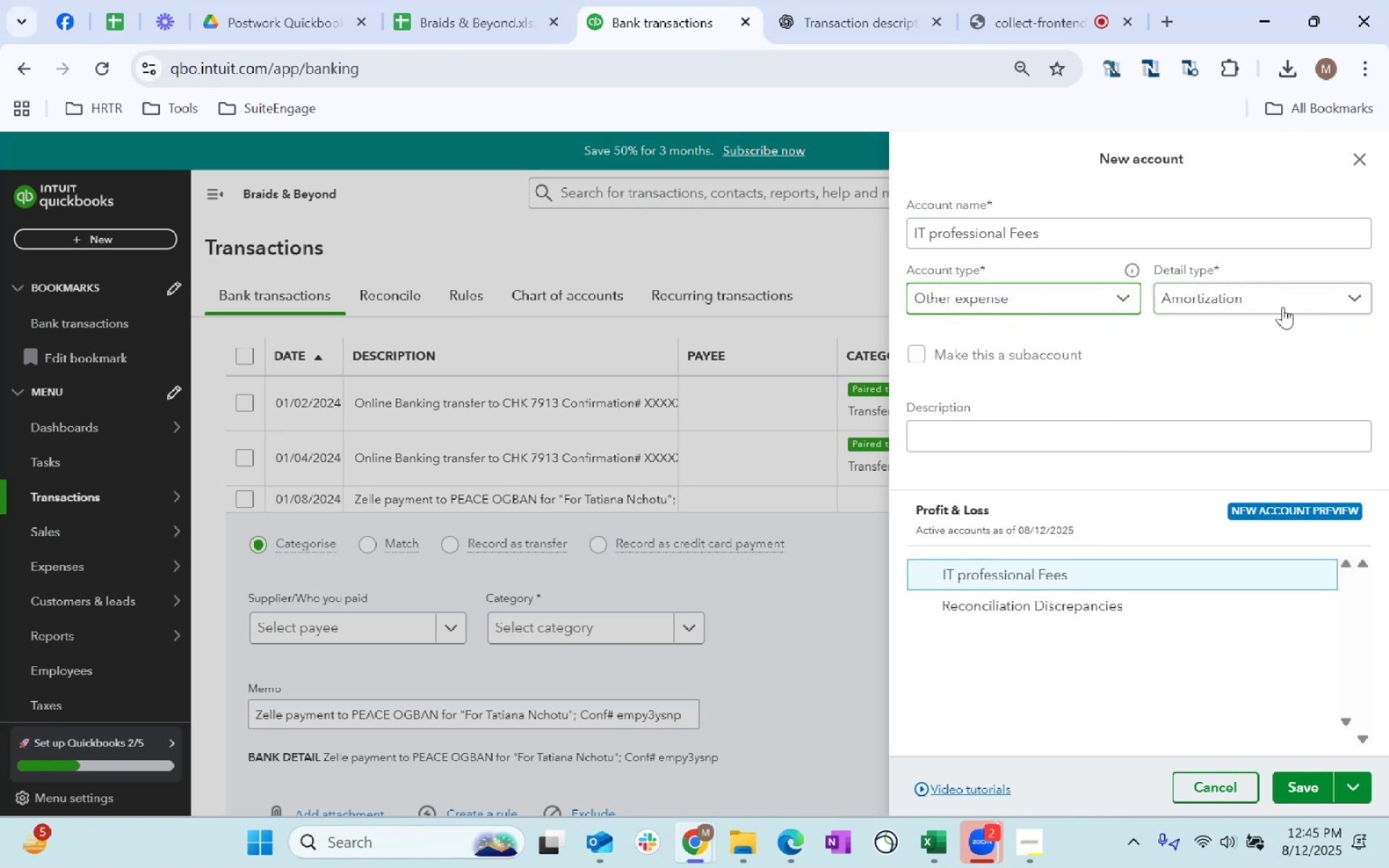 
left_click([1270, 299])
 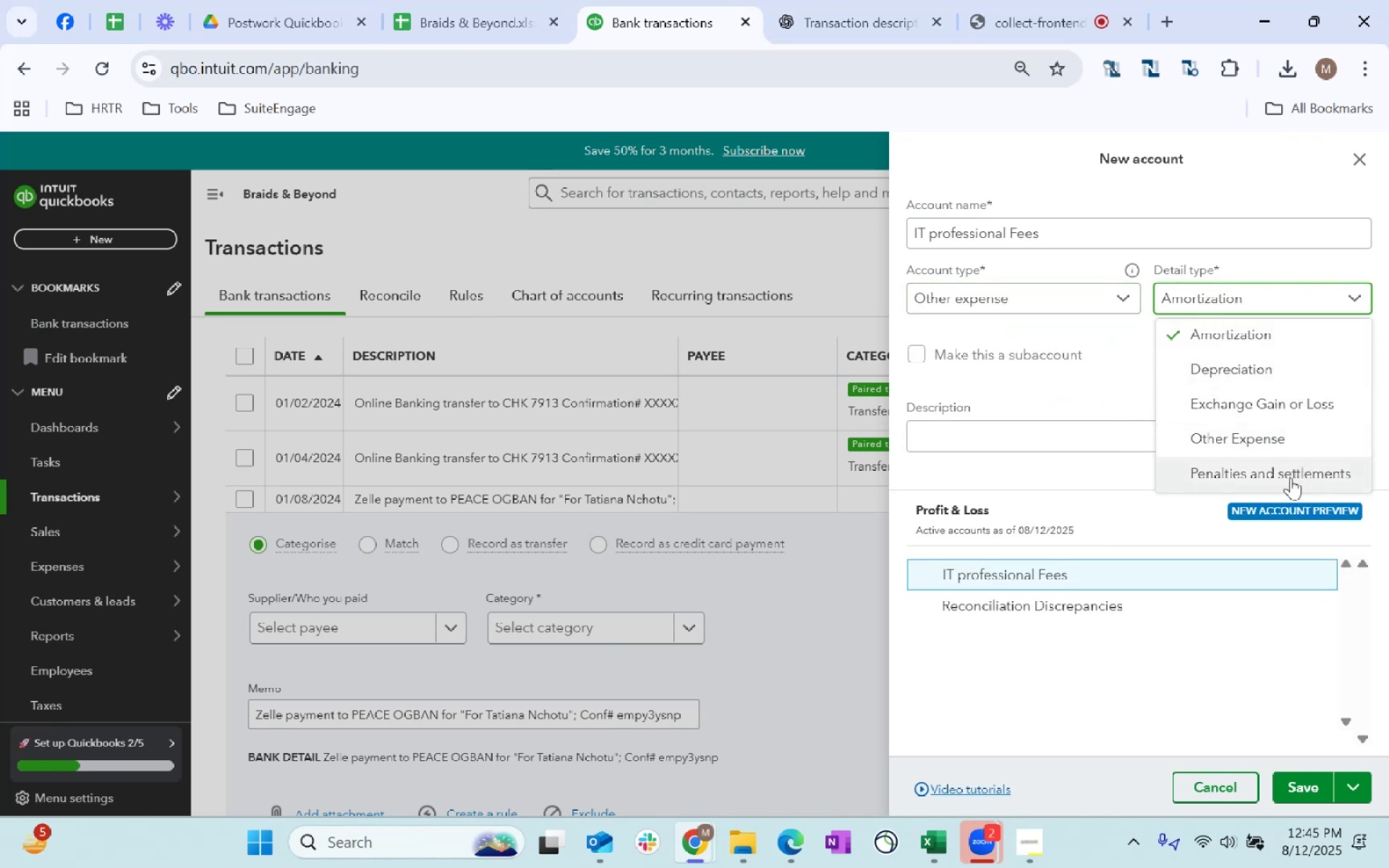 
left_click([1084, 293])
 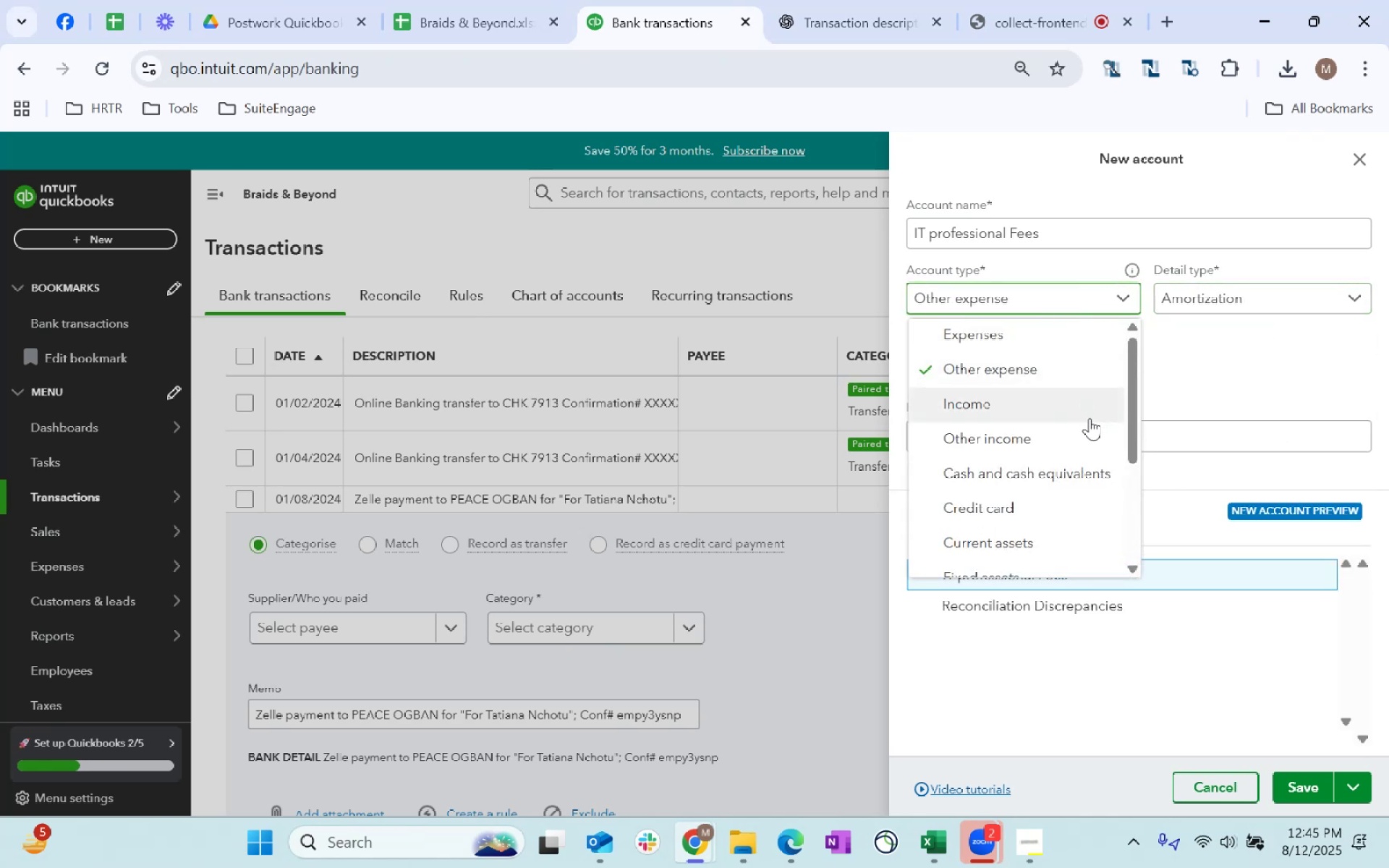 
scroll: coordinate [1090, 522], scroll_direction: down, amount: 9.0
 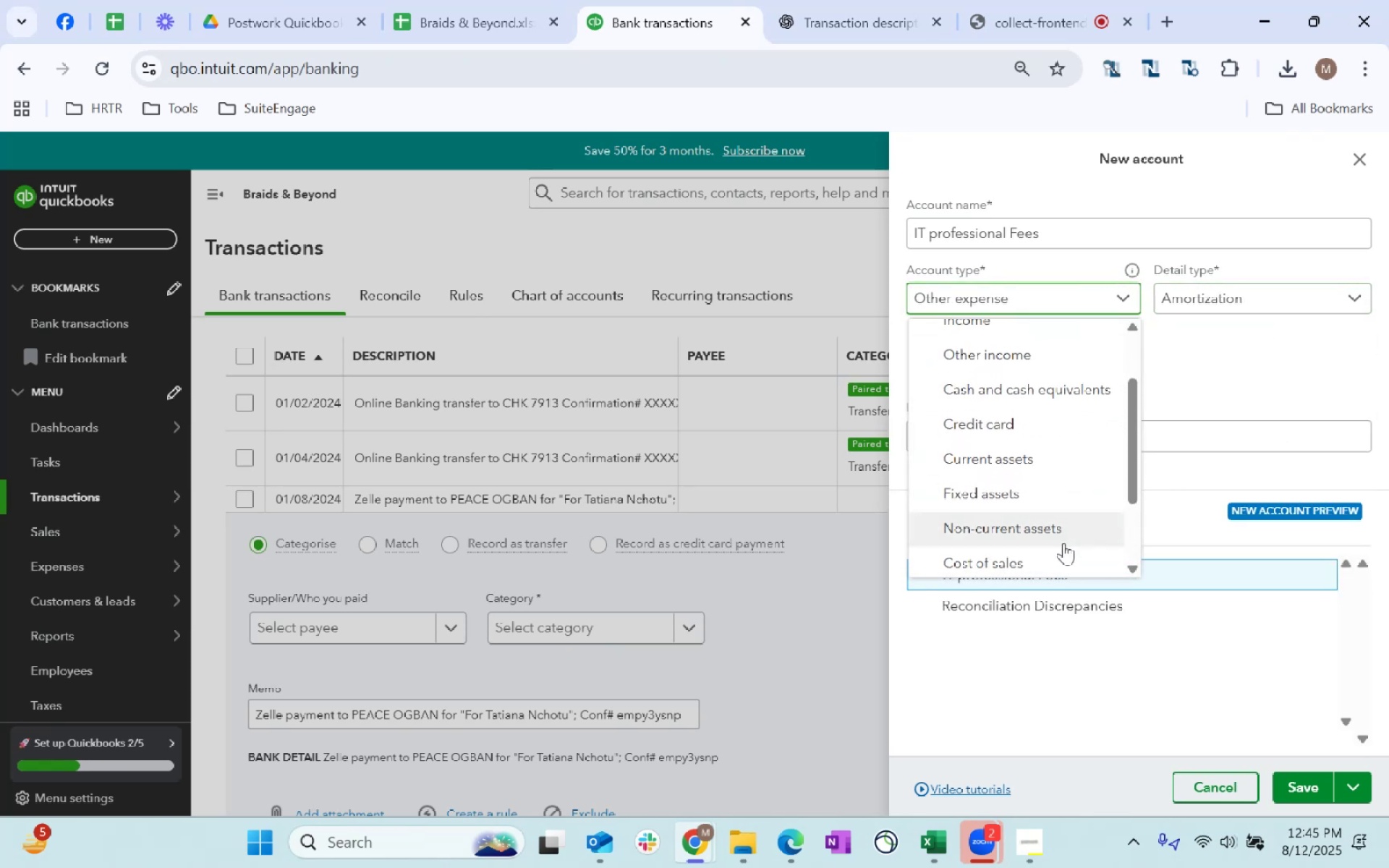 
left_click([1042, 556])
 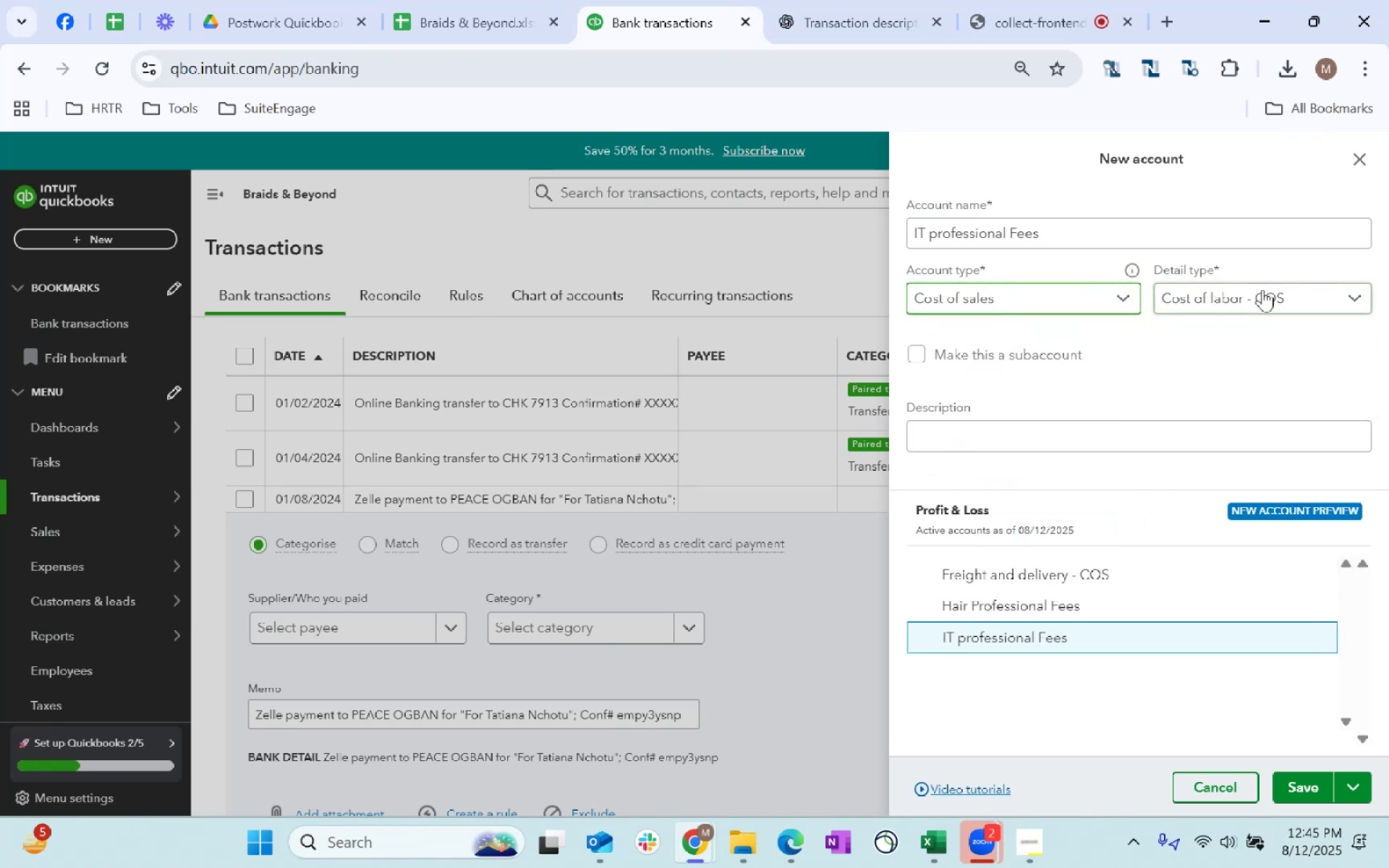 
left_click([1263, 301])
 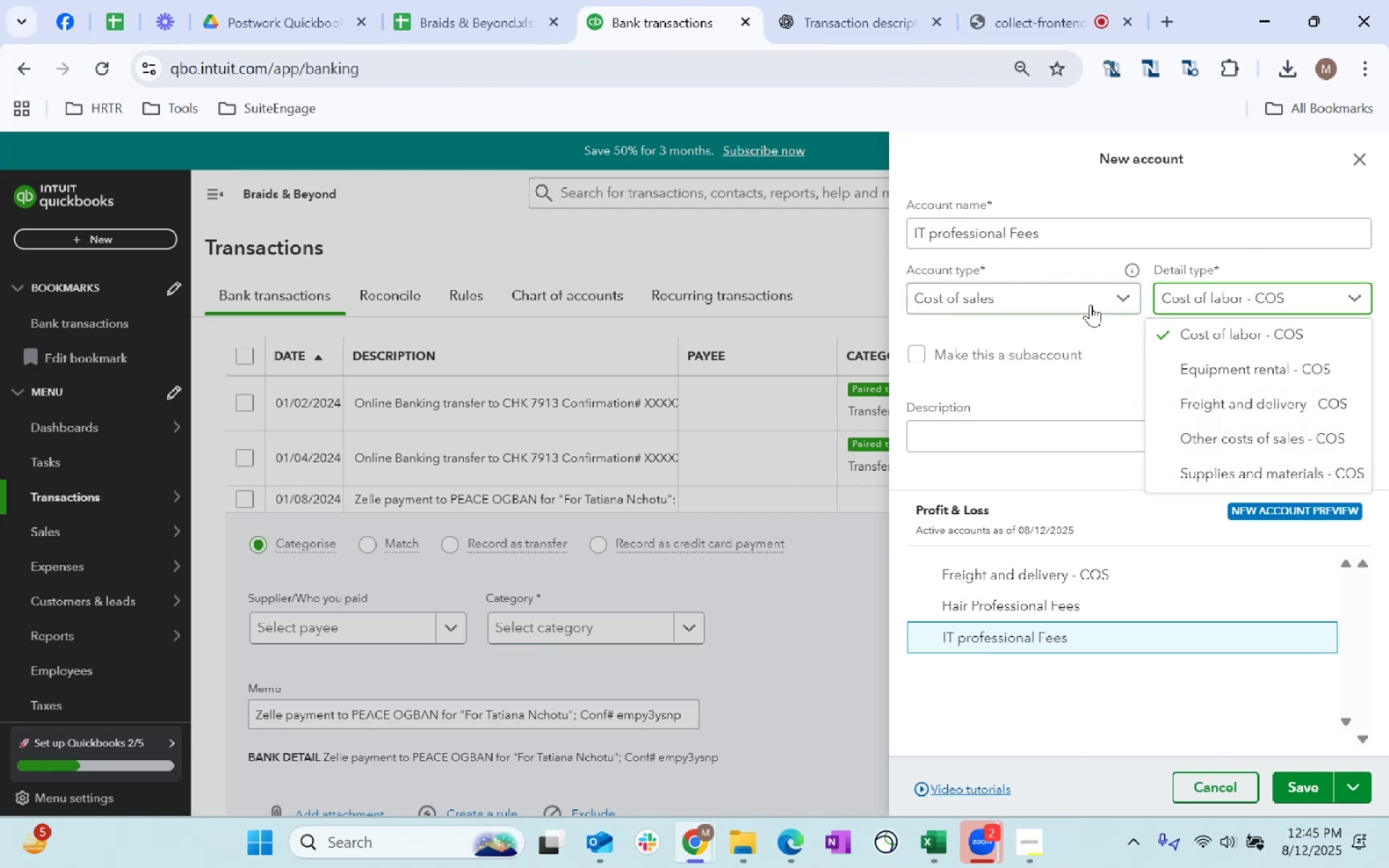 
scroll: coordinate [1037, 536], scroll_direction: up, amount: 3.0
 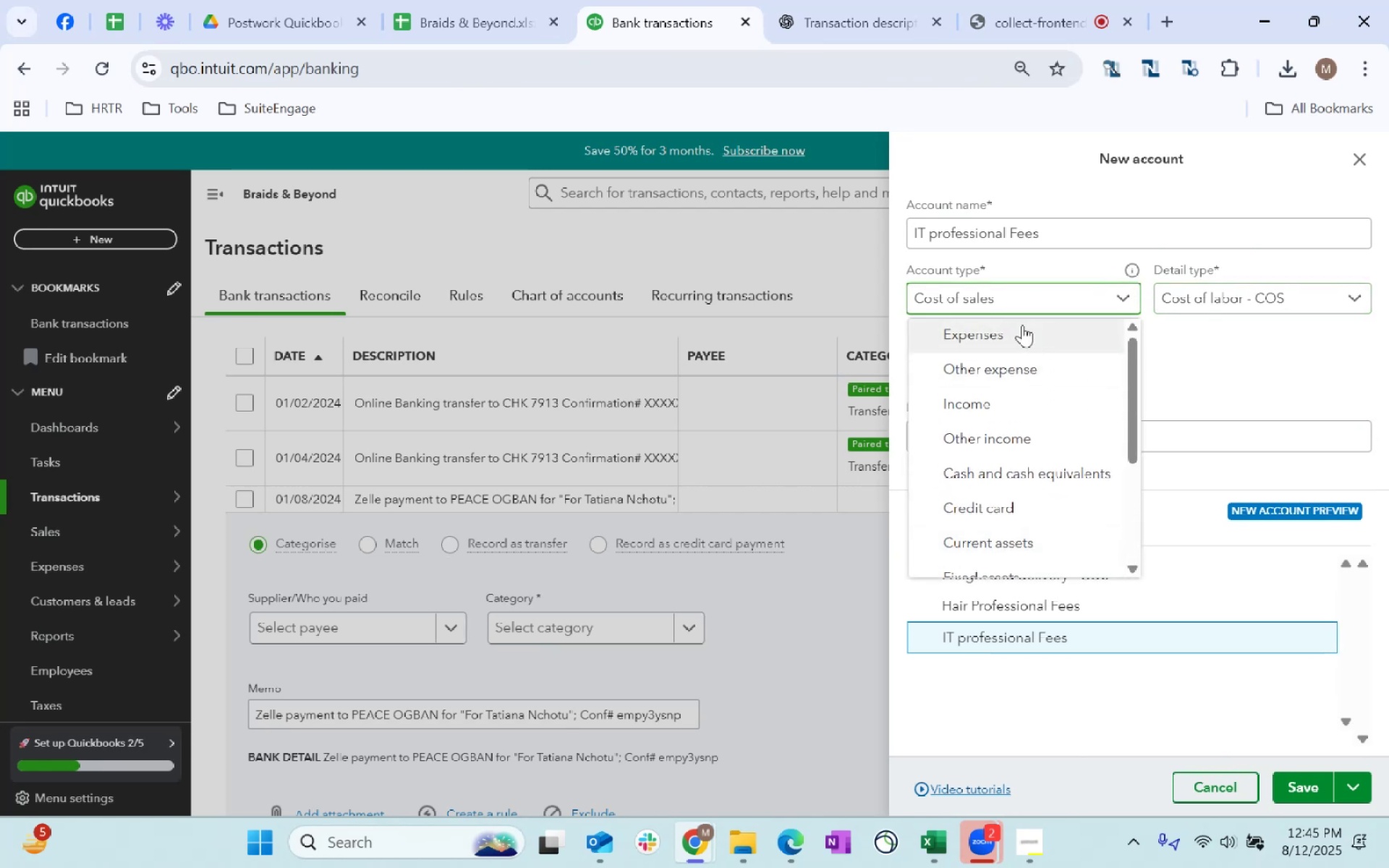 
left_click([1022, 325])
 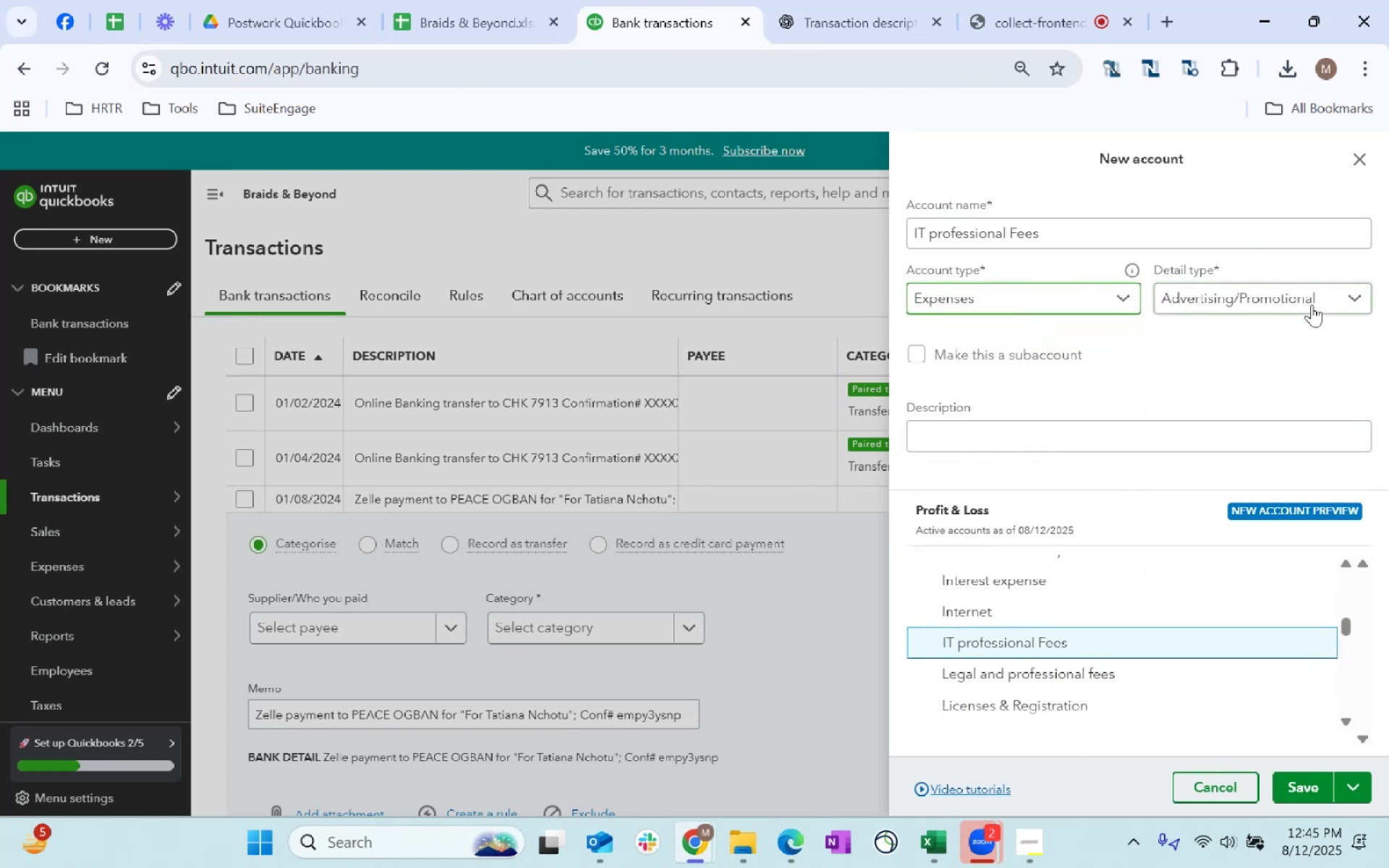 
left_click([1311, 305])
 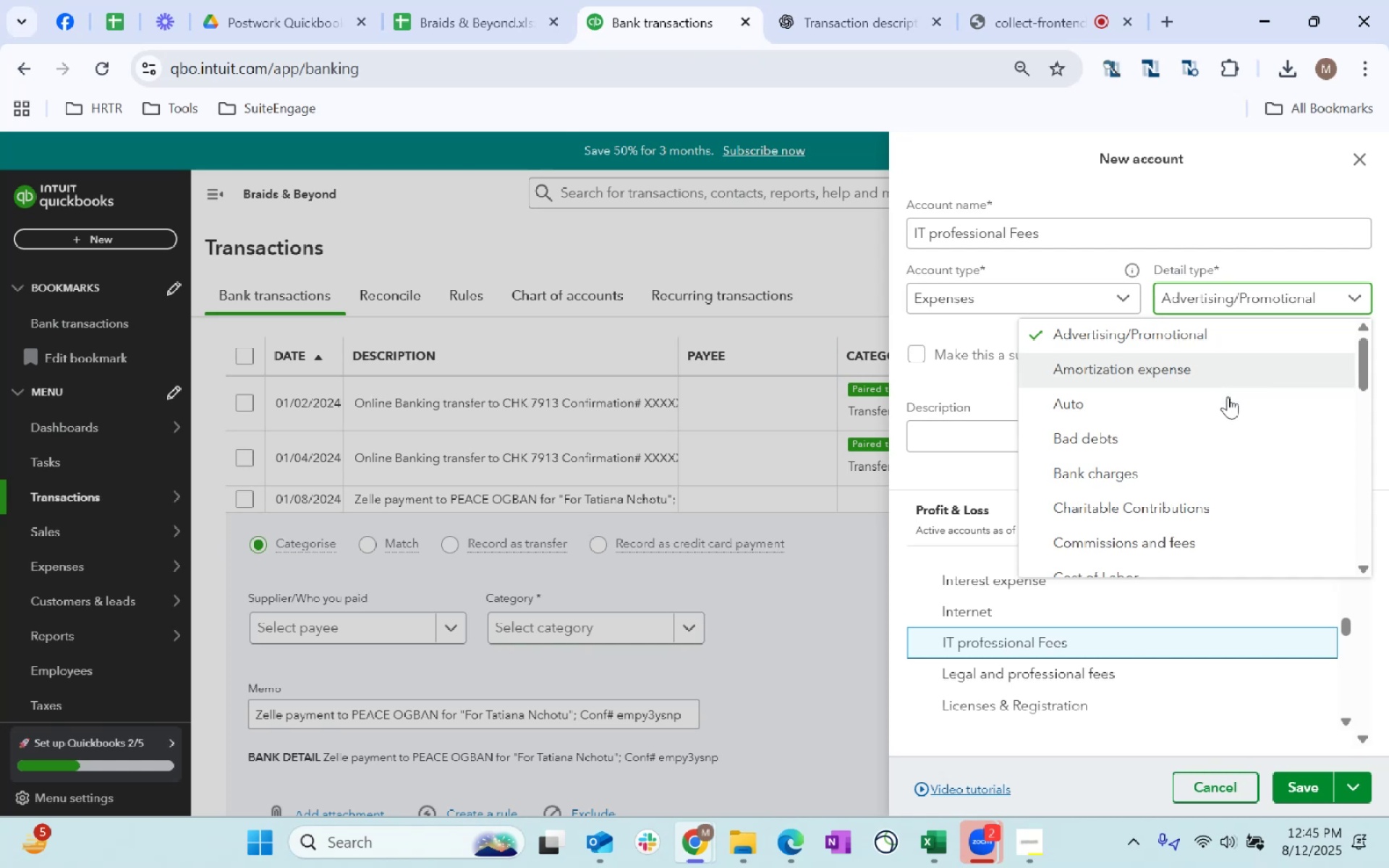 
scroll: coordinate [1226, 404], scroll_direction: down, amount: 3.0
 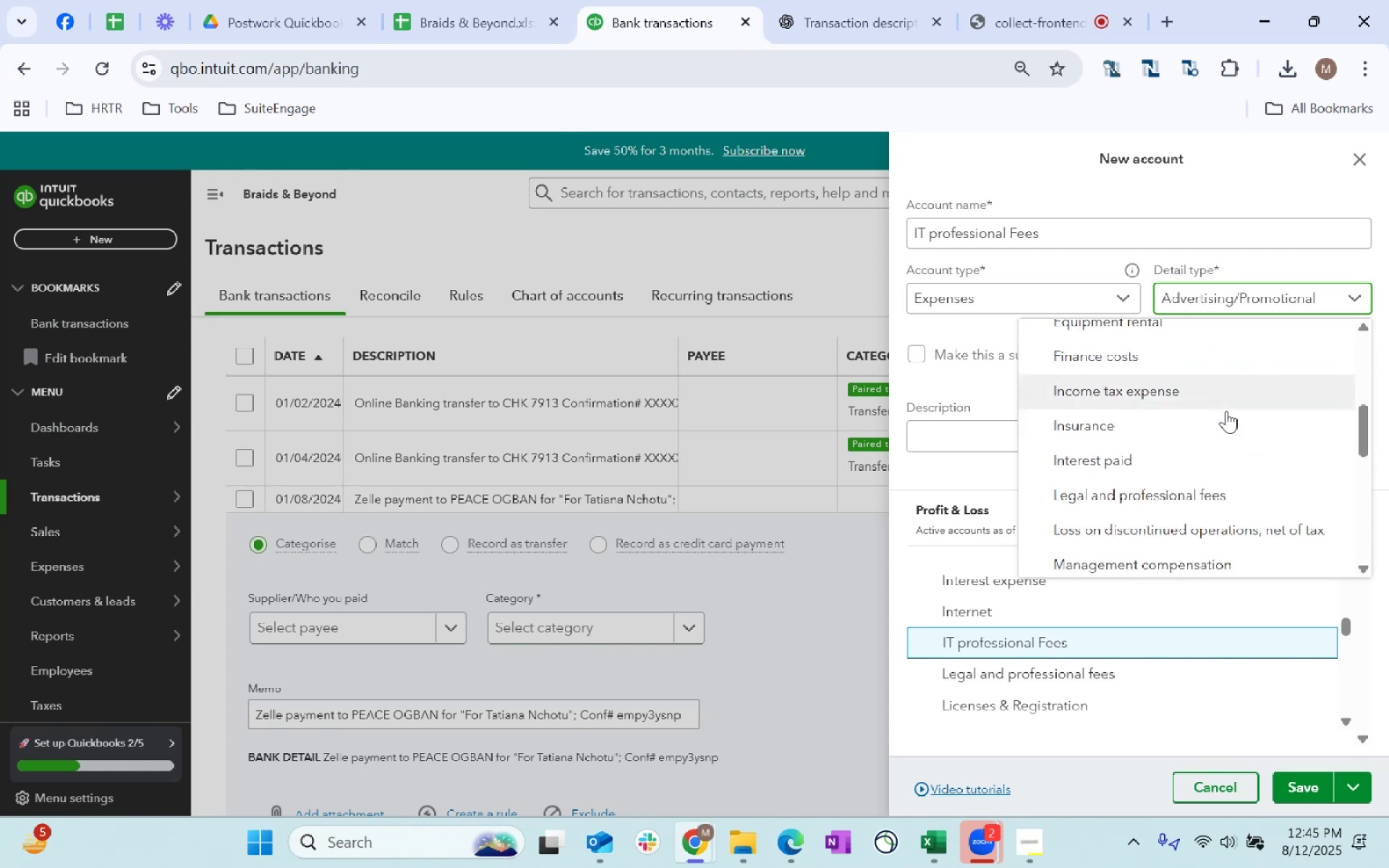 
left_click([1217, 498])
 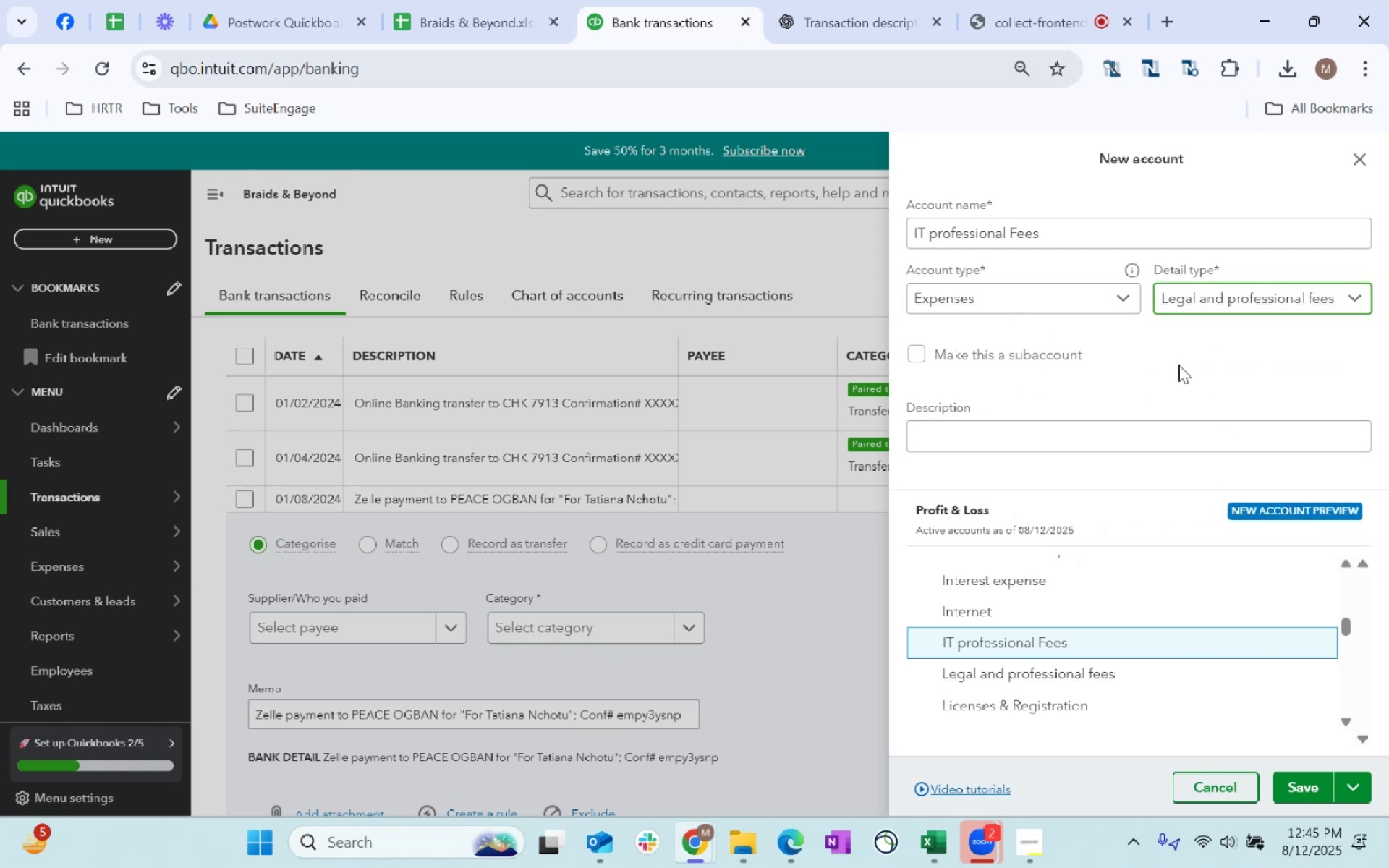 
left_click([1182, 368])
 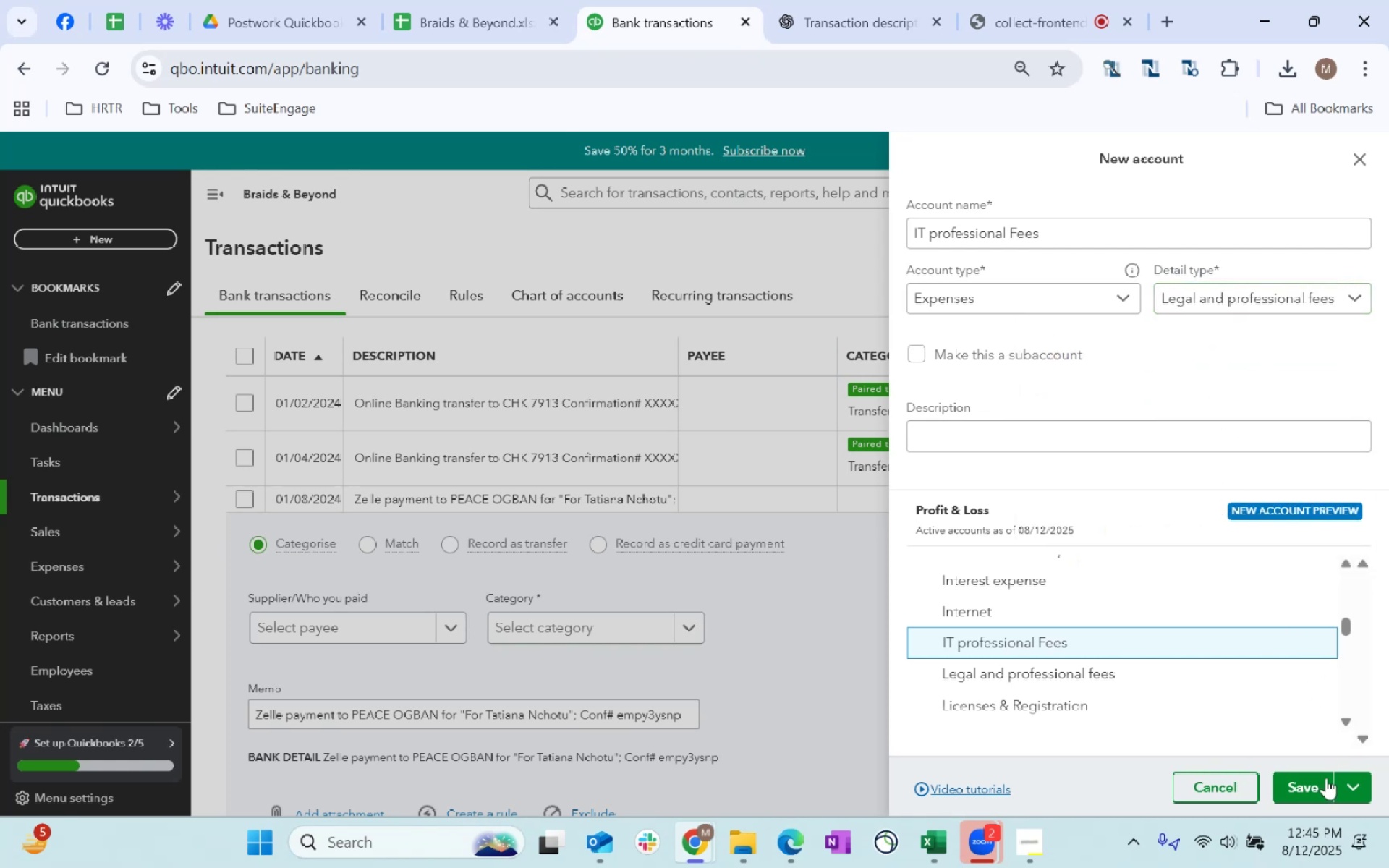 
left_click([1317, 793])
 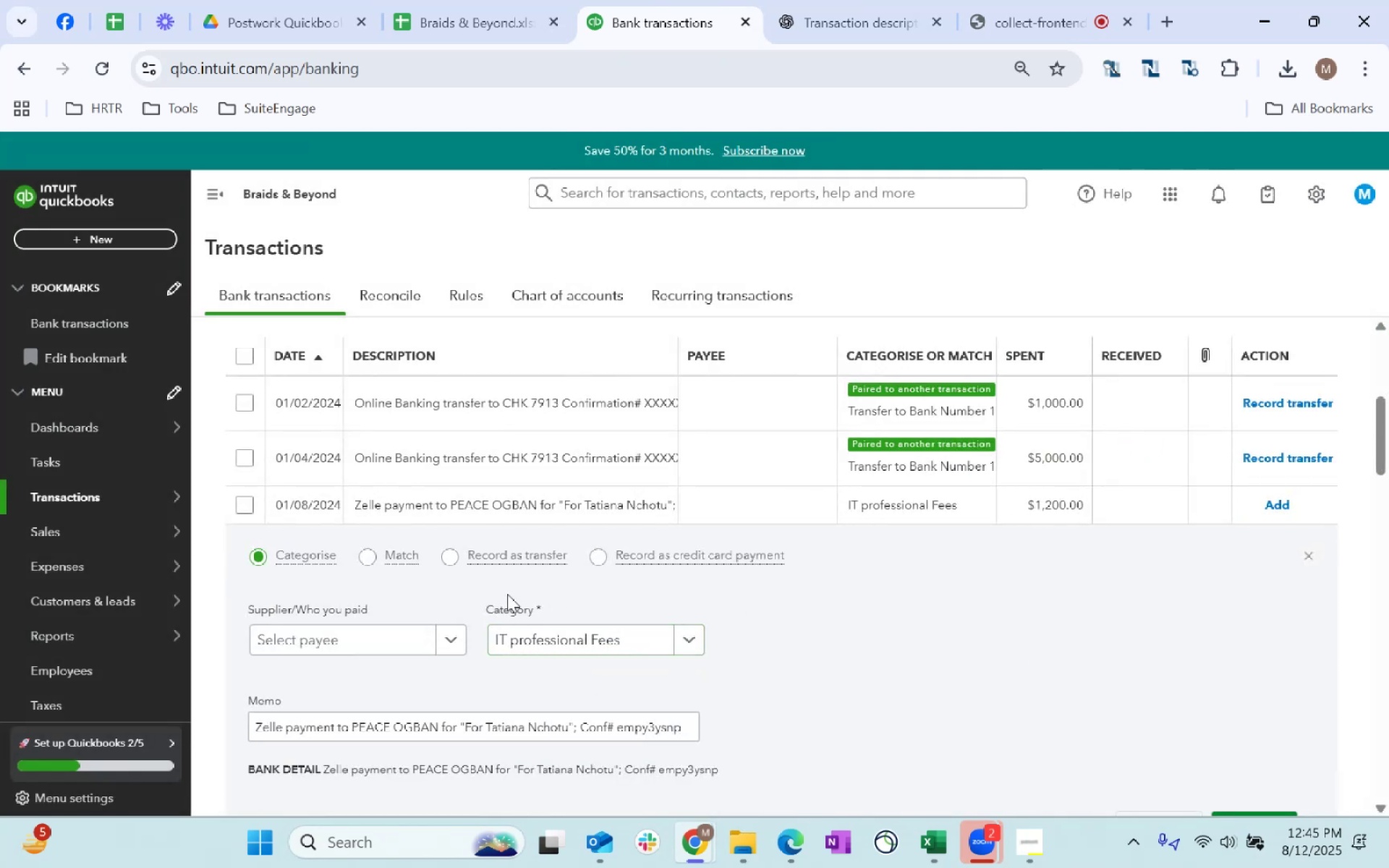 
wait(6.22)
 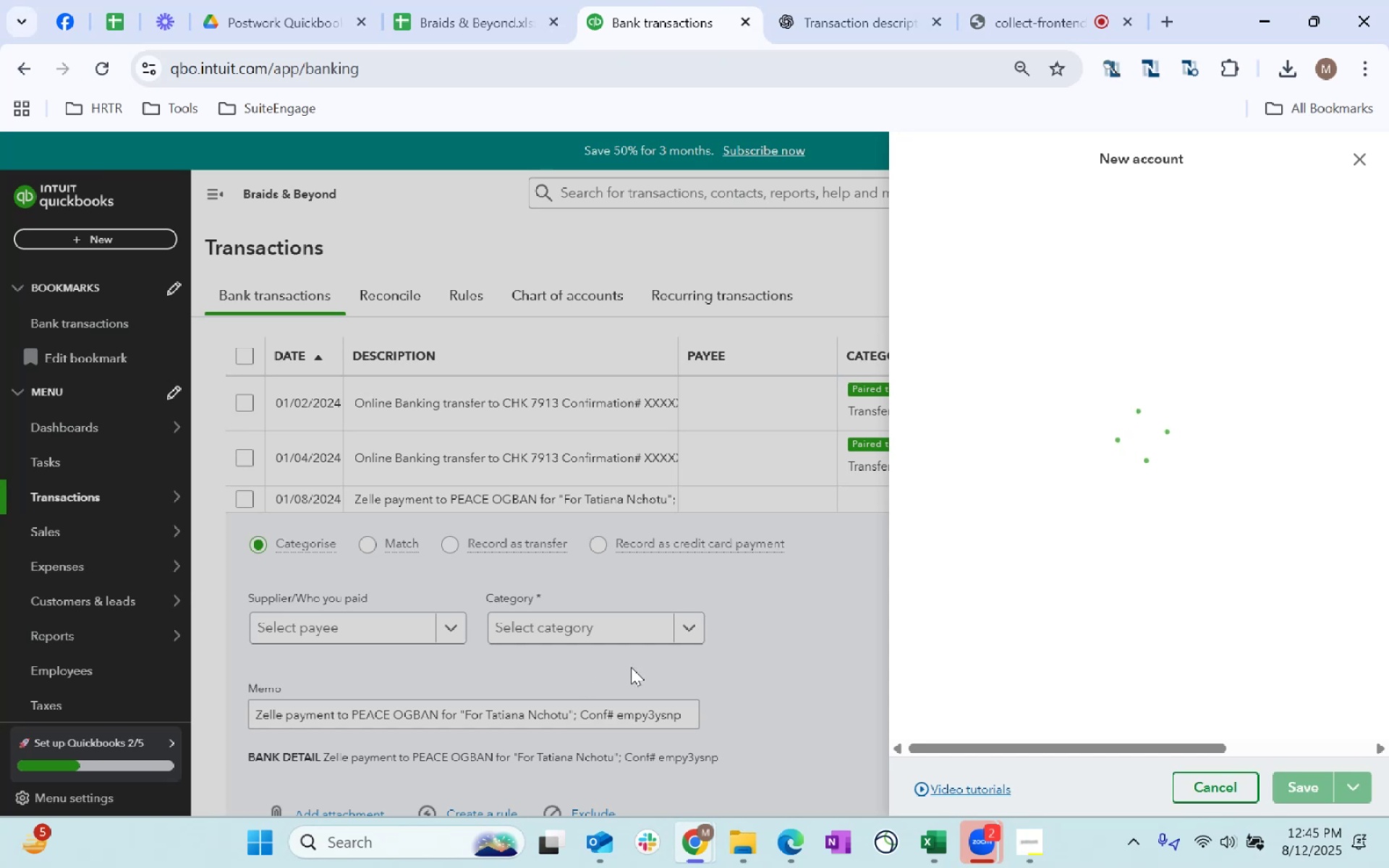 
left_click([376, 634])
 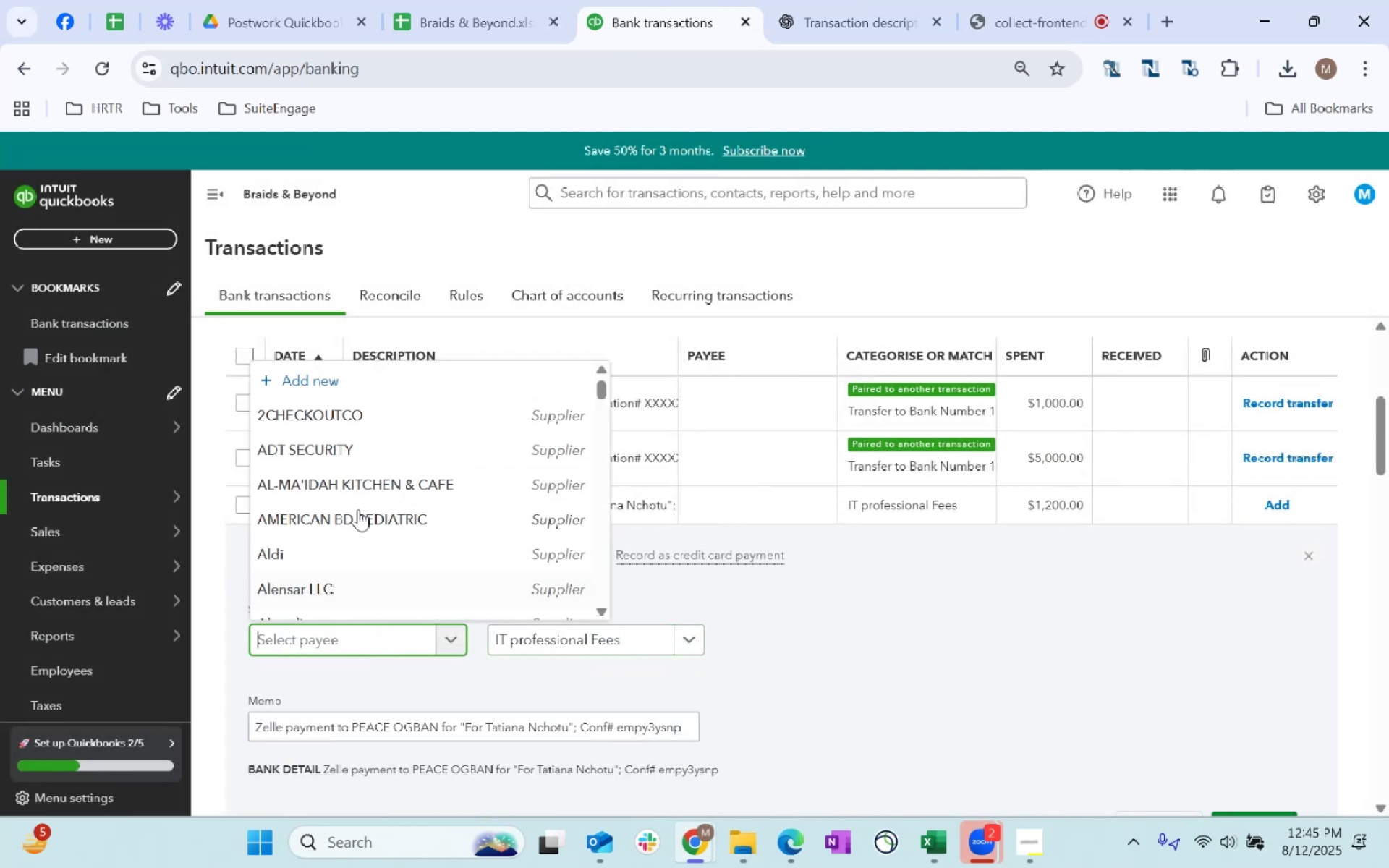 
left_click([333, 380])
 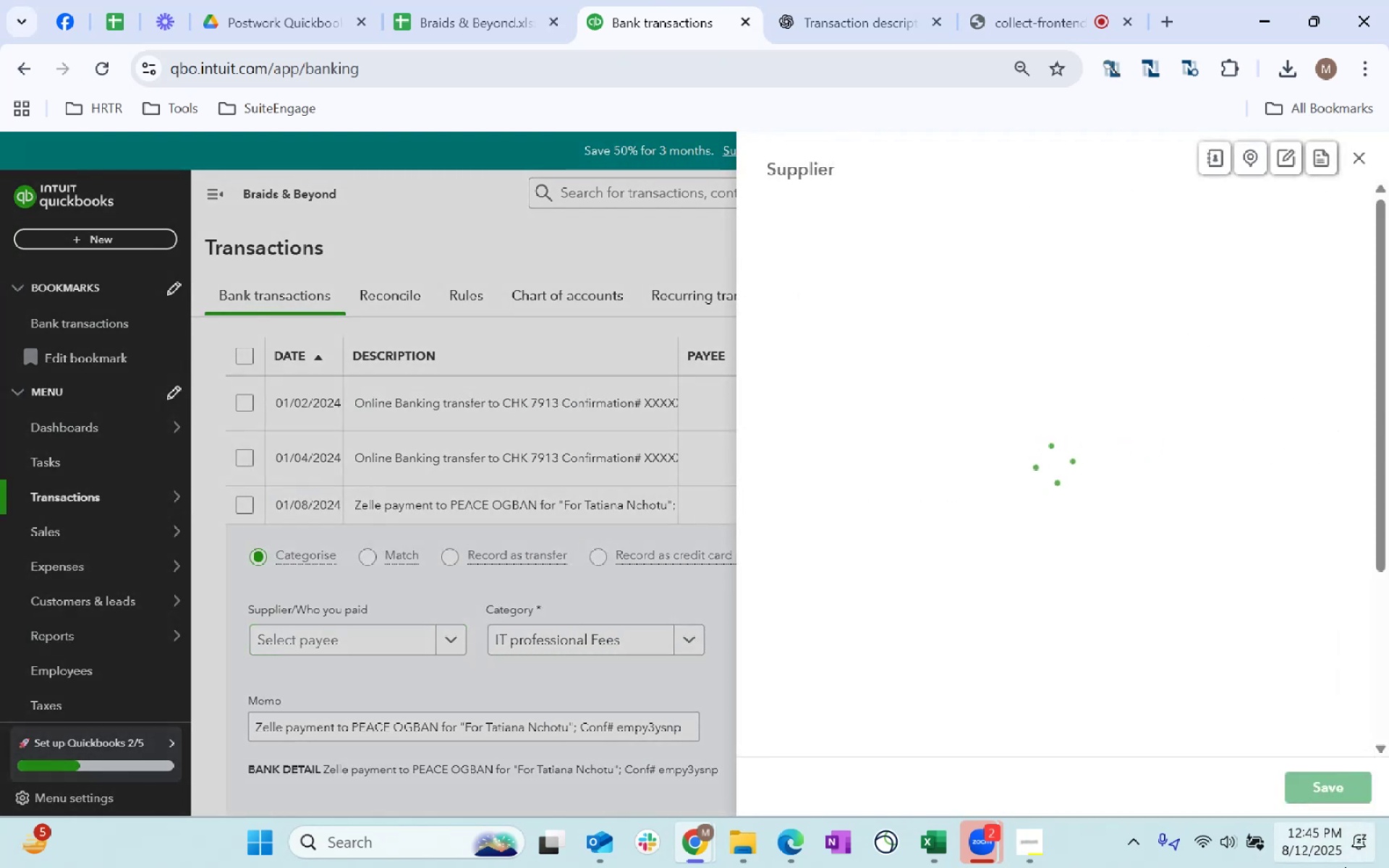 
type(Peace Ogban)
 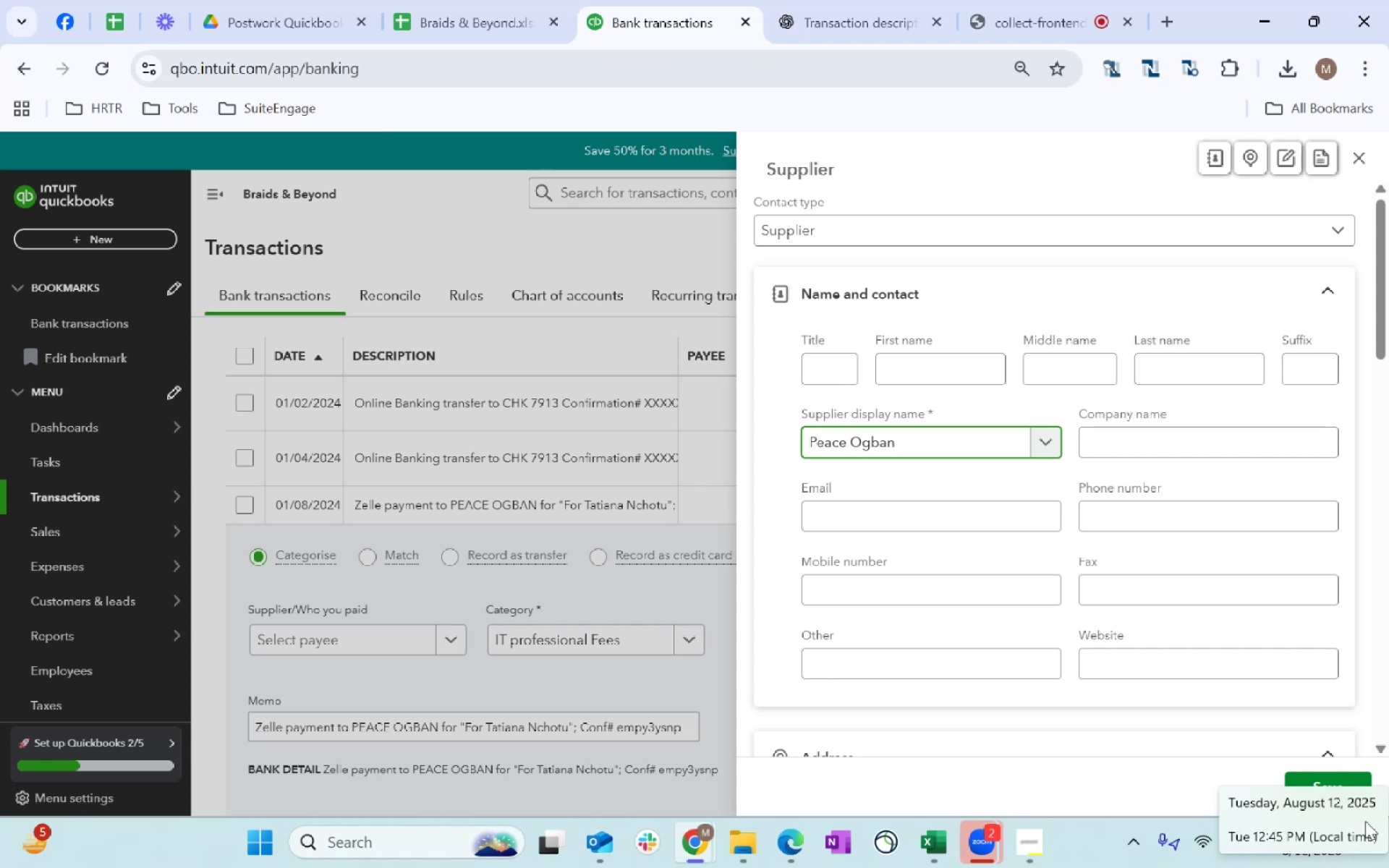 
scroll: coordinate [1215, 620], scroll_direction: down, amount: 72.0
 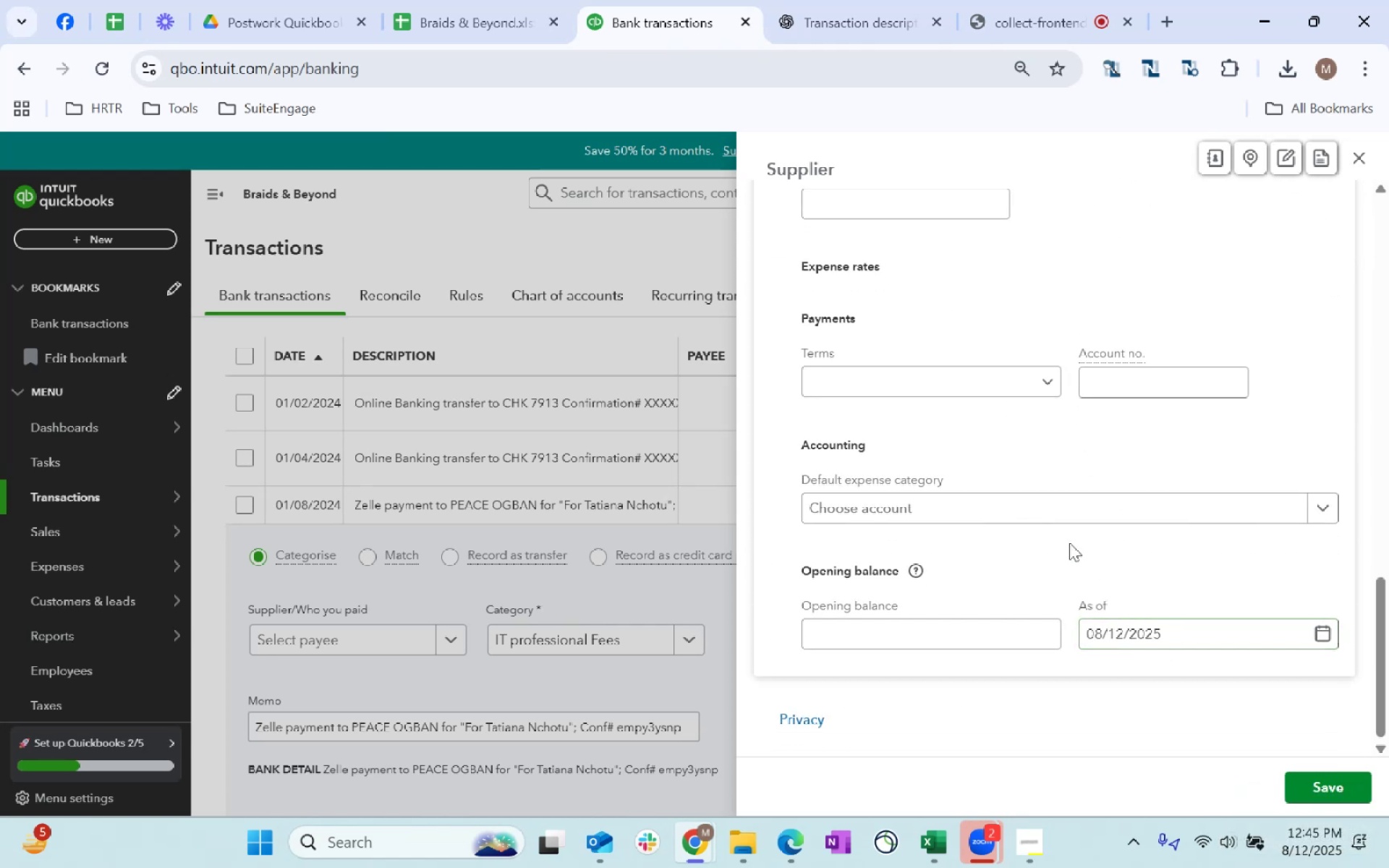 
left_click([1050, 509])
 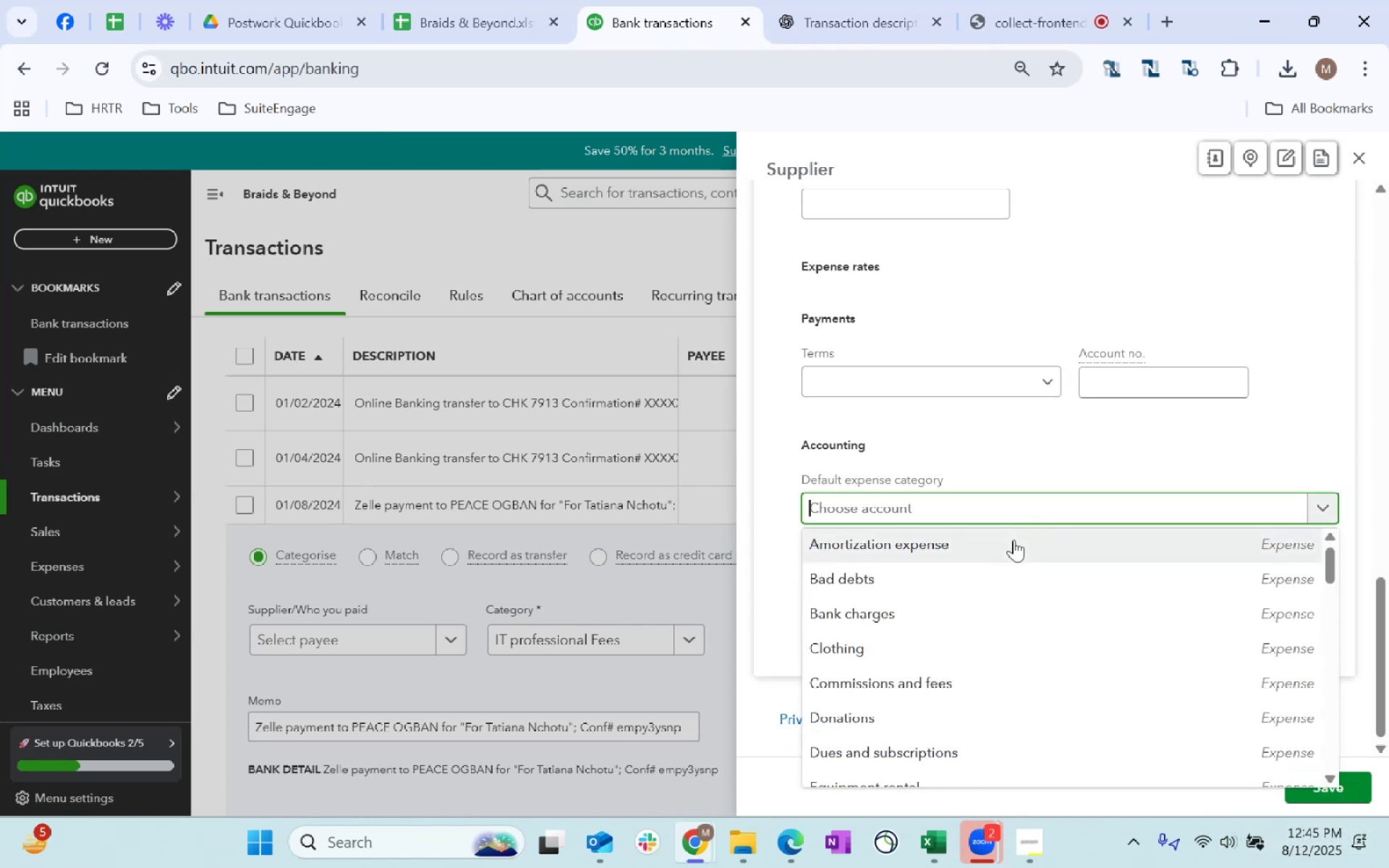 
type(IT)
 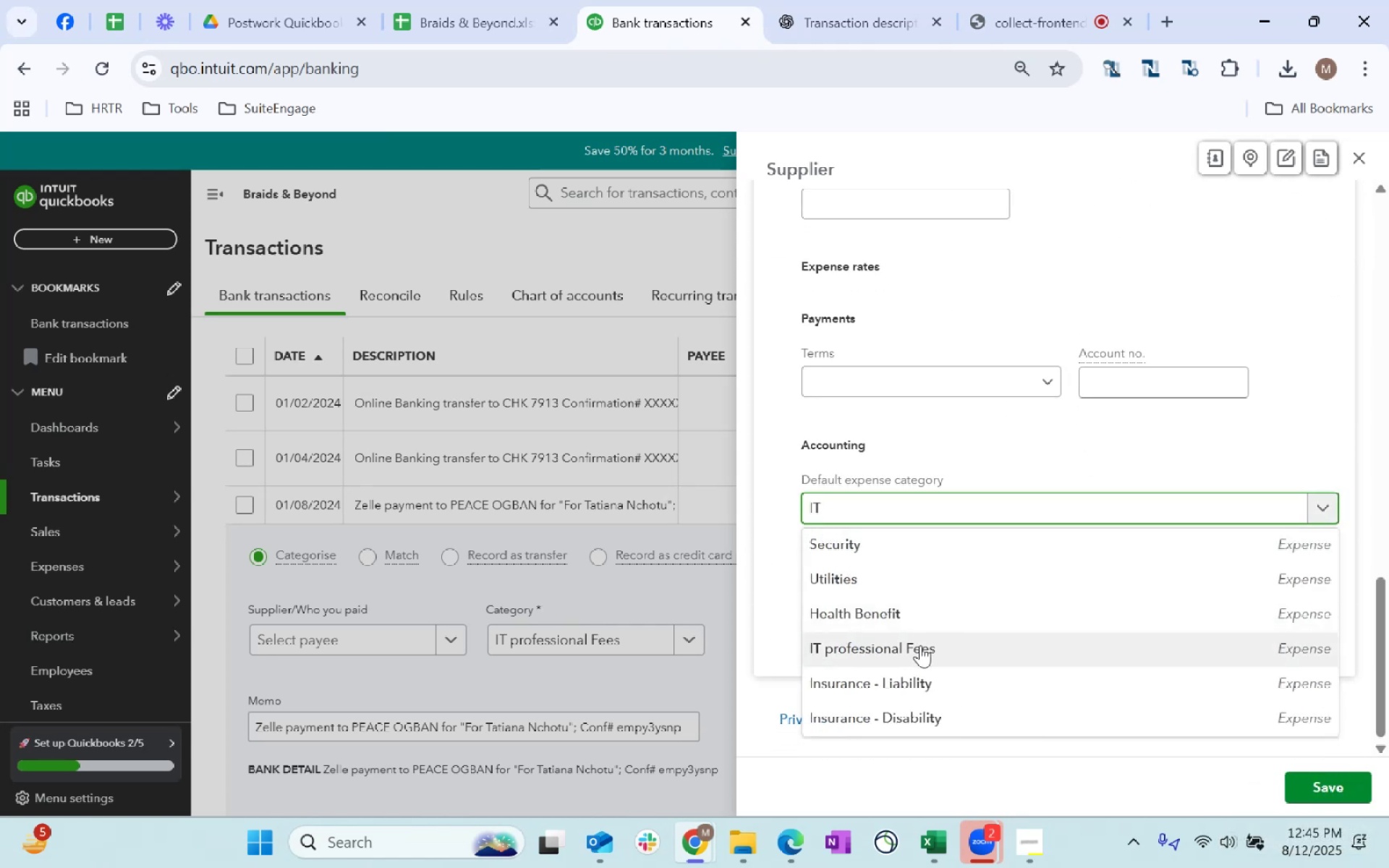 
left_click([920, 645])
 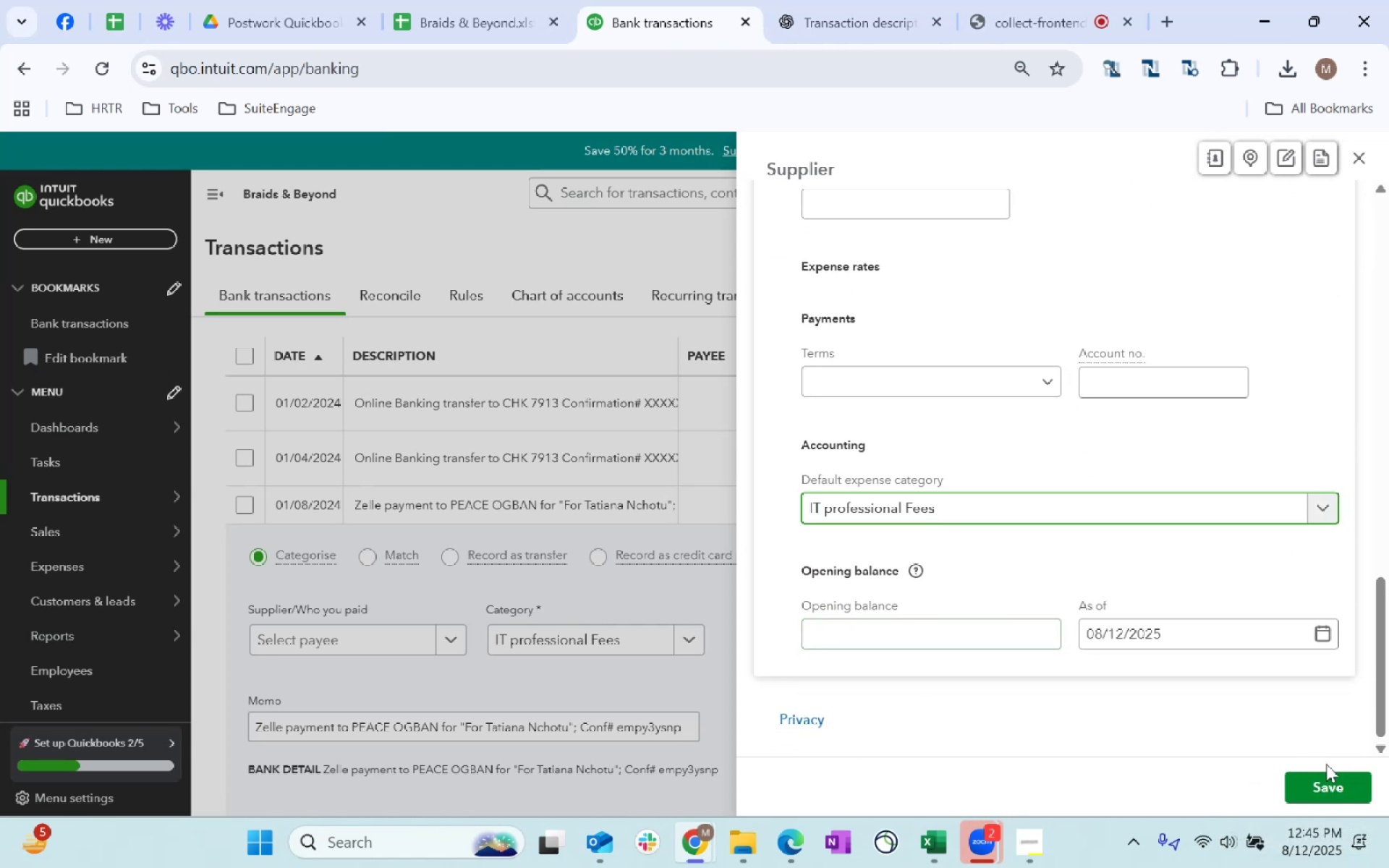 
left_click([1330, 791])
 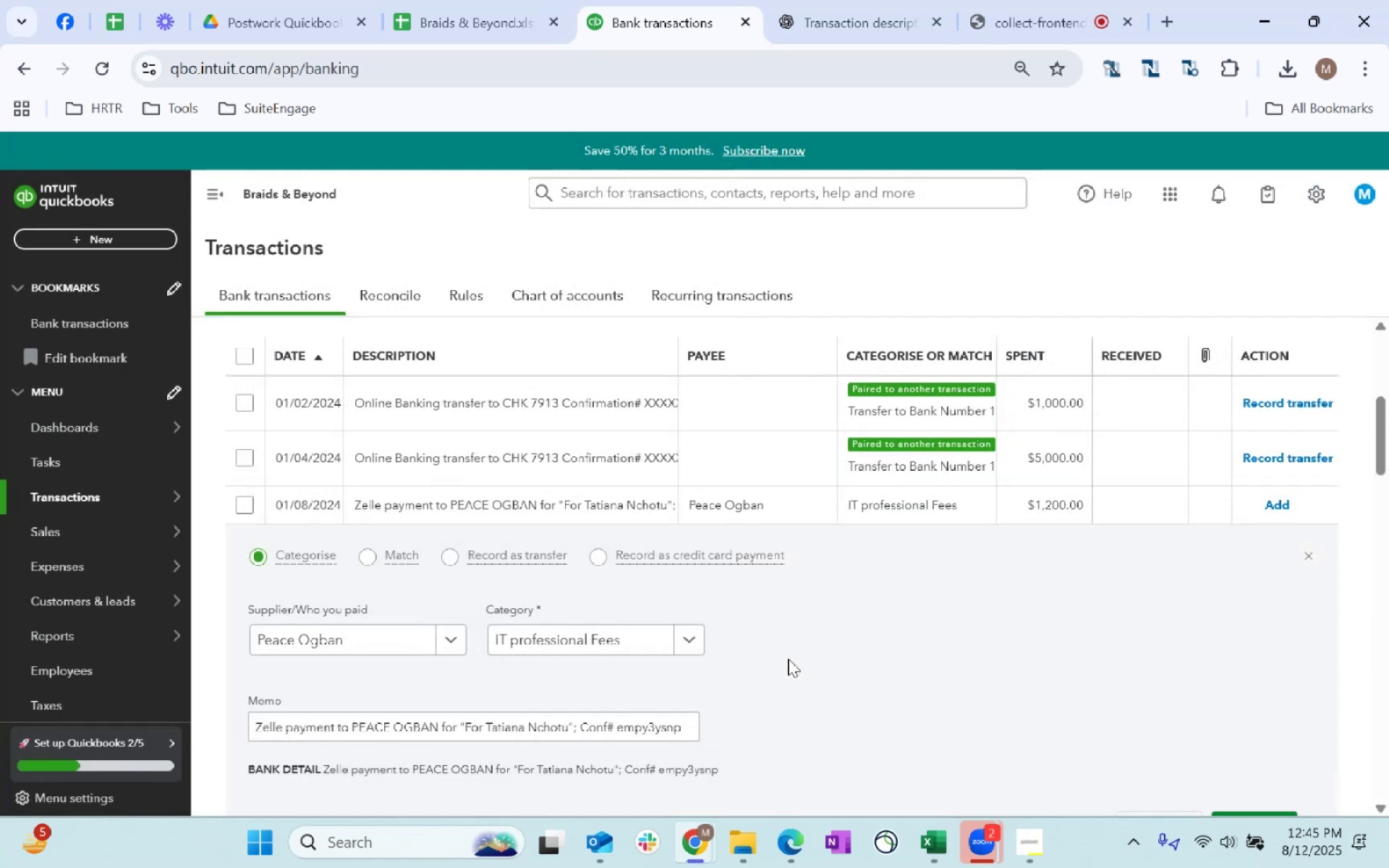 
scroll: coordinate [1165, 658], scroll_direction: down, amount: 1.0
 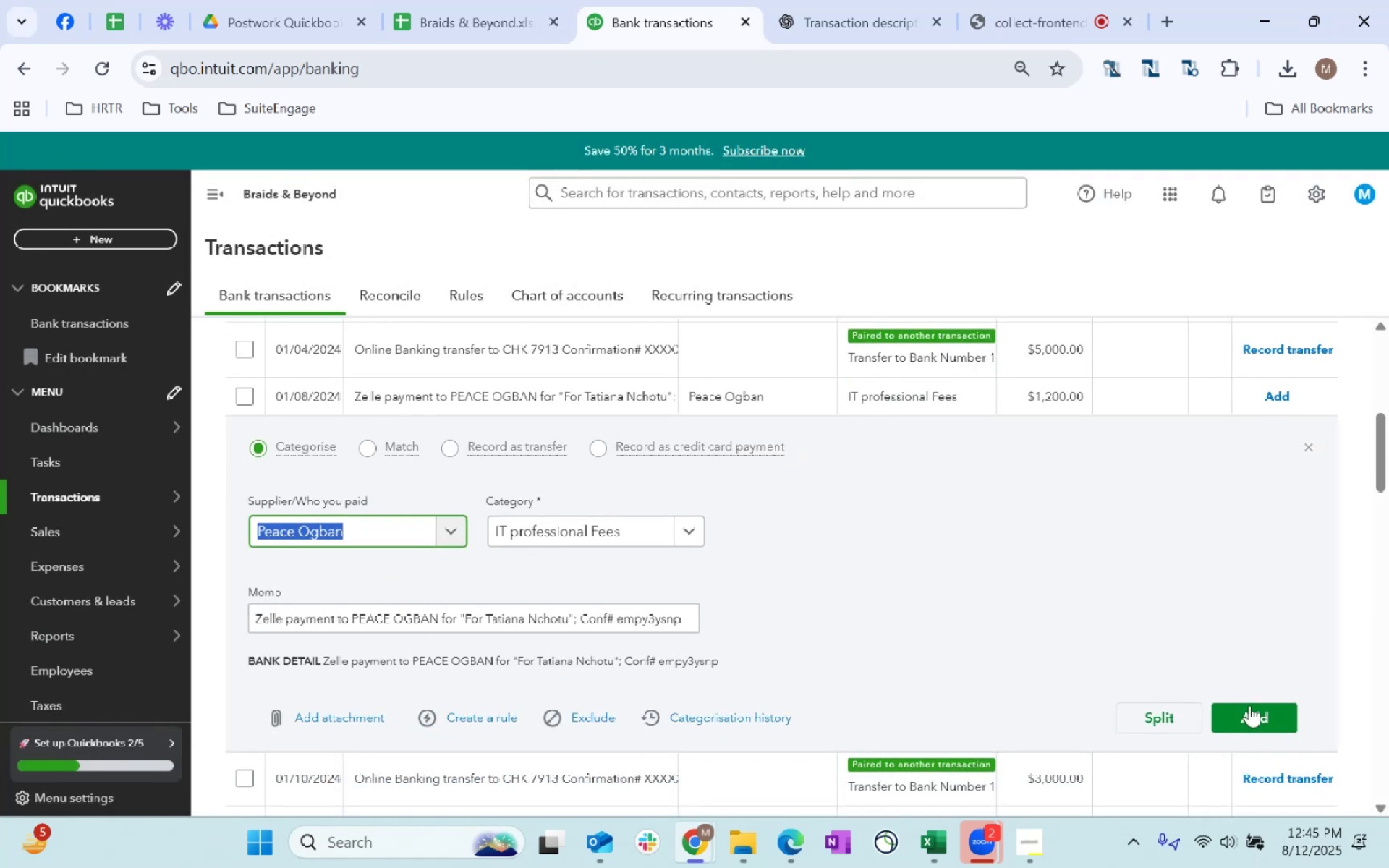 
left_click([1244, 712])
 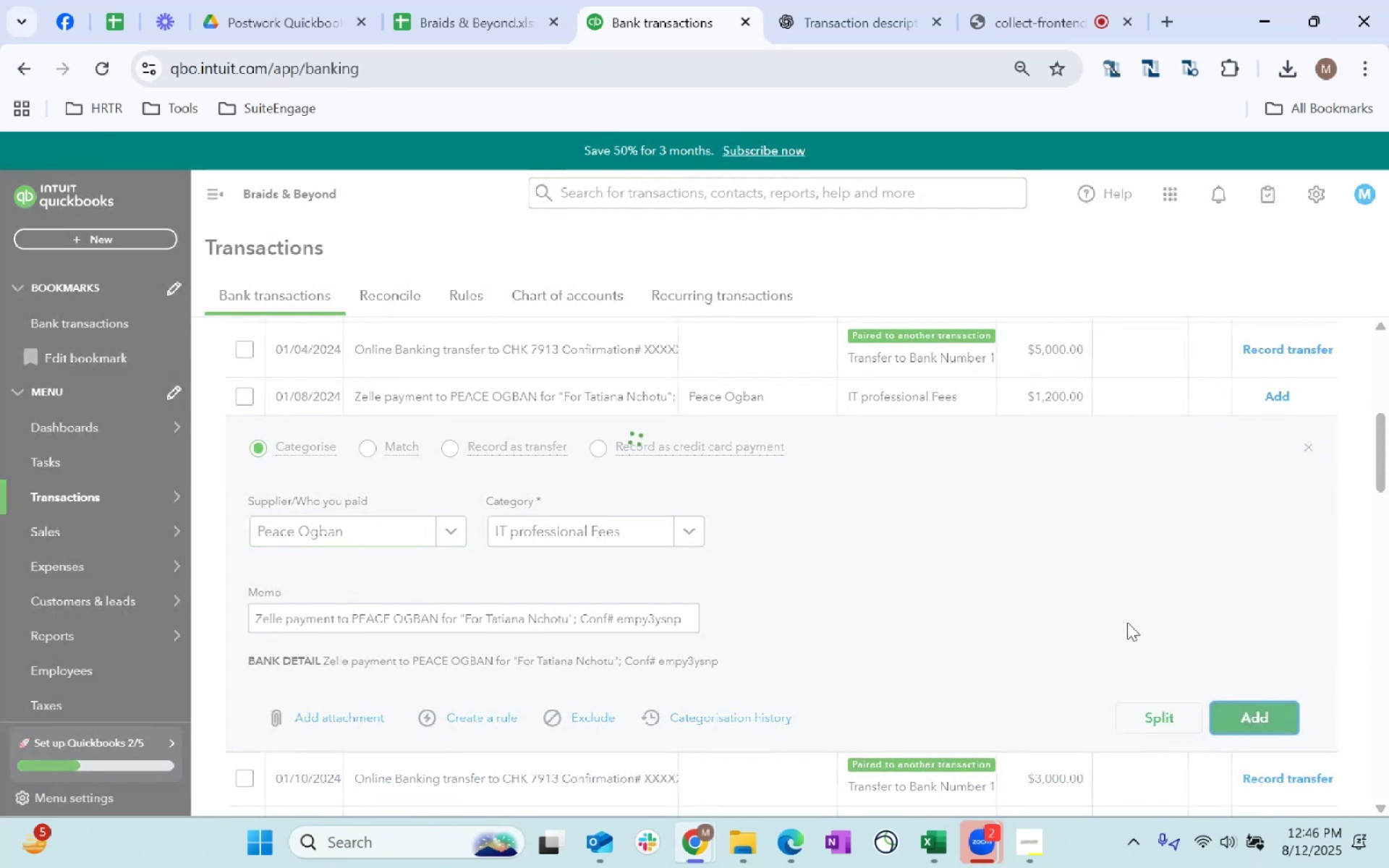 
mouse_move([1033, 554])
 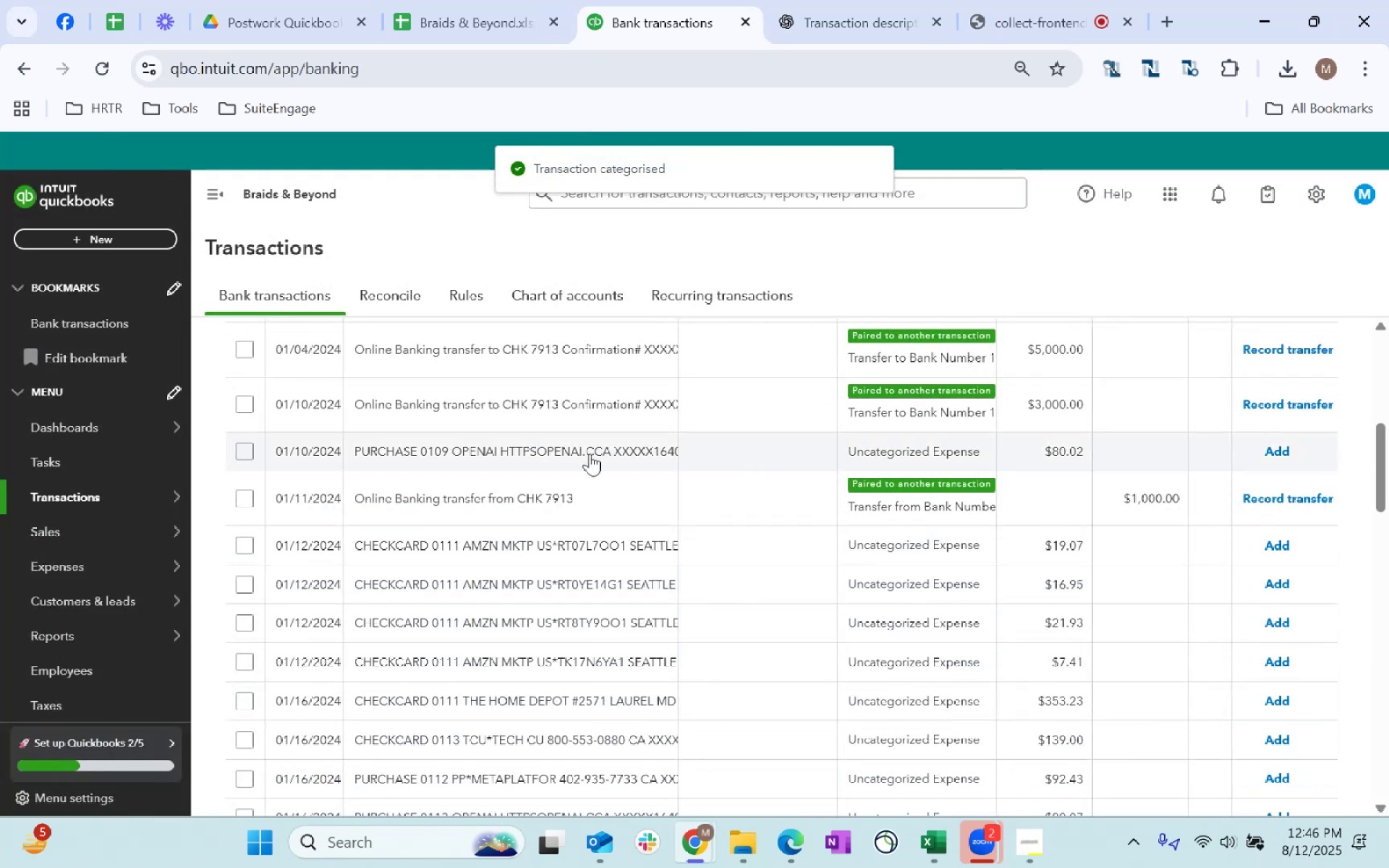 
left_click([773, 449])
 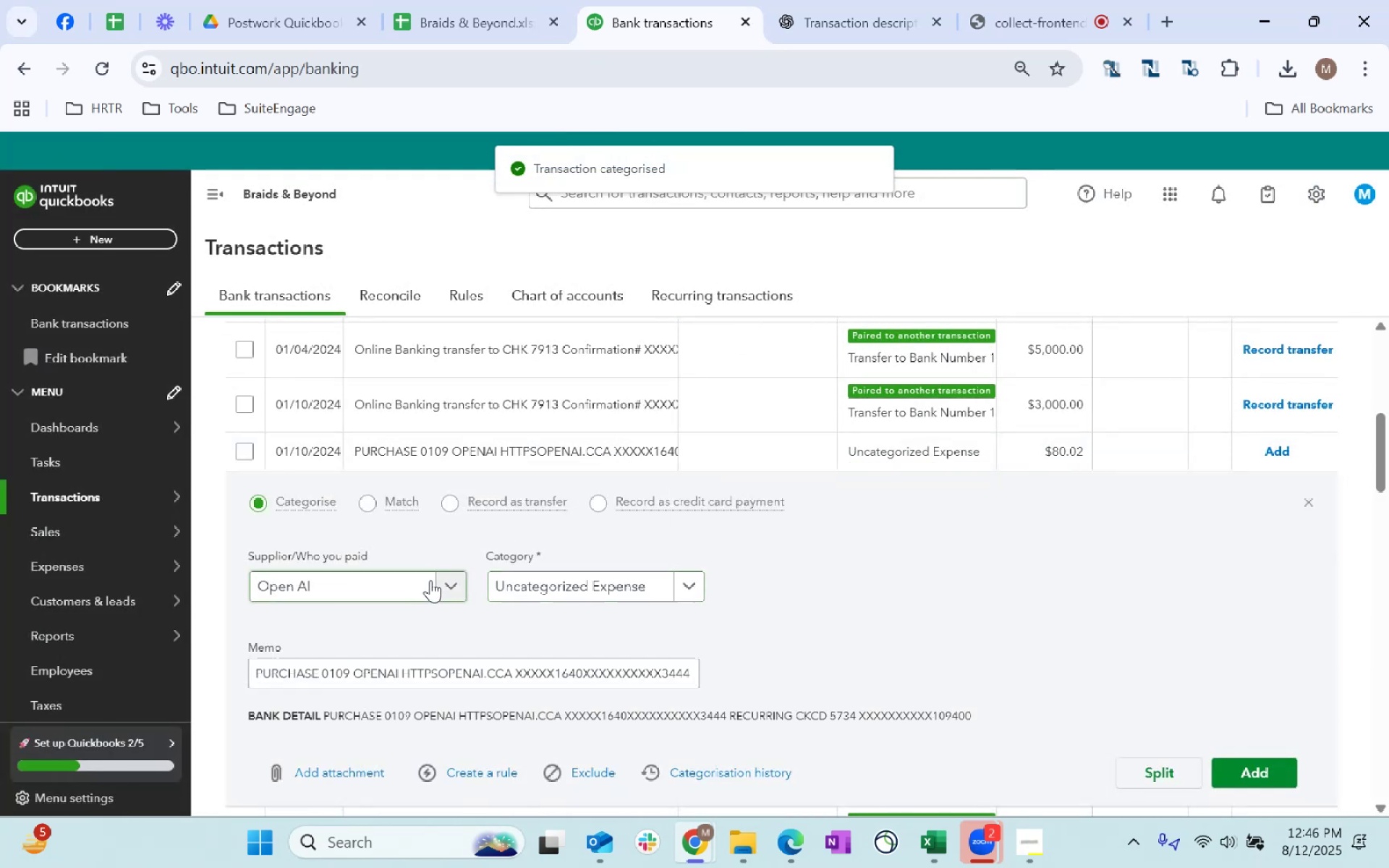 
left_click([639, 592])
 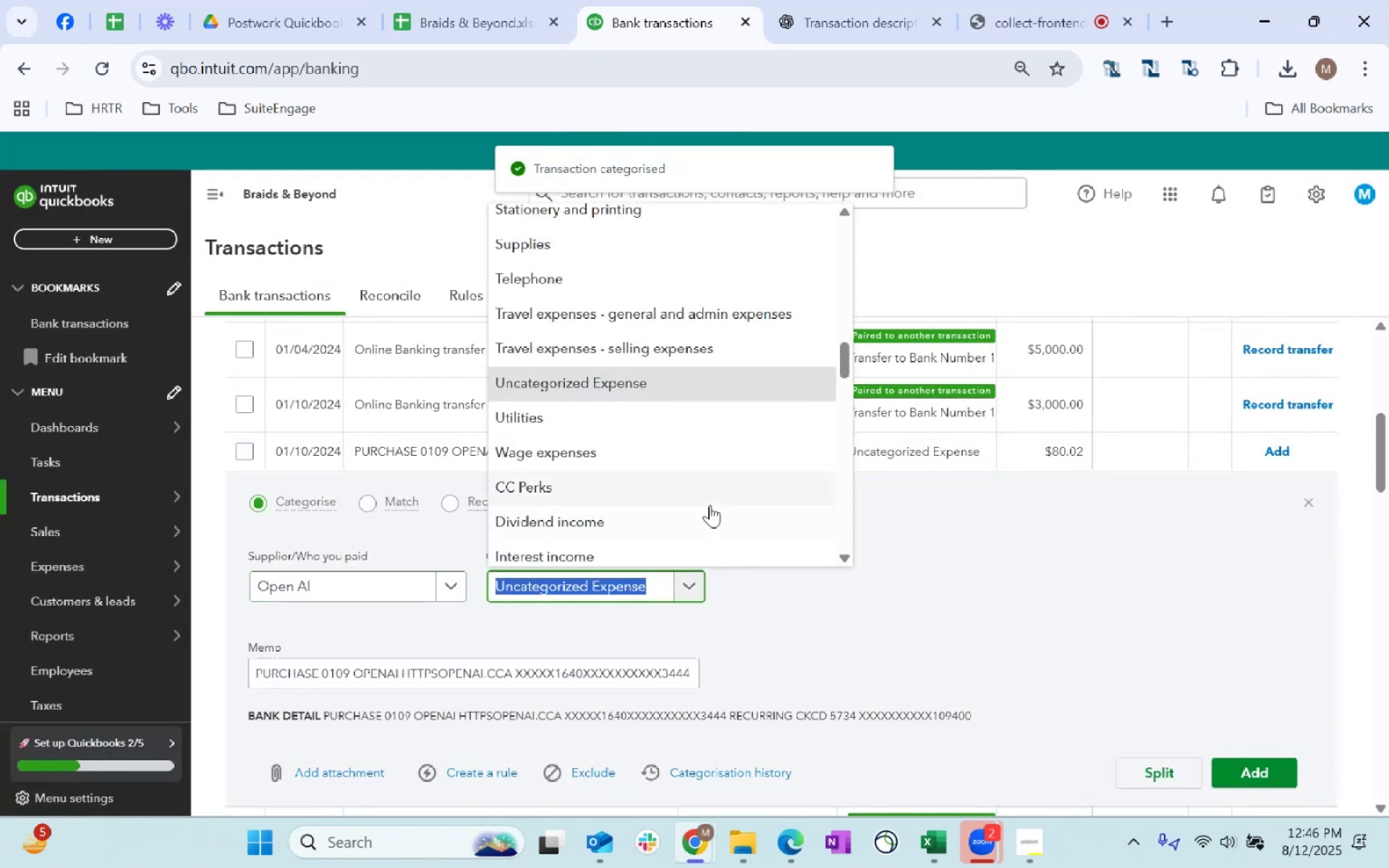 
type(Software)
 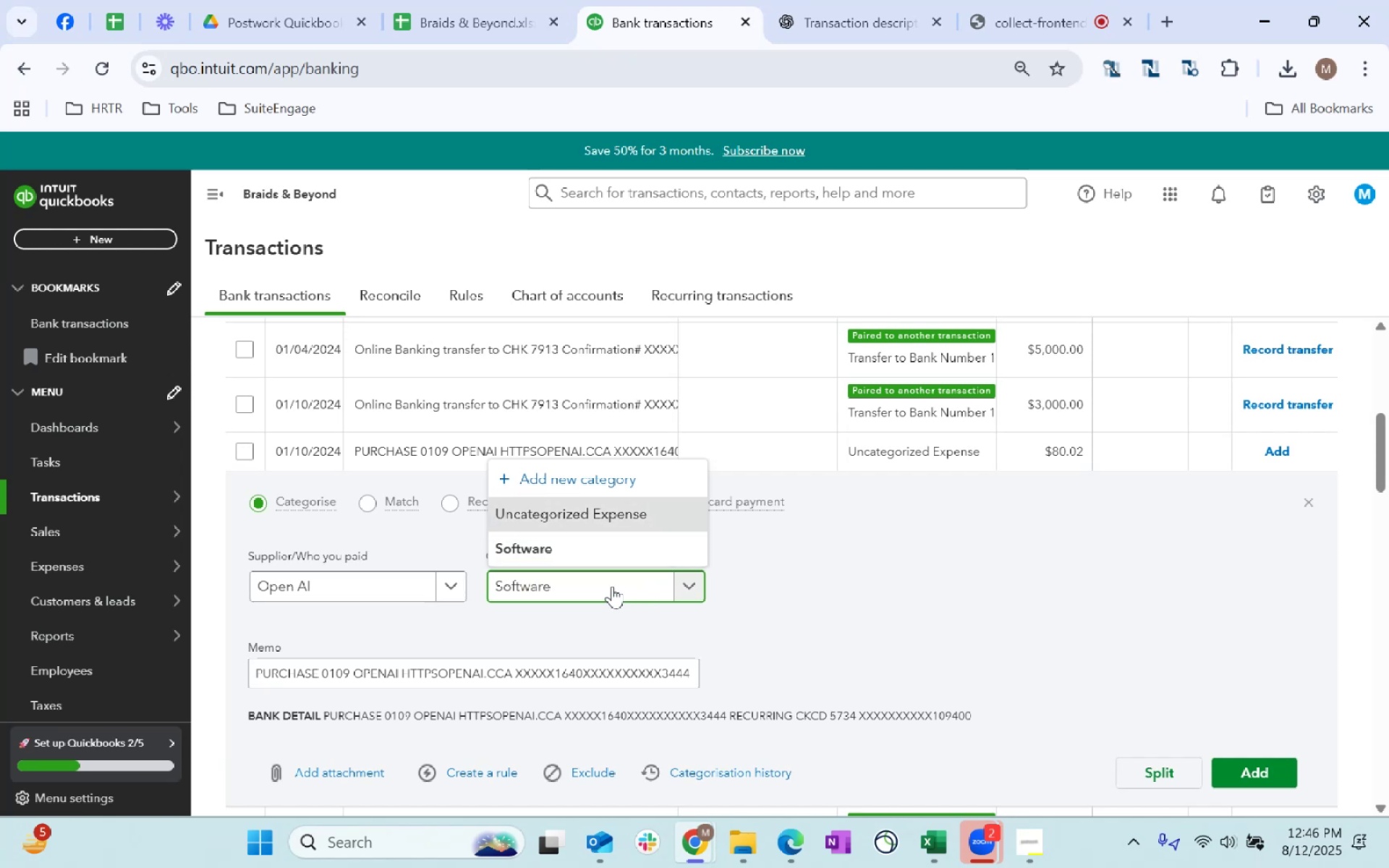 
hold_key(key=Backspace, duration=0.8)
 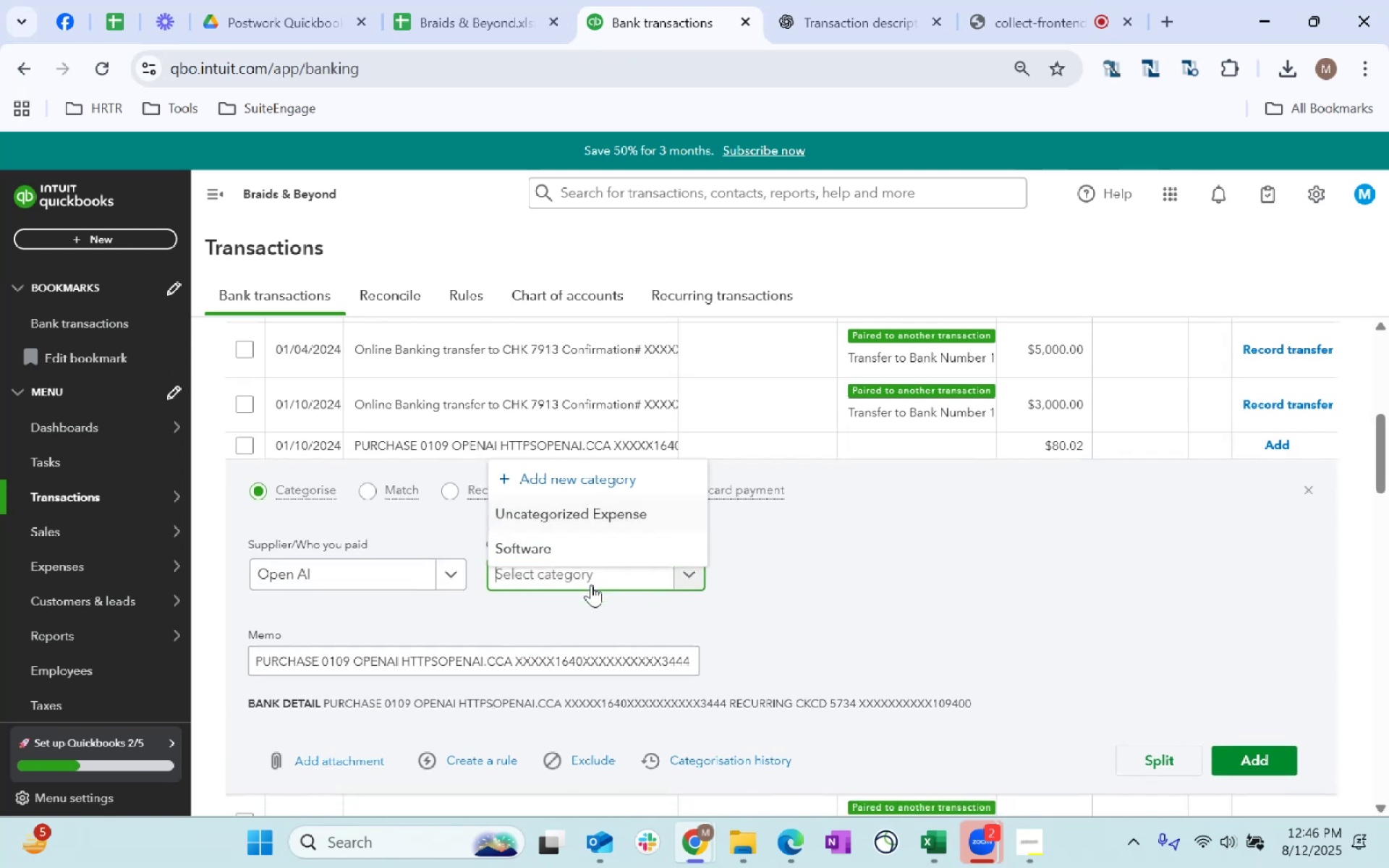 
key(Backspace)
key(Backspace)
type(Dues)
 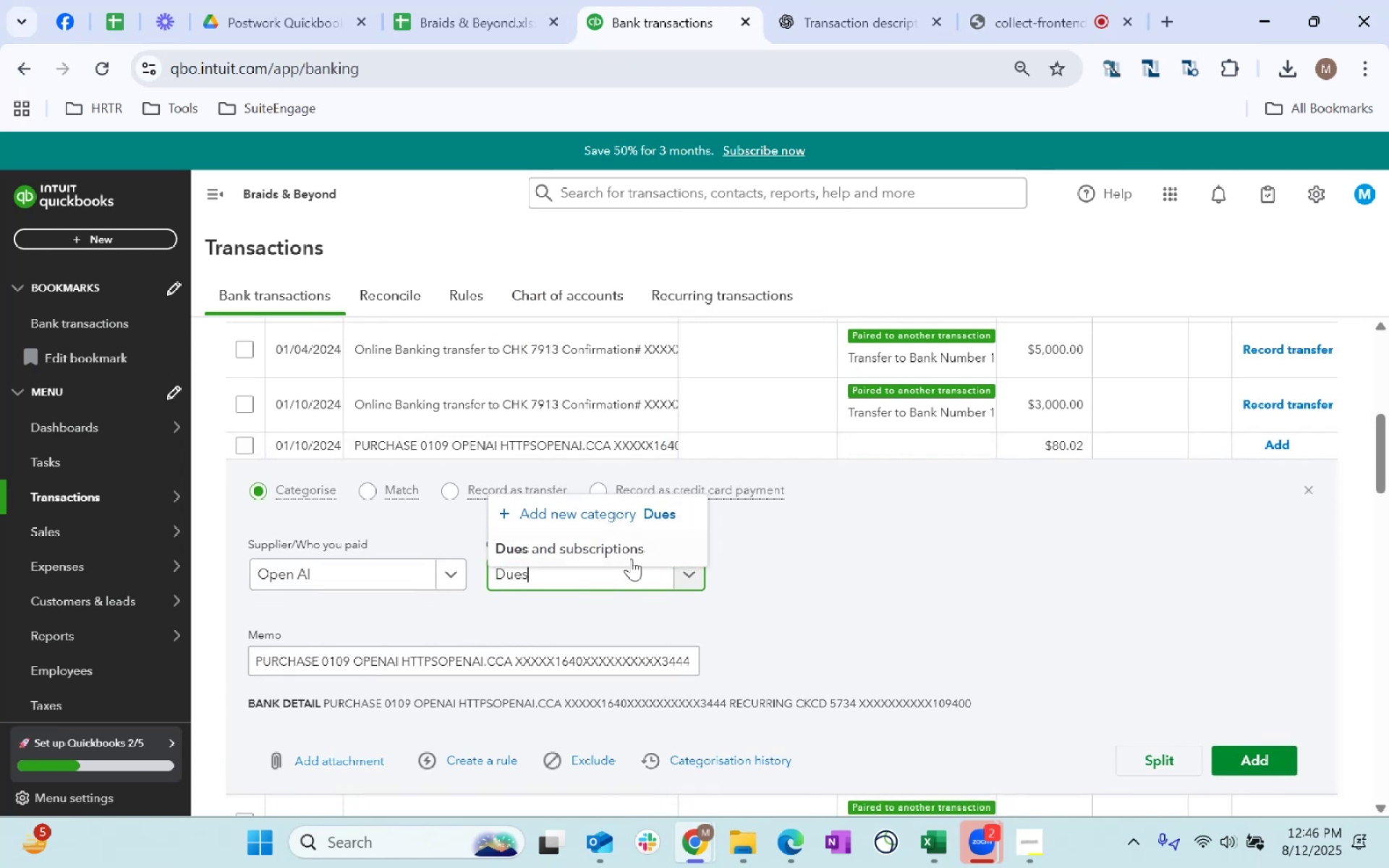 
double_click([843, 582])
 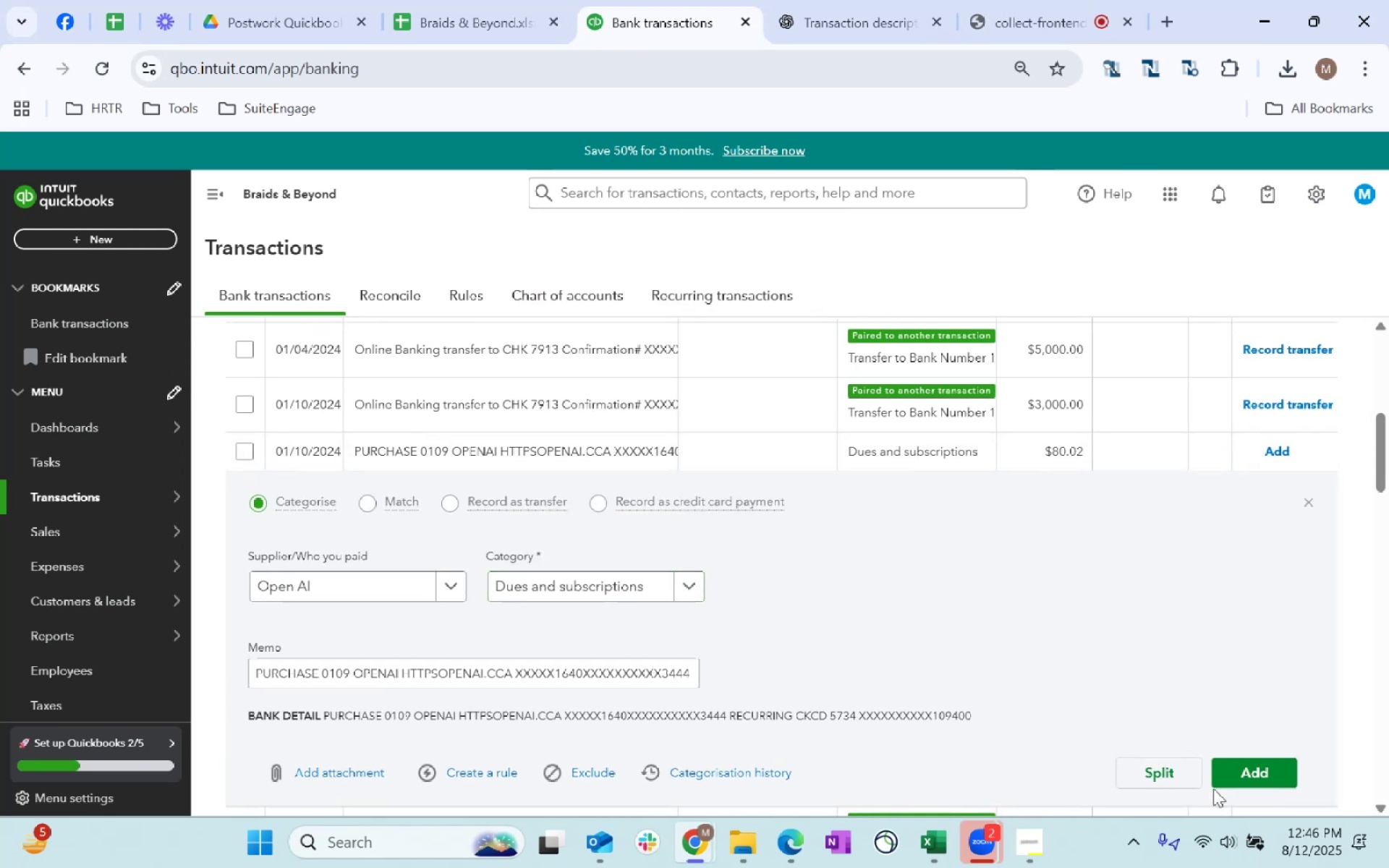 
left_click([1233, 772])
 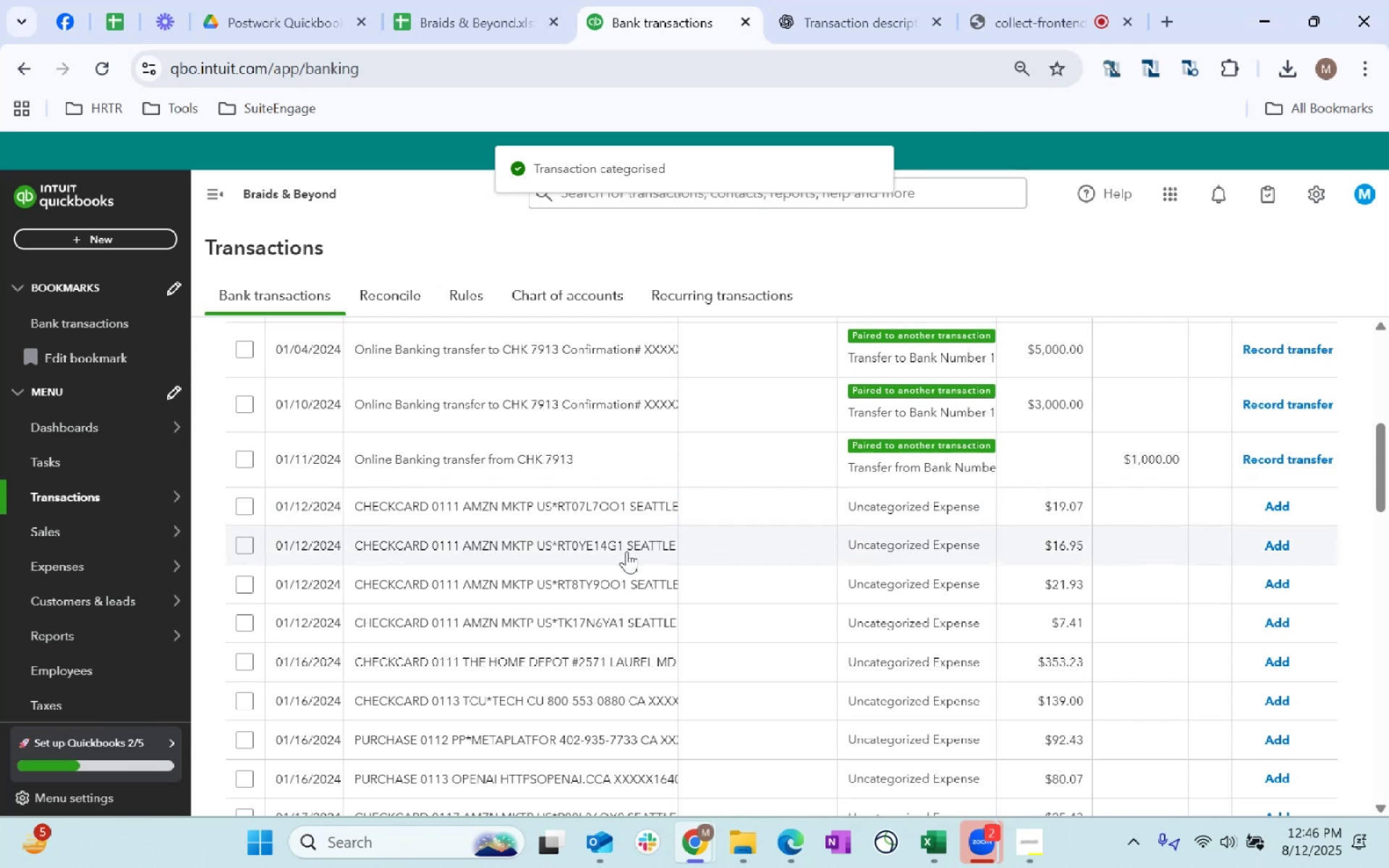 
wait(9.01)
 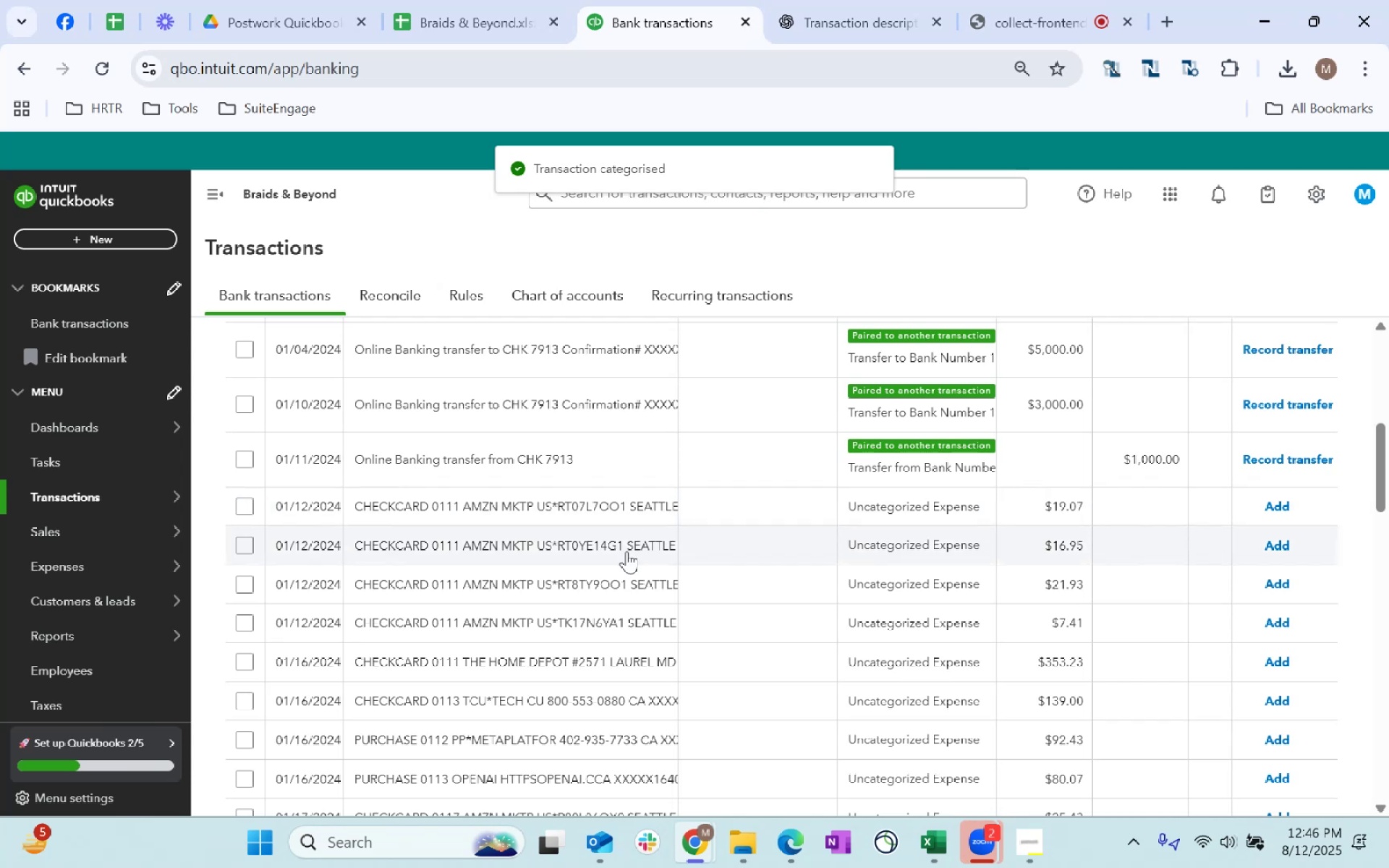 
left_click([768, 518])
 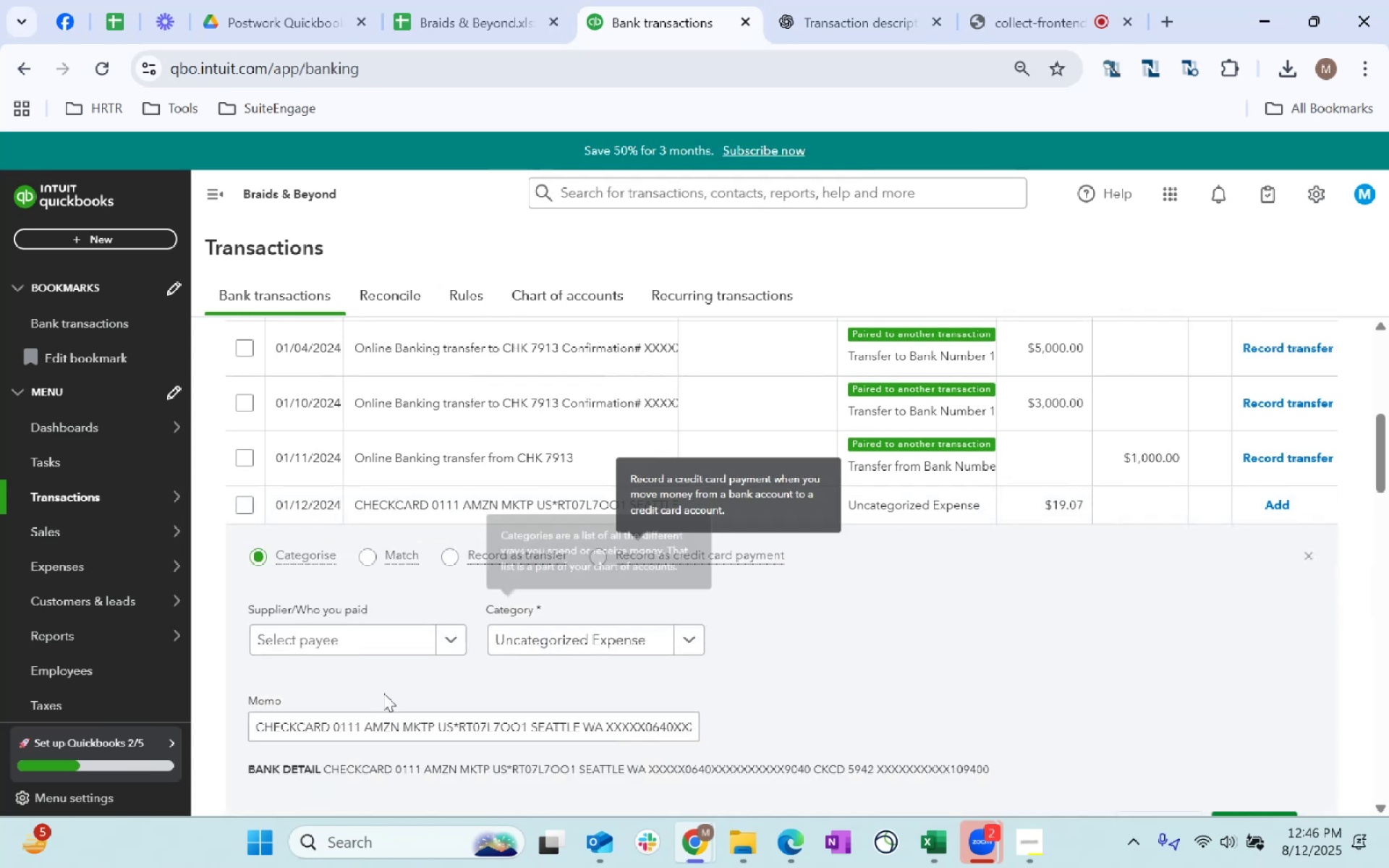 
left_click([399, 632])
 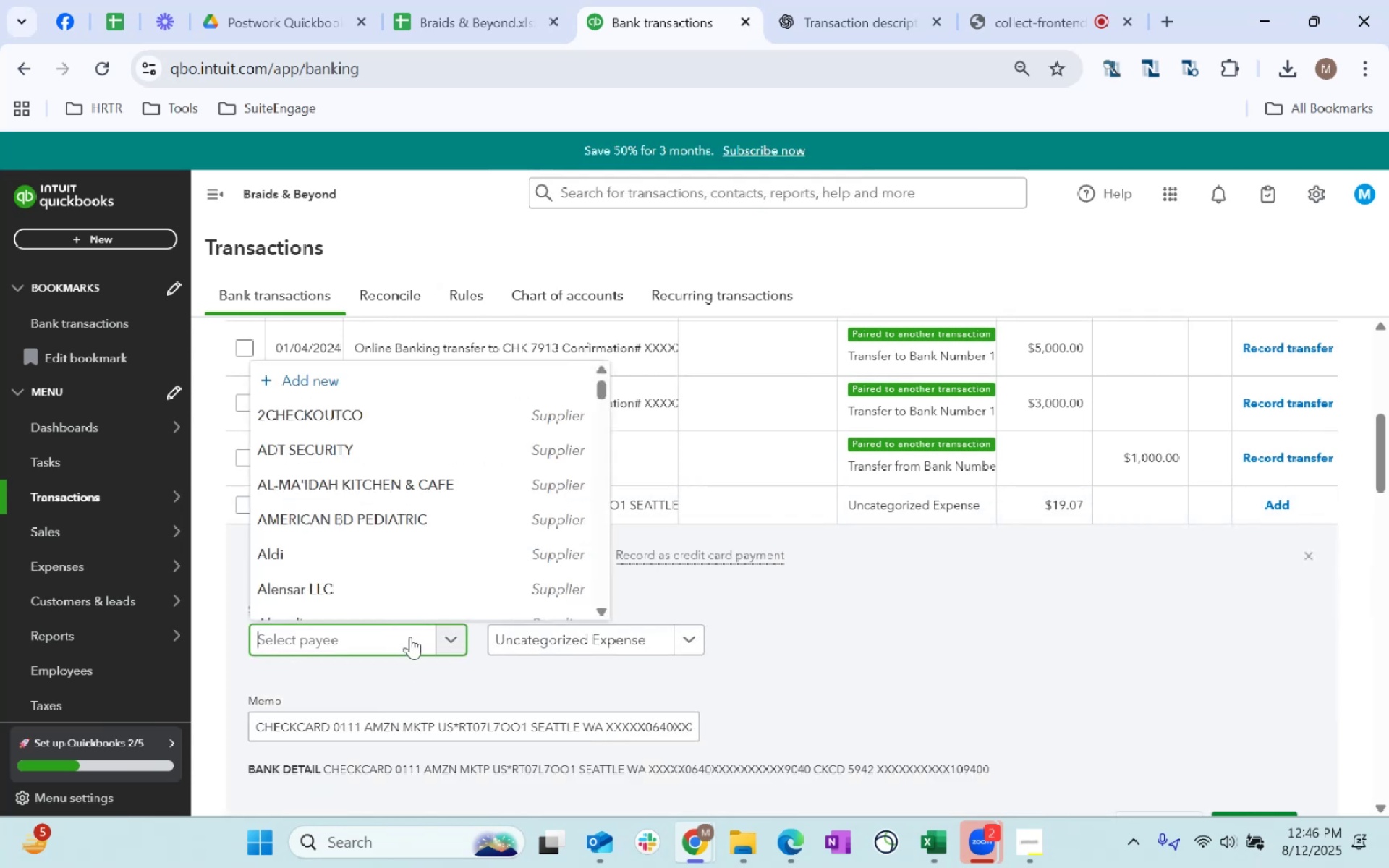 
type(Amazon)
 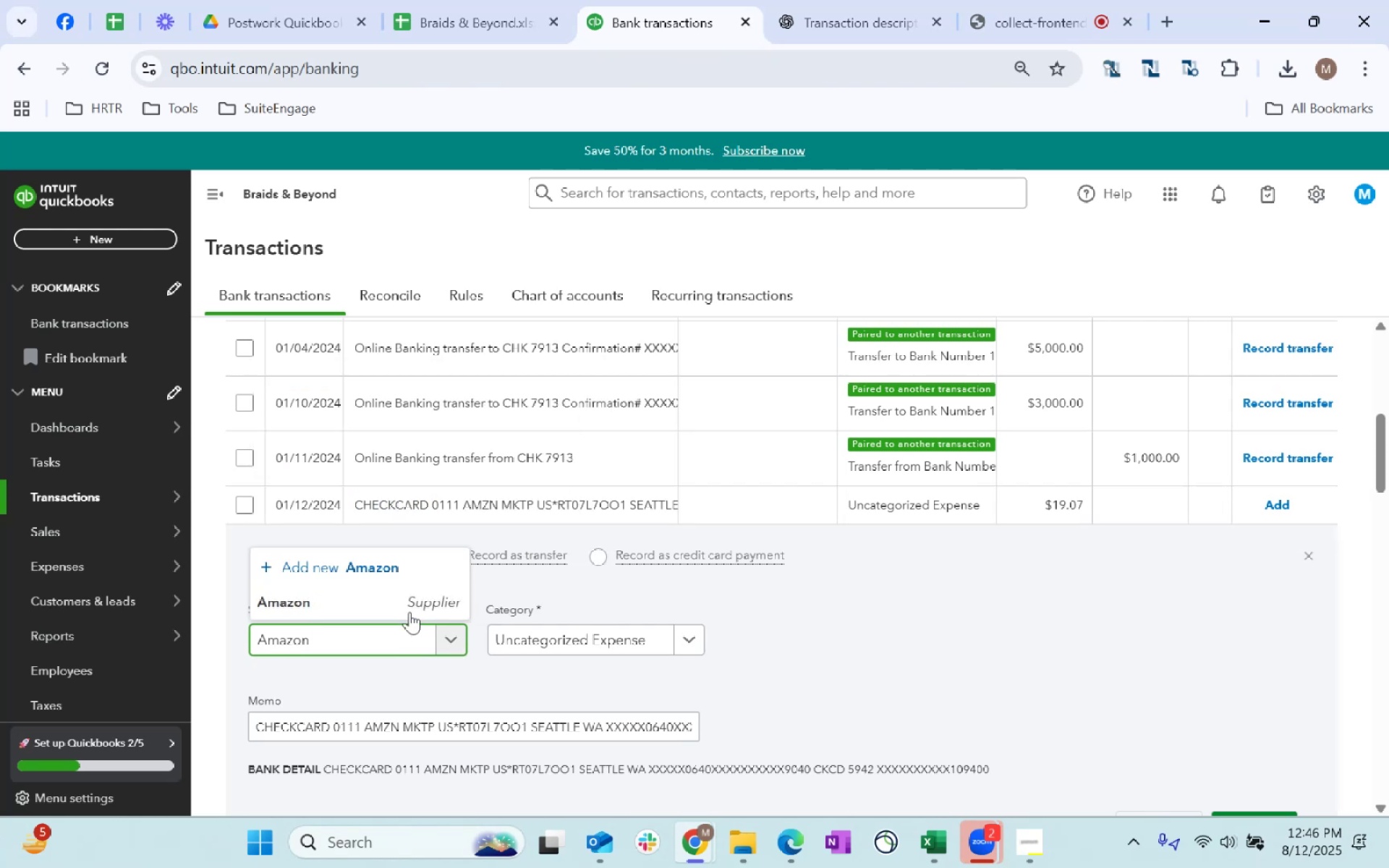 
left_click([420, 595])
 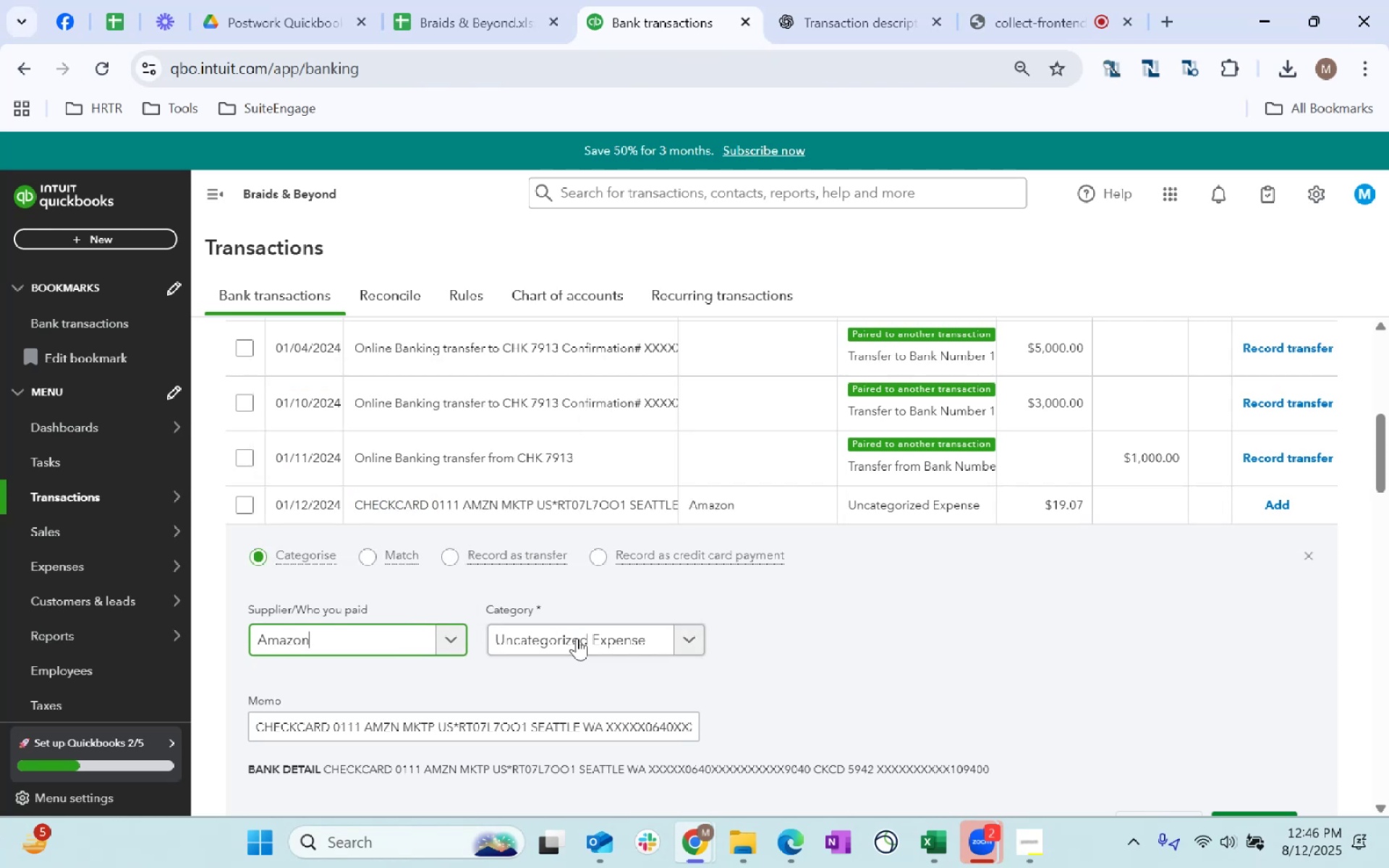 
left_click([582, 643])
 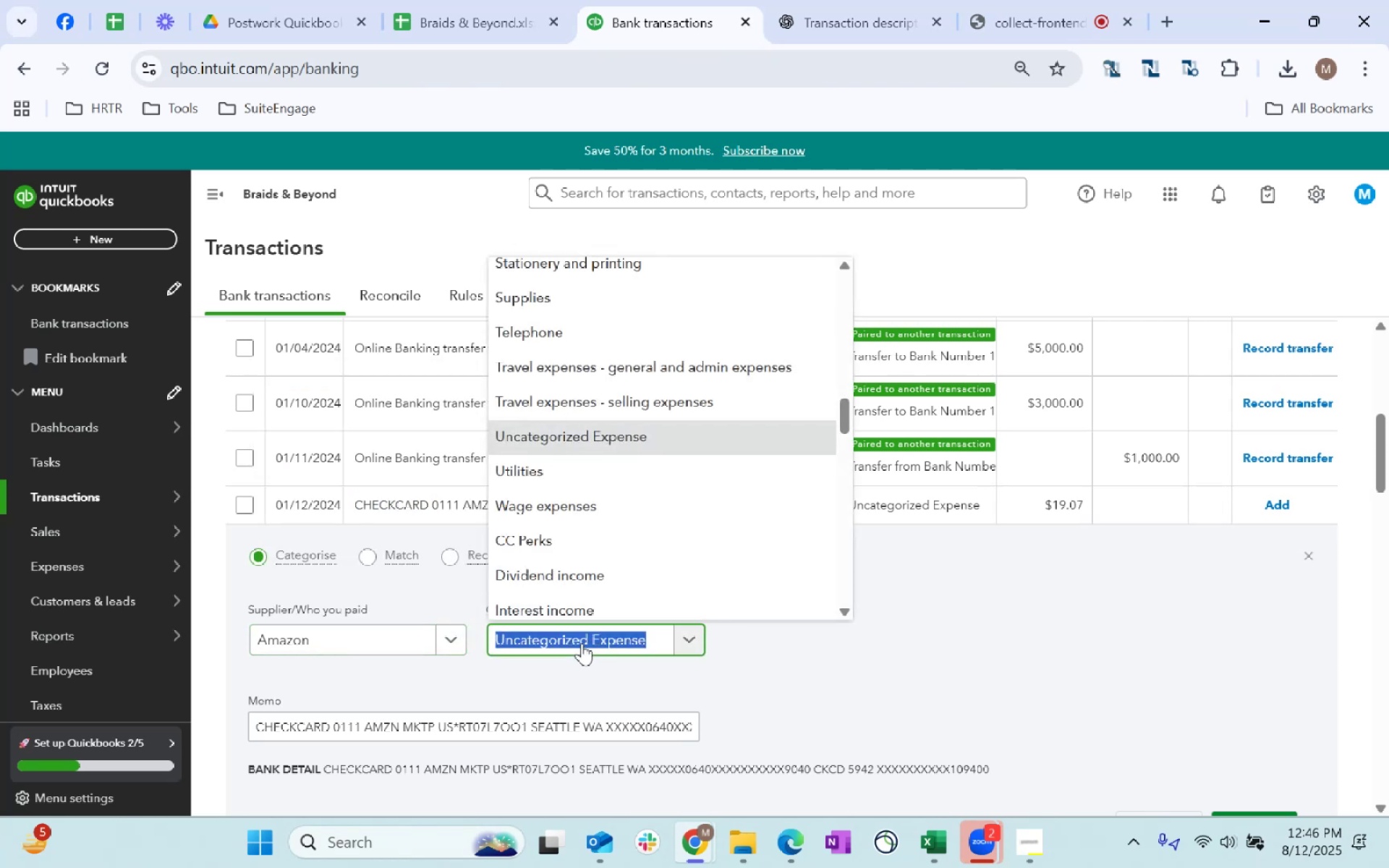 
type(supplies)
 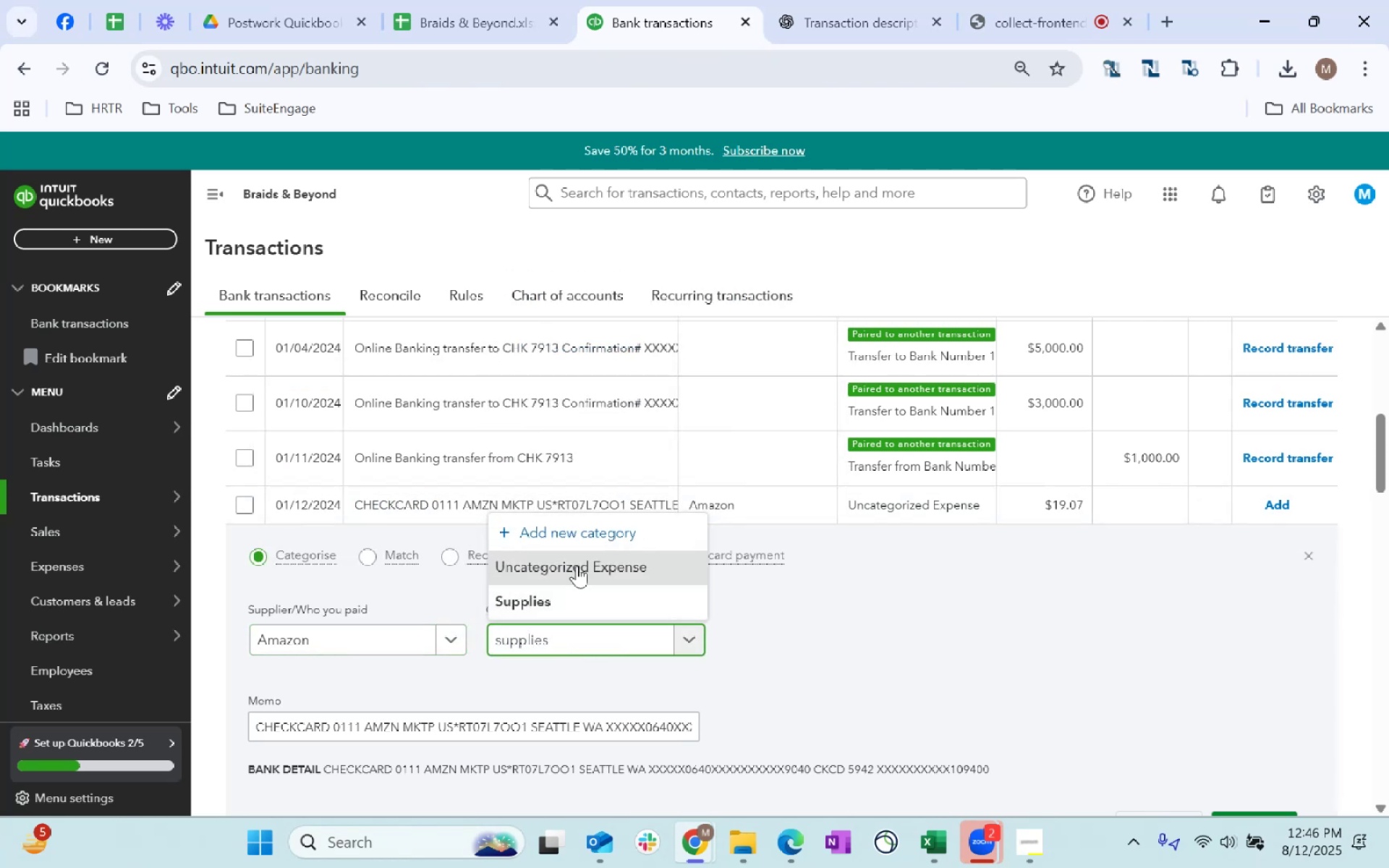 
left_click([580, 594])
 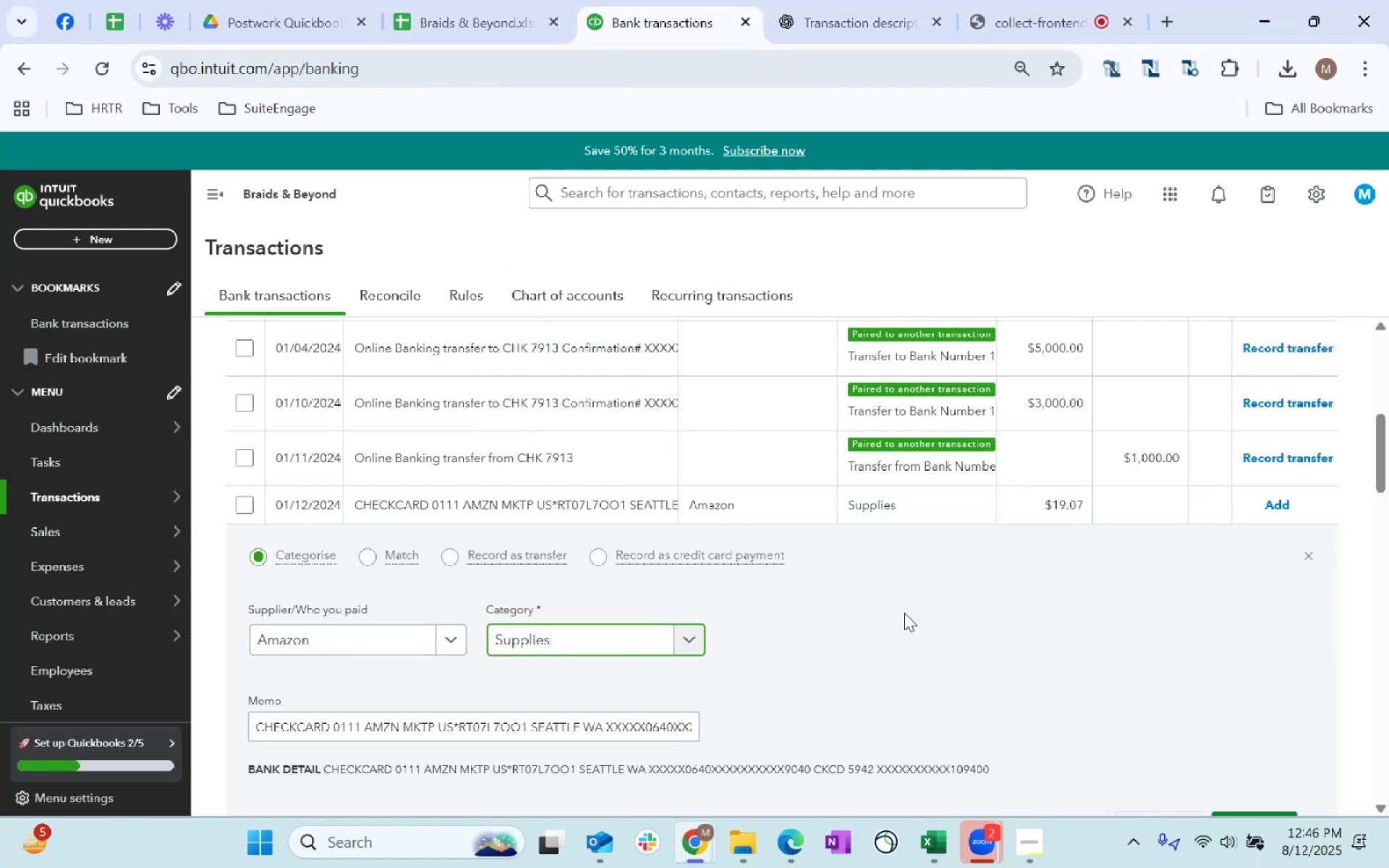 
left_click([904, 613])
 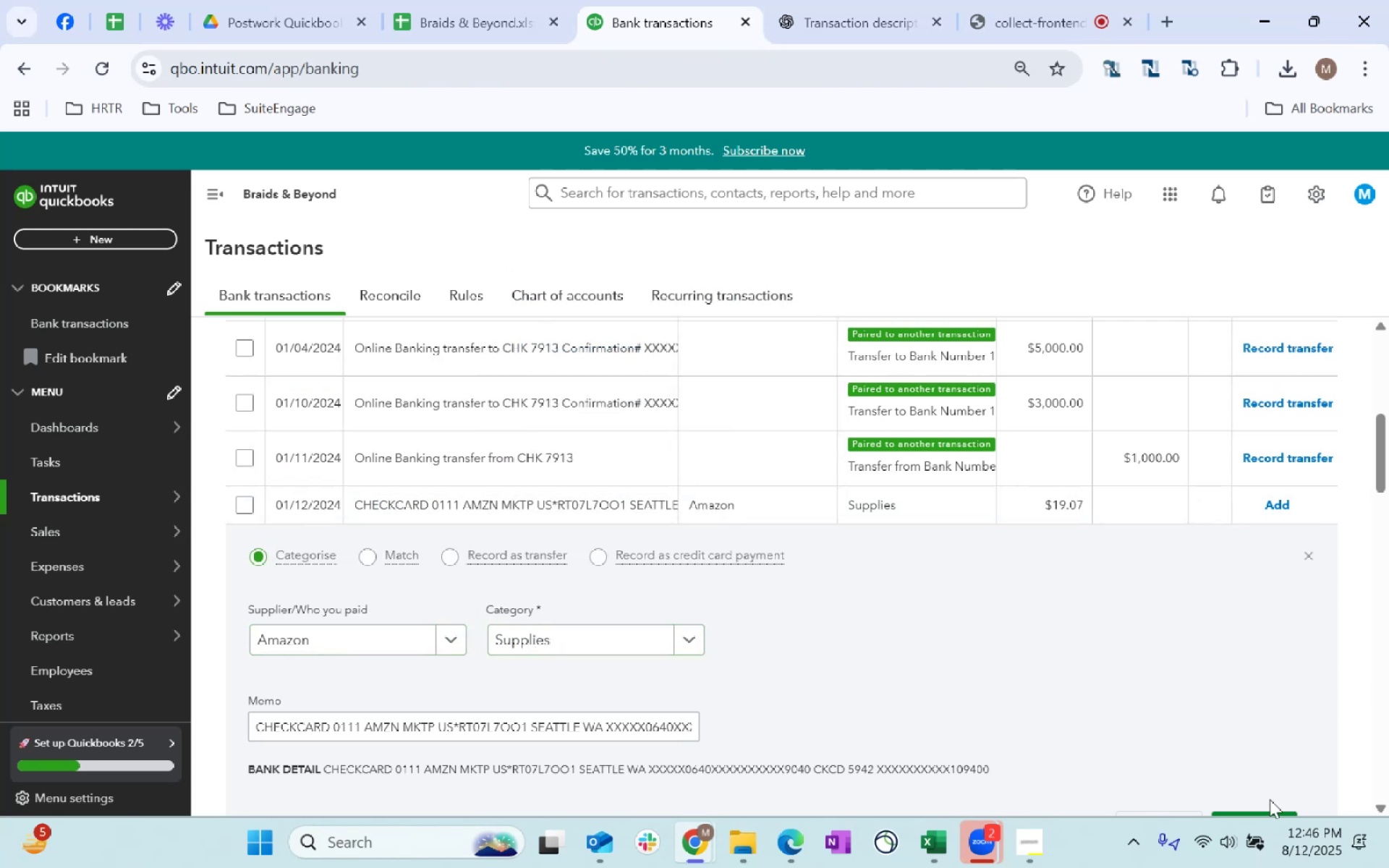 
scroll: coordinate [1265, 689], scroll_direction: down, amount: 1.0
 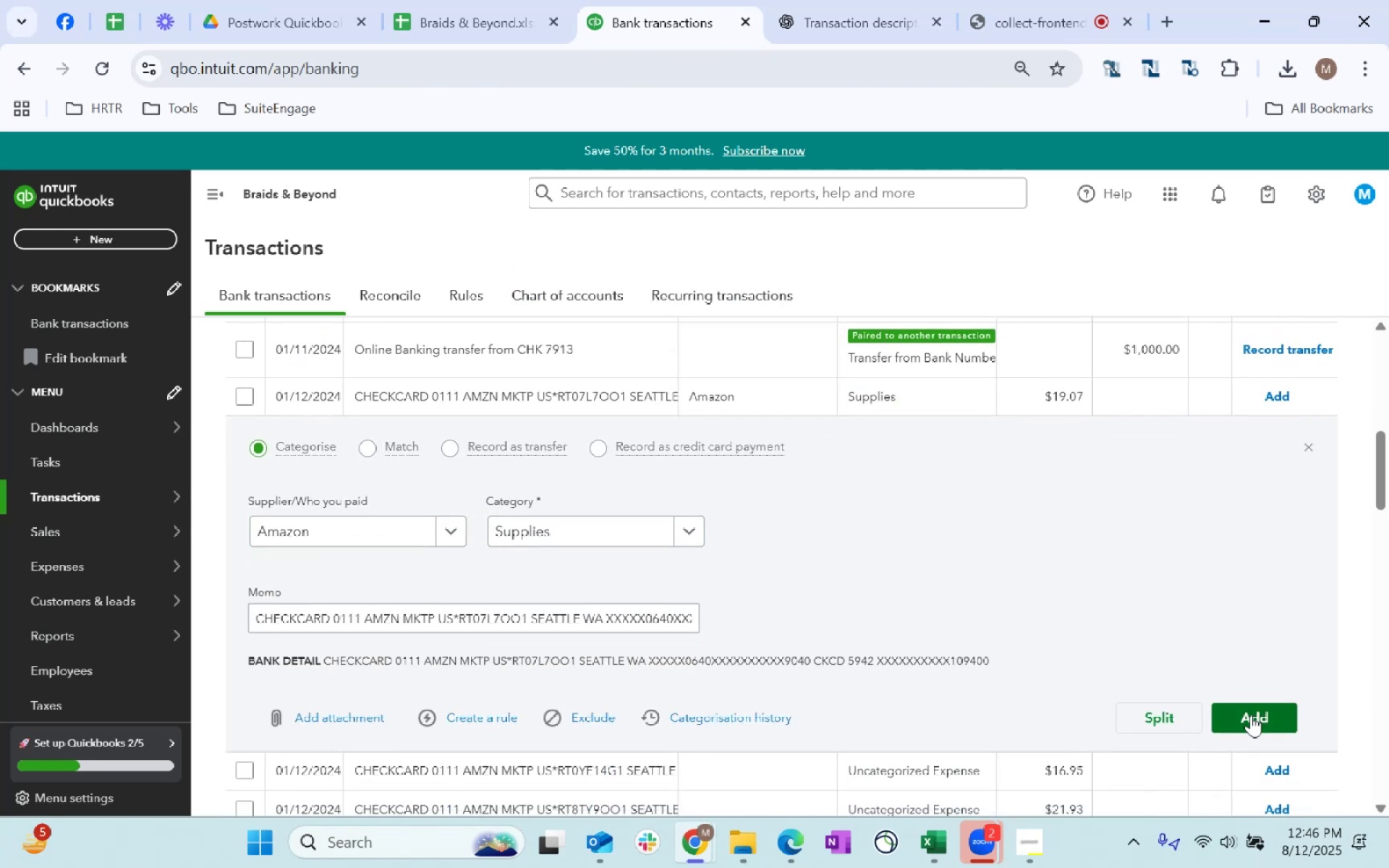 
left_click([1251, 715])
 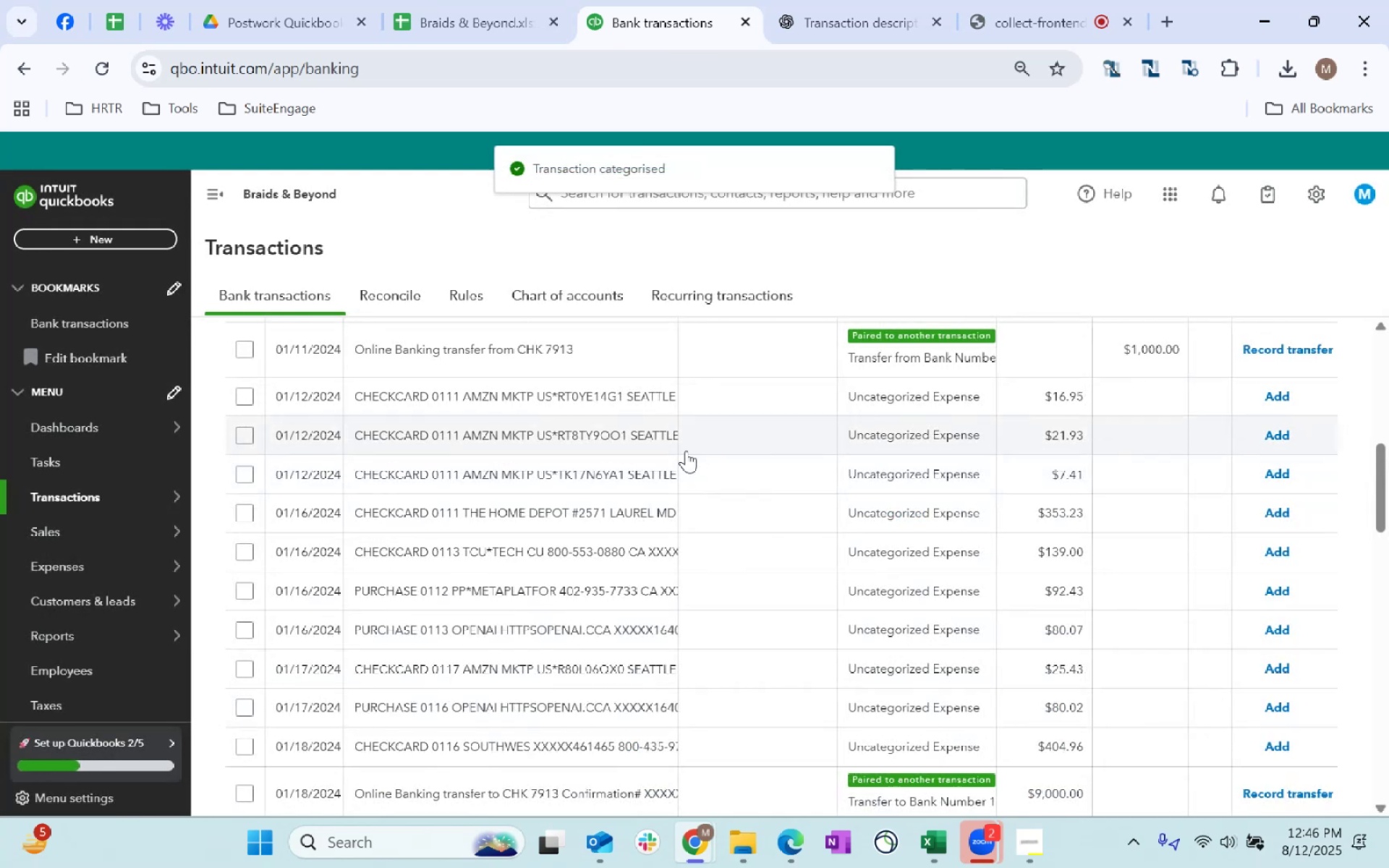 
left_click([776, 399])
 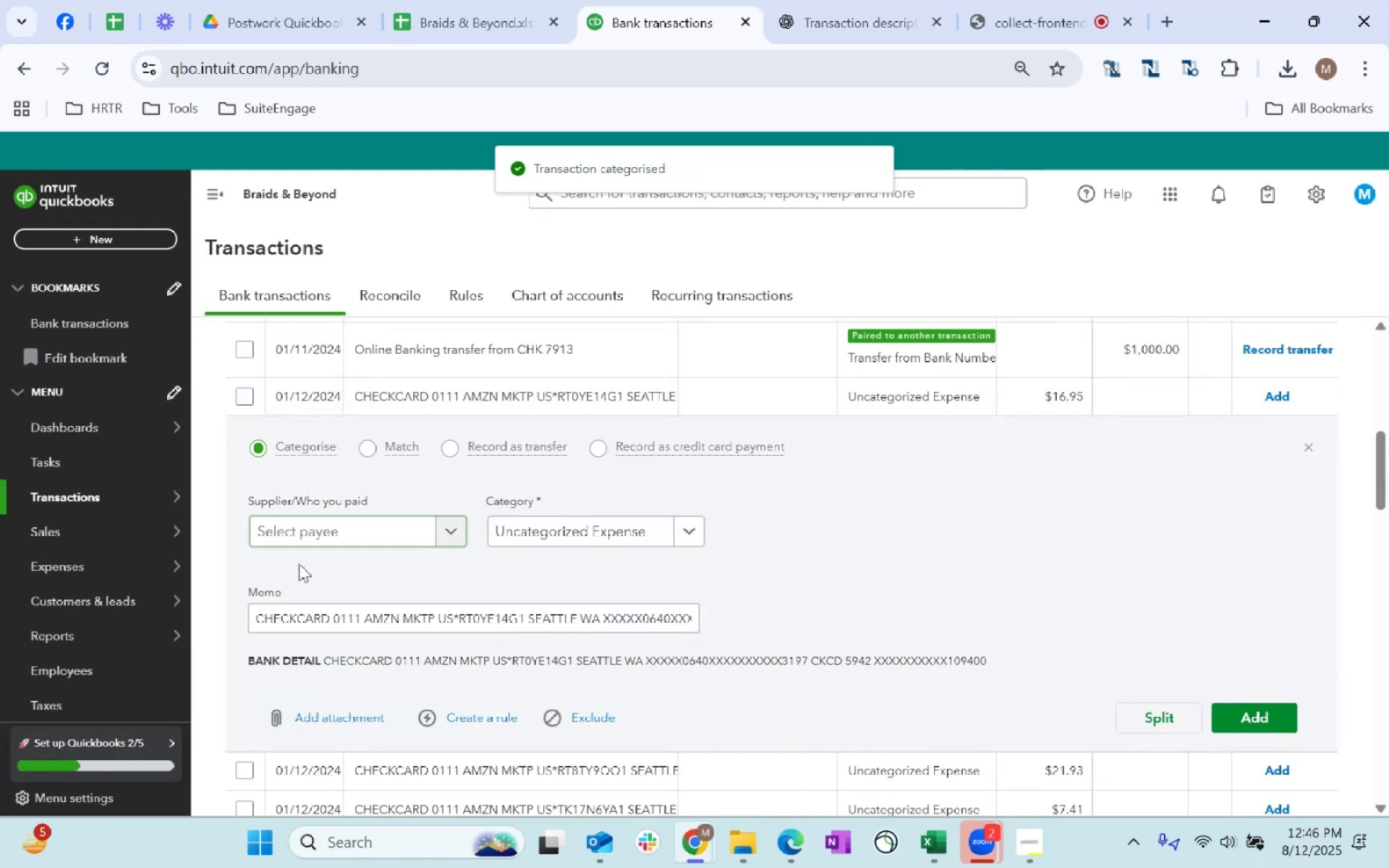 
left_click([346, 530])
 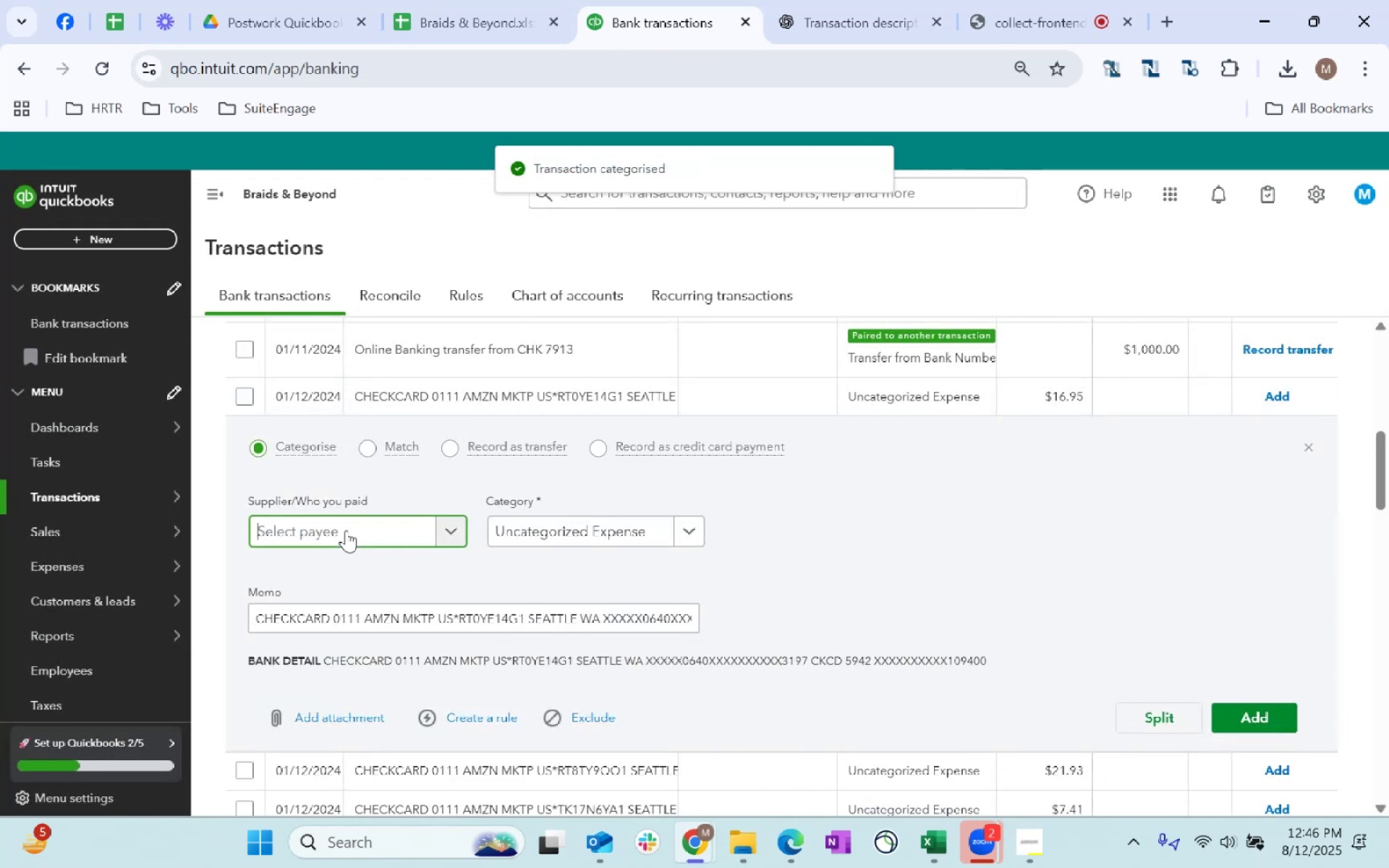 
type(Amazon)
 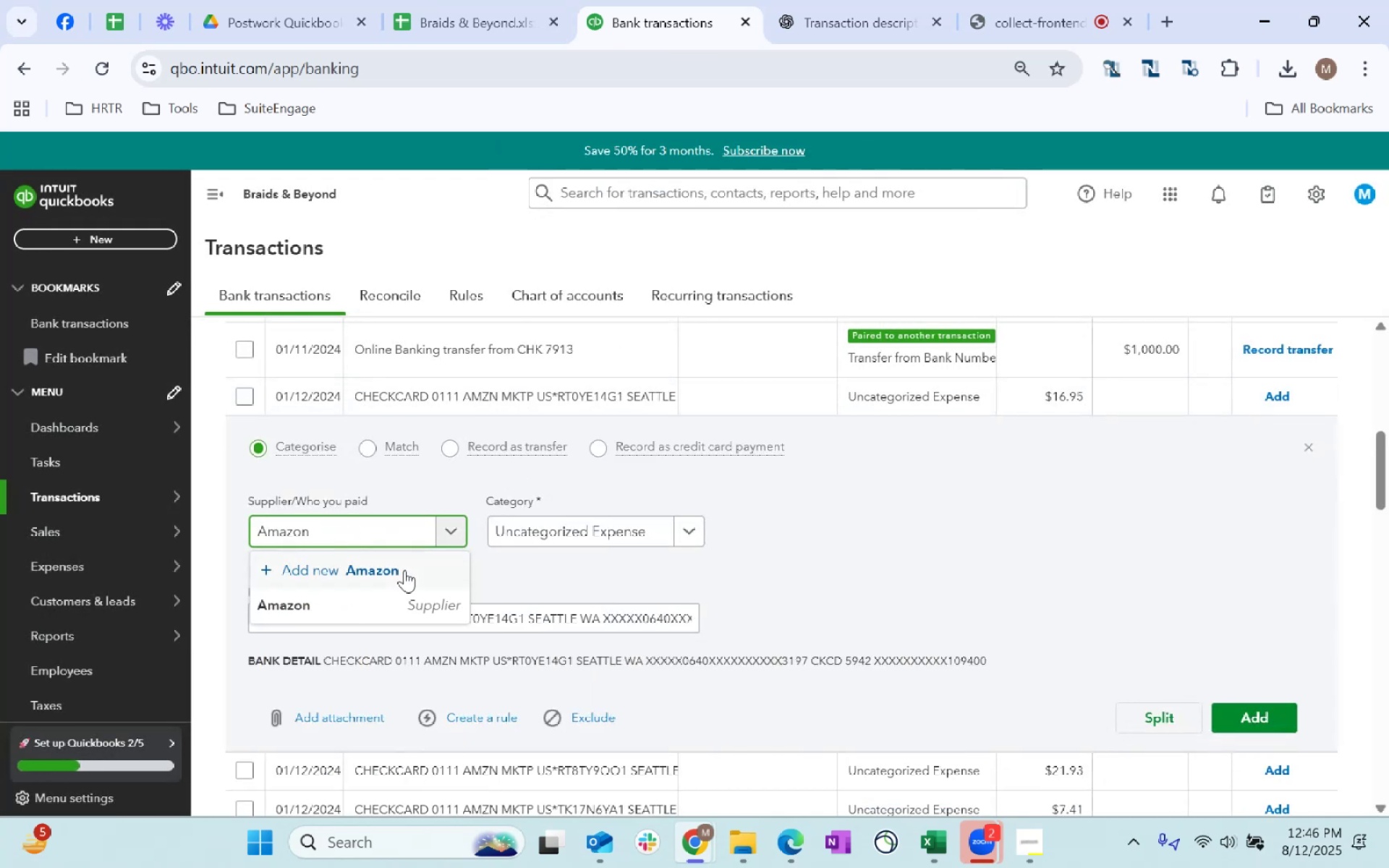 
left_click([358, 614])
 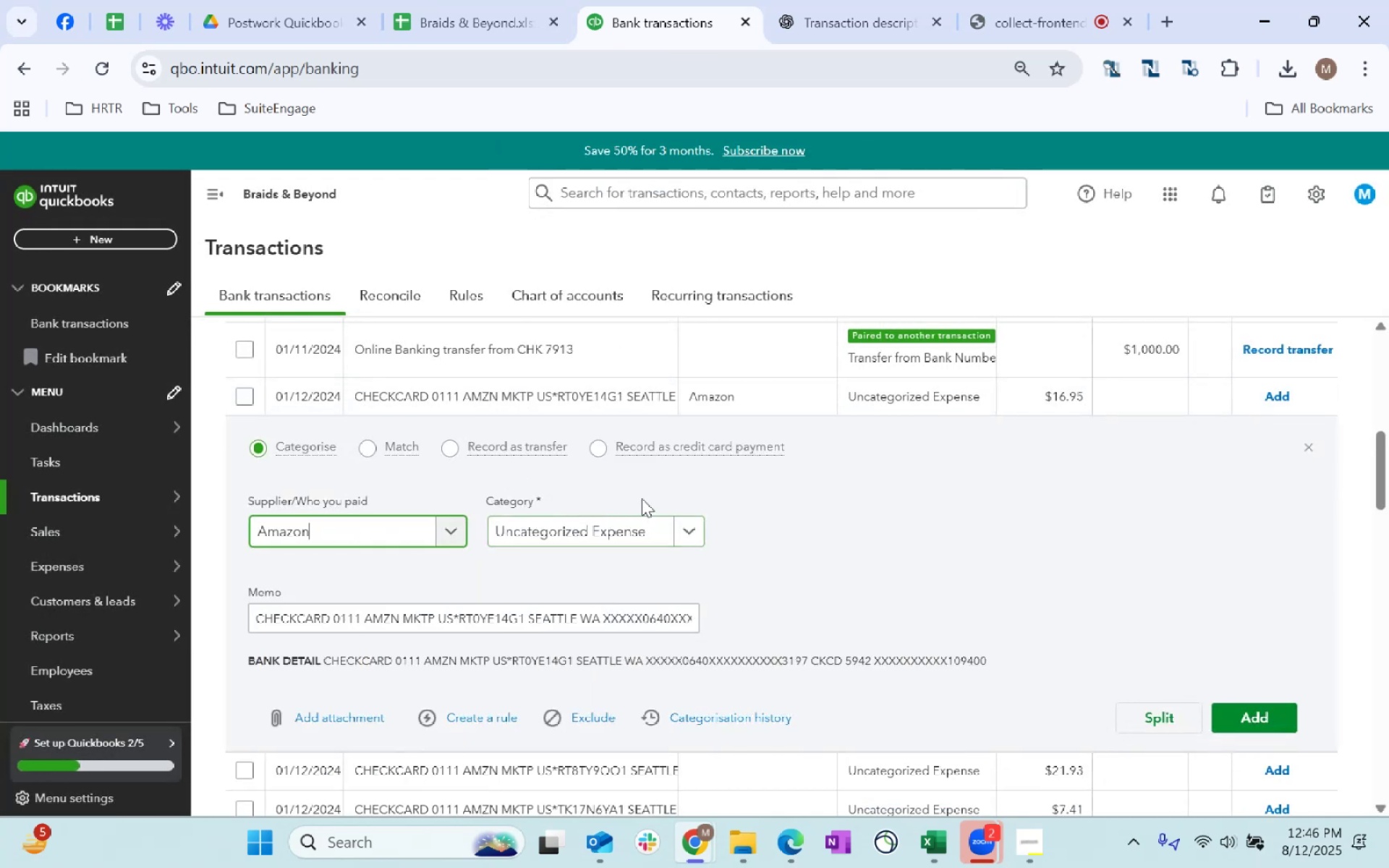 
left_click([635, 527])
 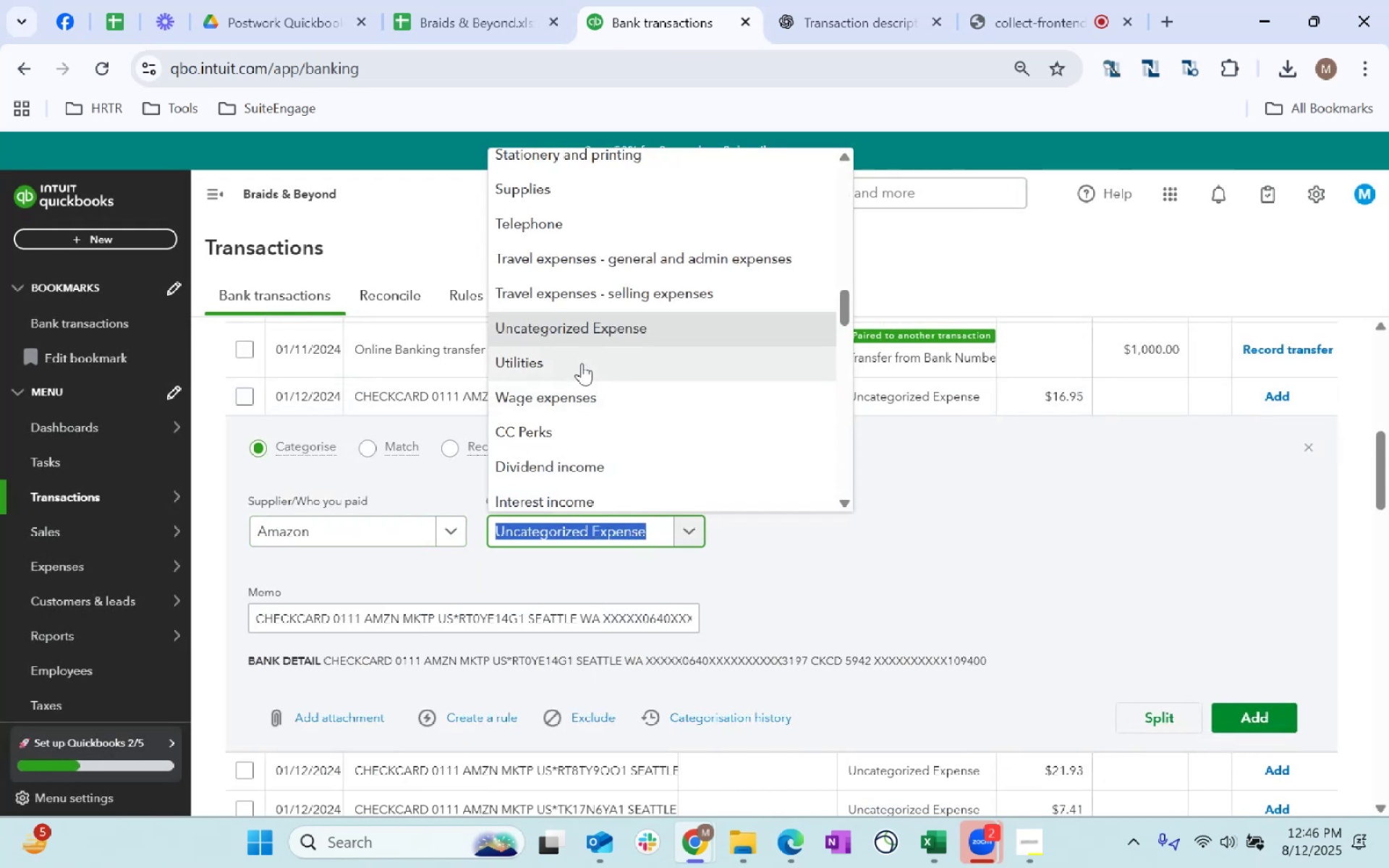 
type(suppliea)
key(Backspace)
type(s)
 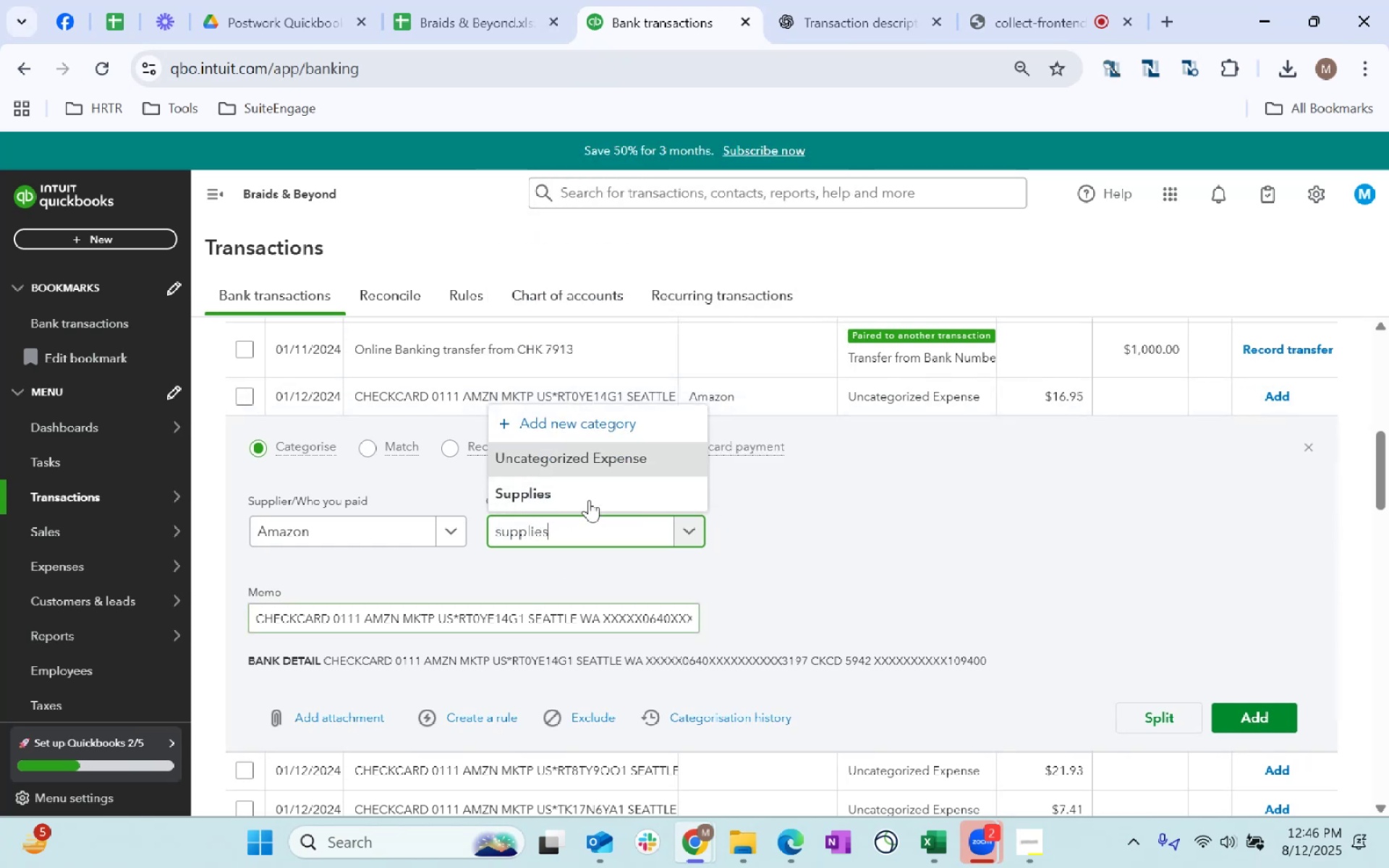 
left_click([567, 495])
 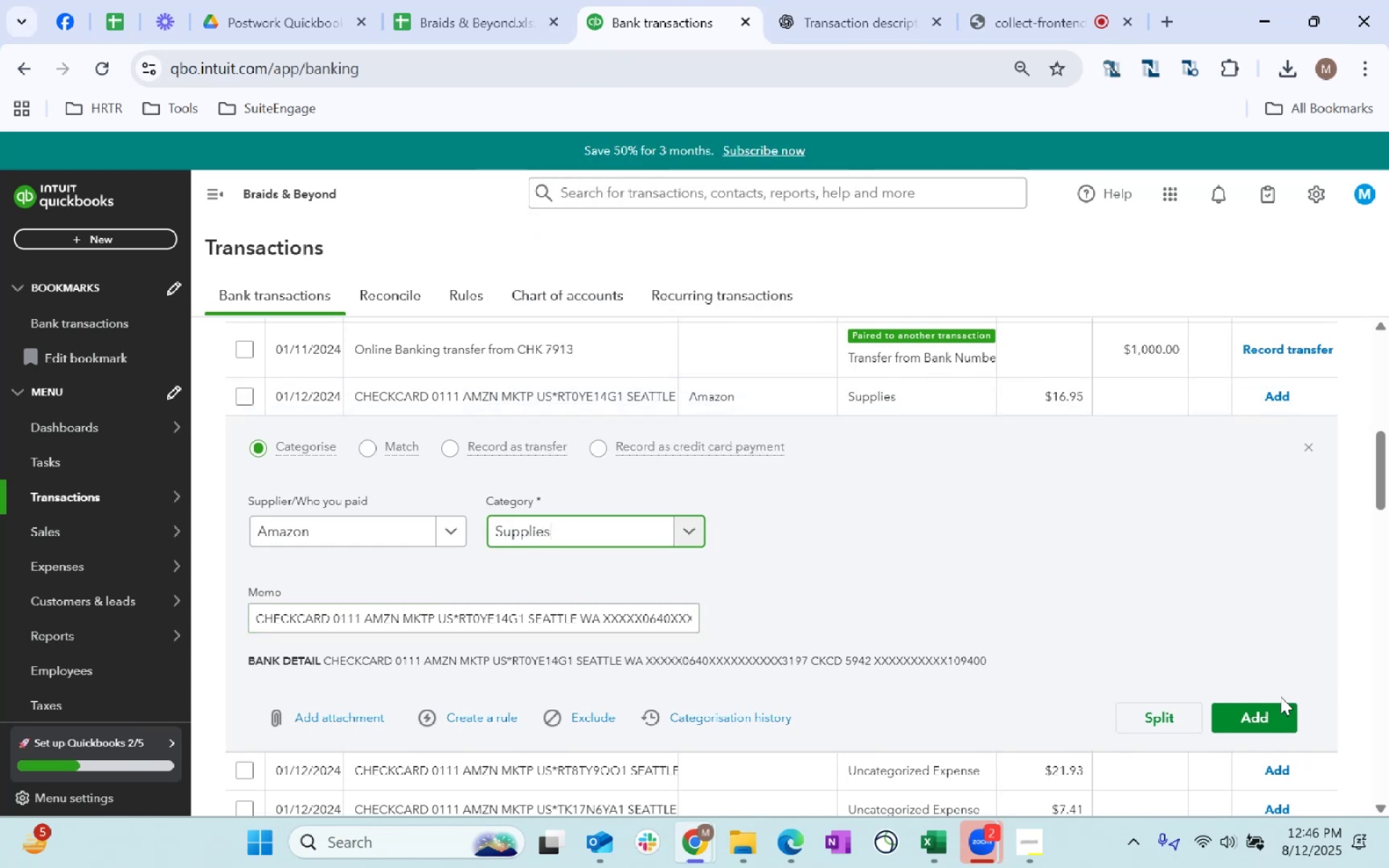 
left_click([1262, 705])
 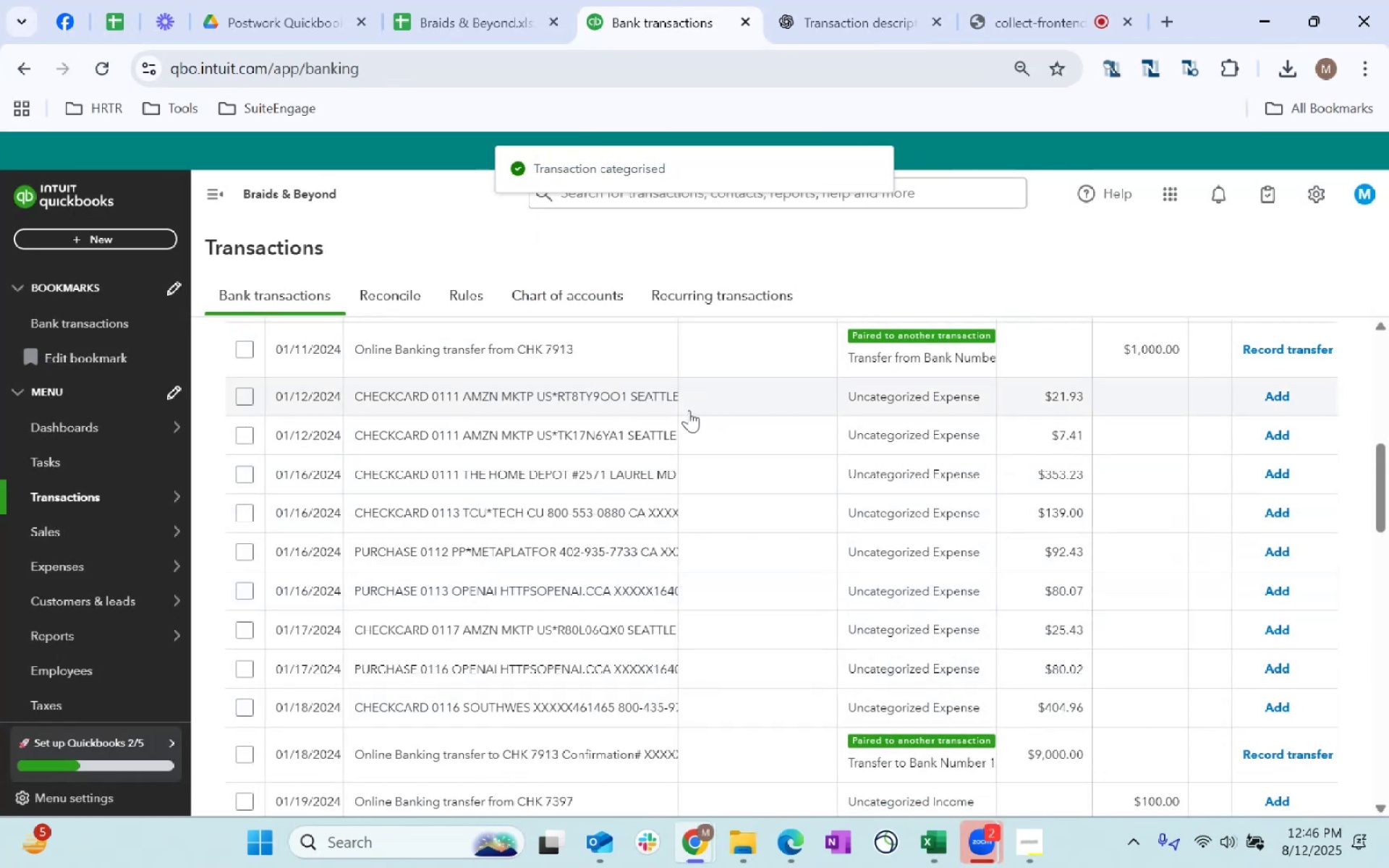 
wait(5.29)
 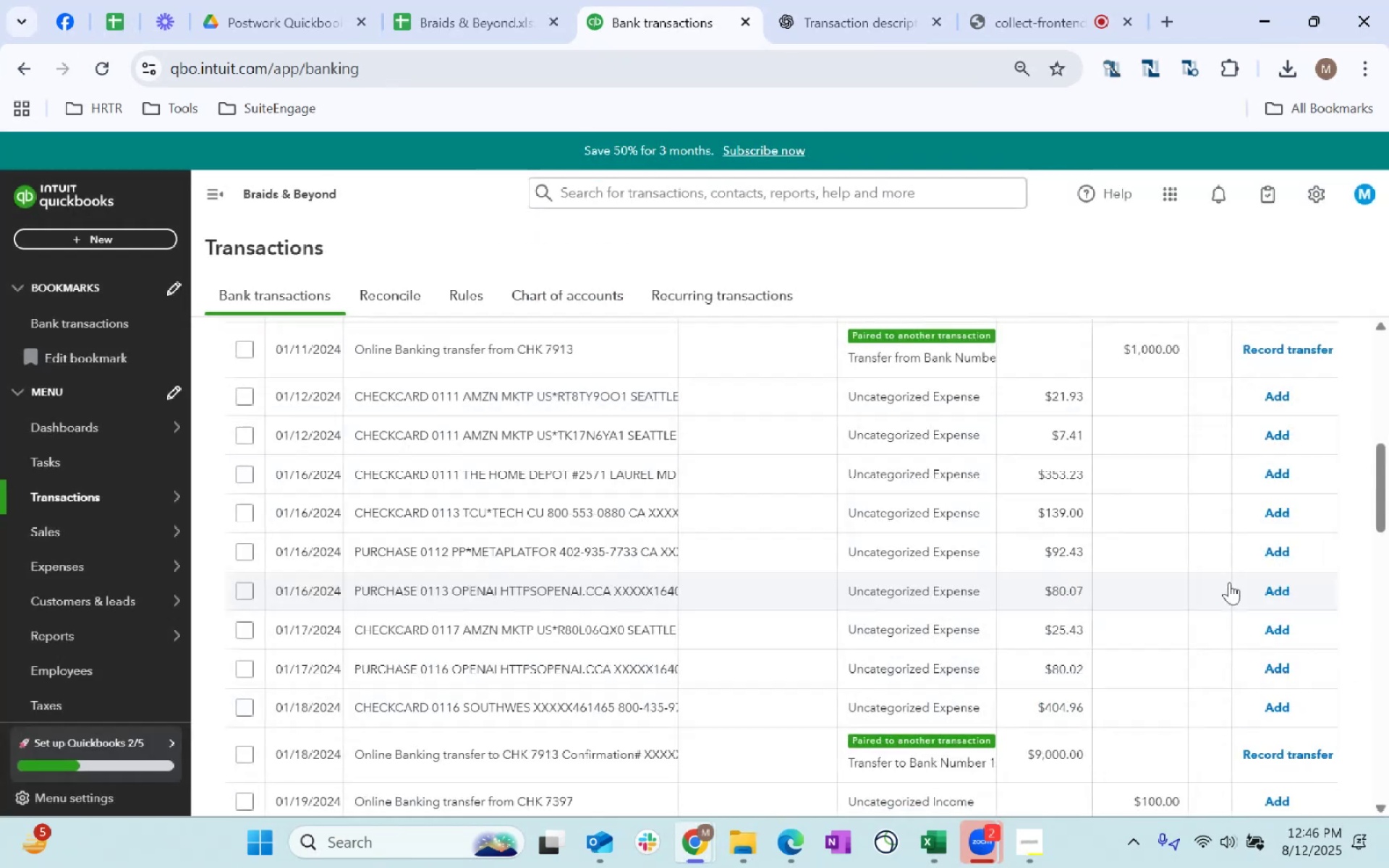 
left_click([753, 400])
 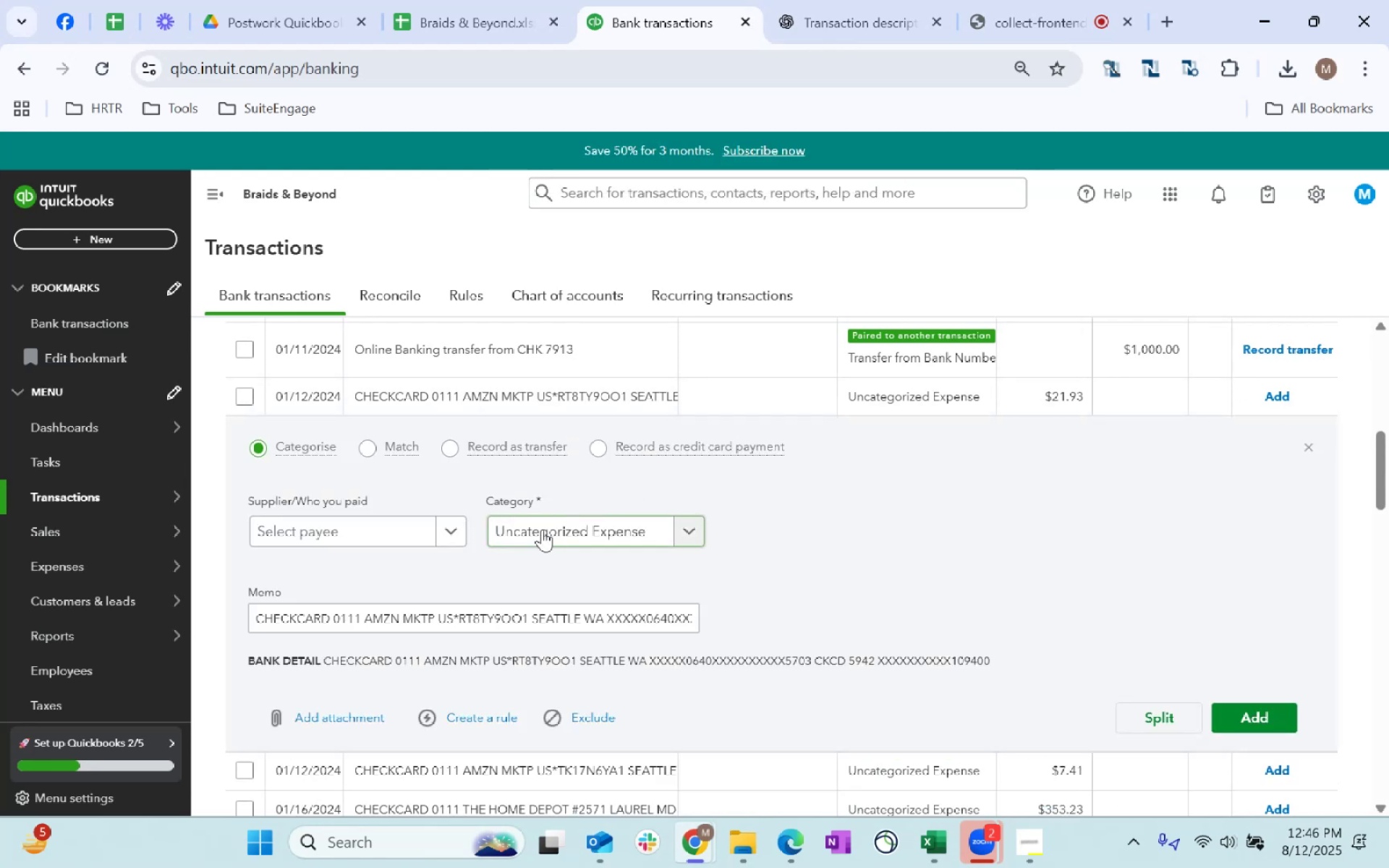 
left_click([354, 535])
 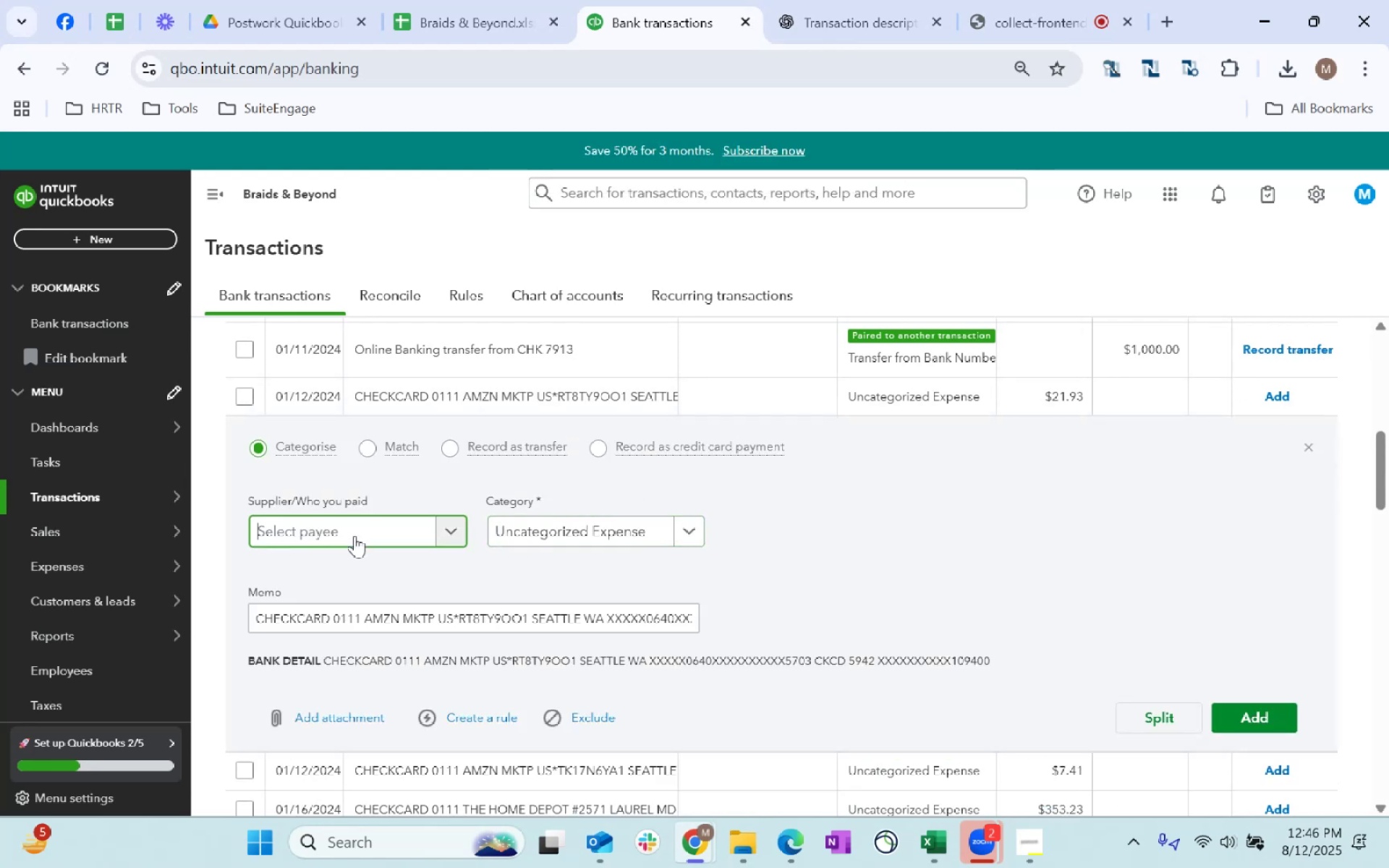 
type(Amazon)
 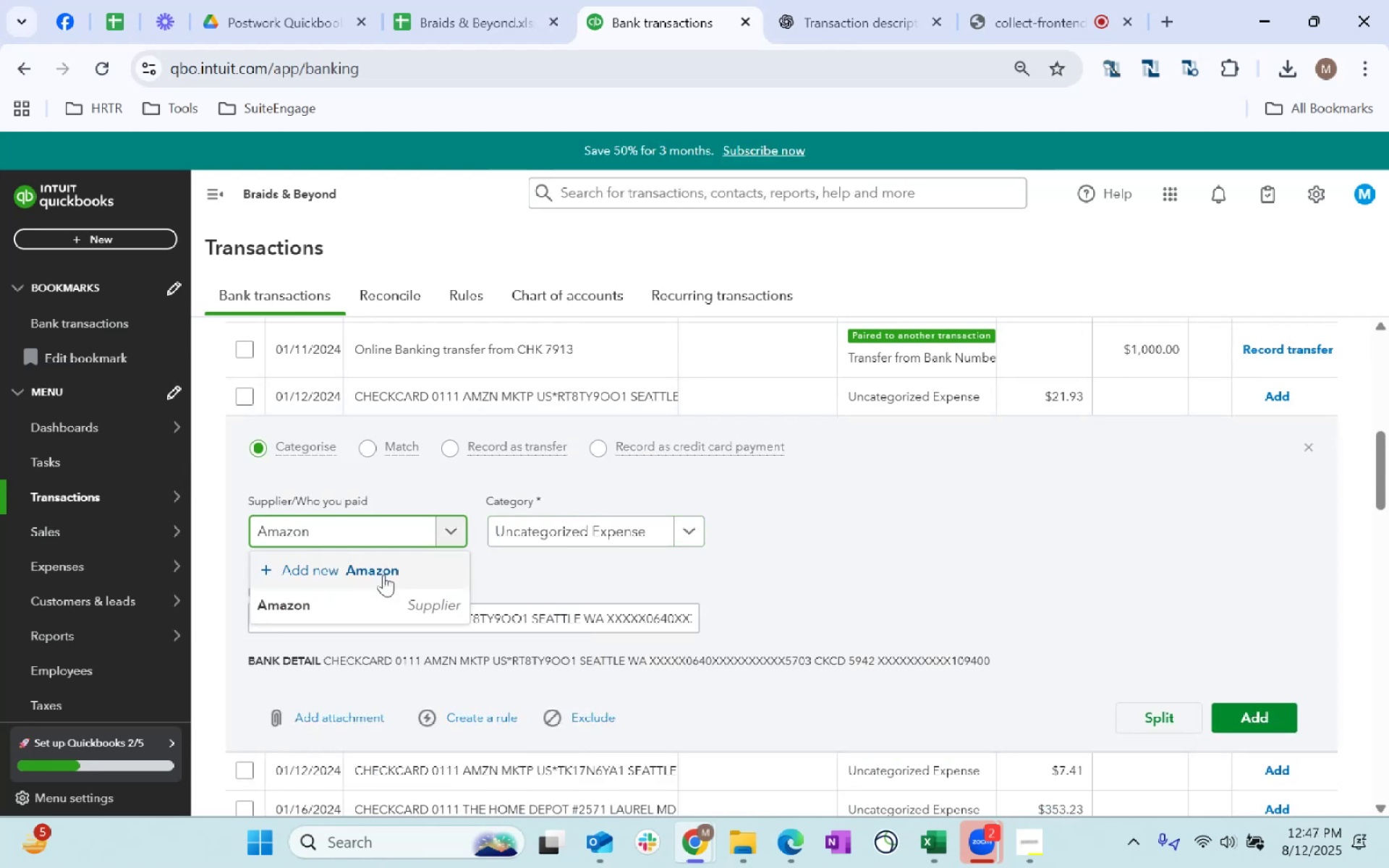 
left_click([411, 606])
 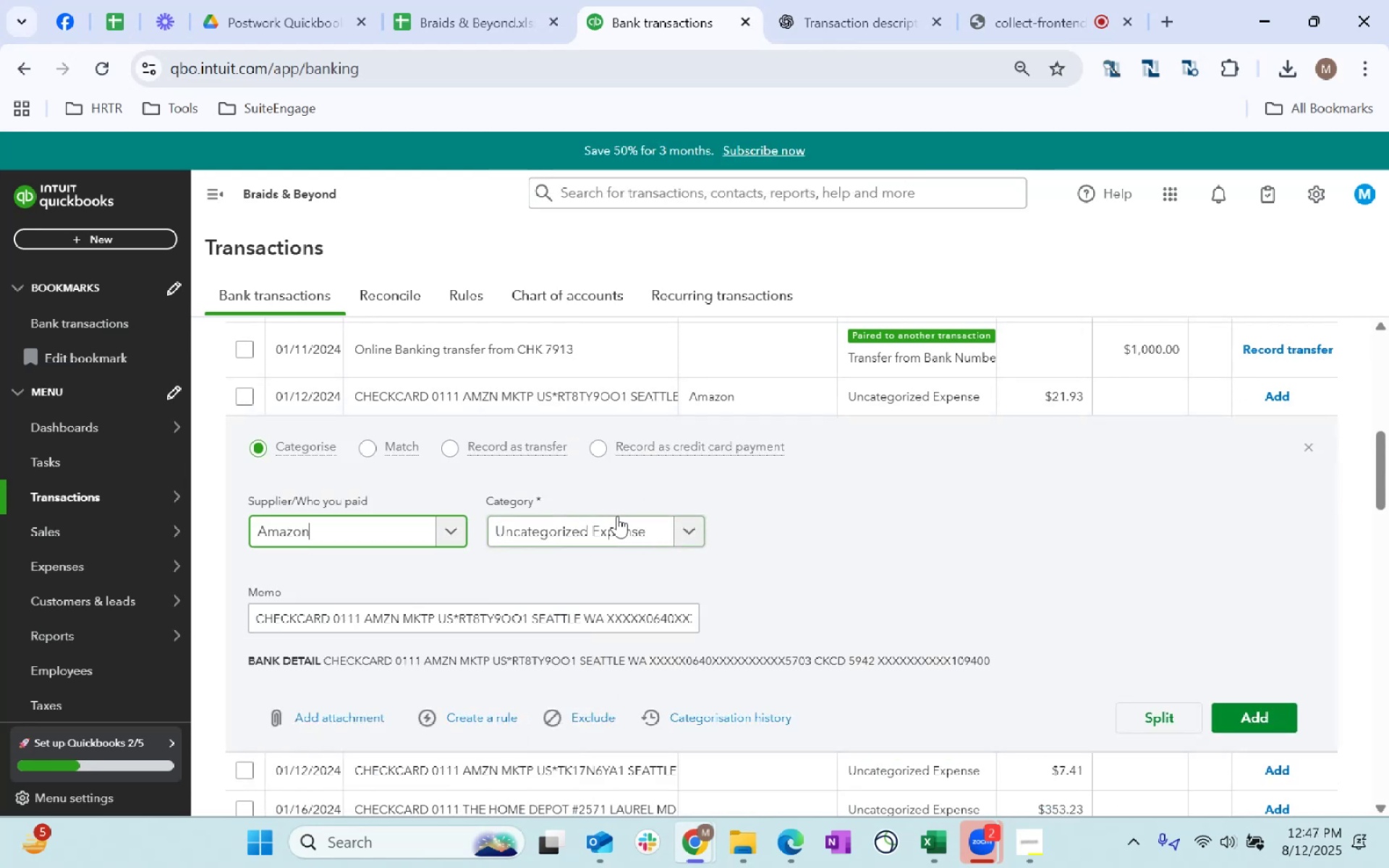 
left_click([617, 516])
 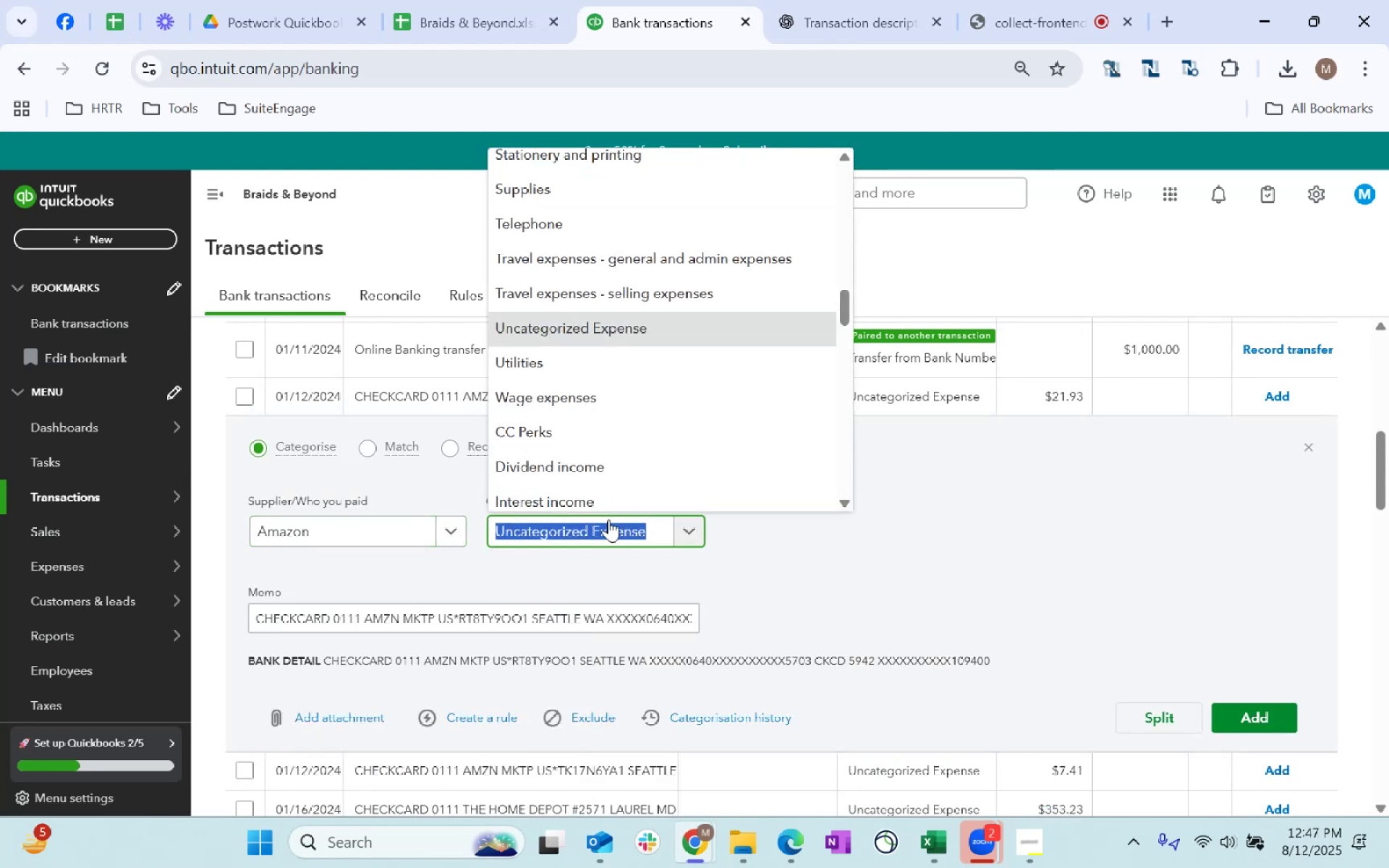 
type(supl)
key(Backspace)
type(plies)
 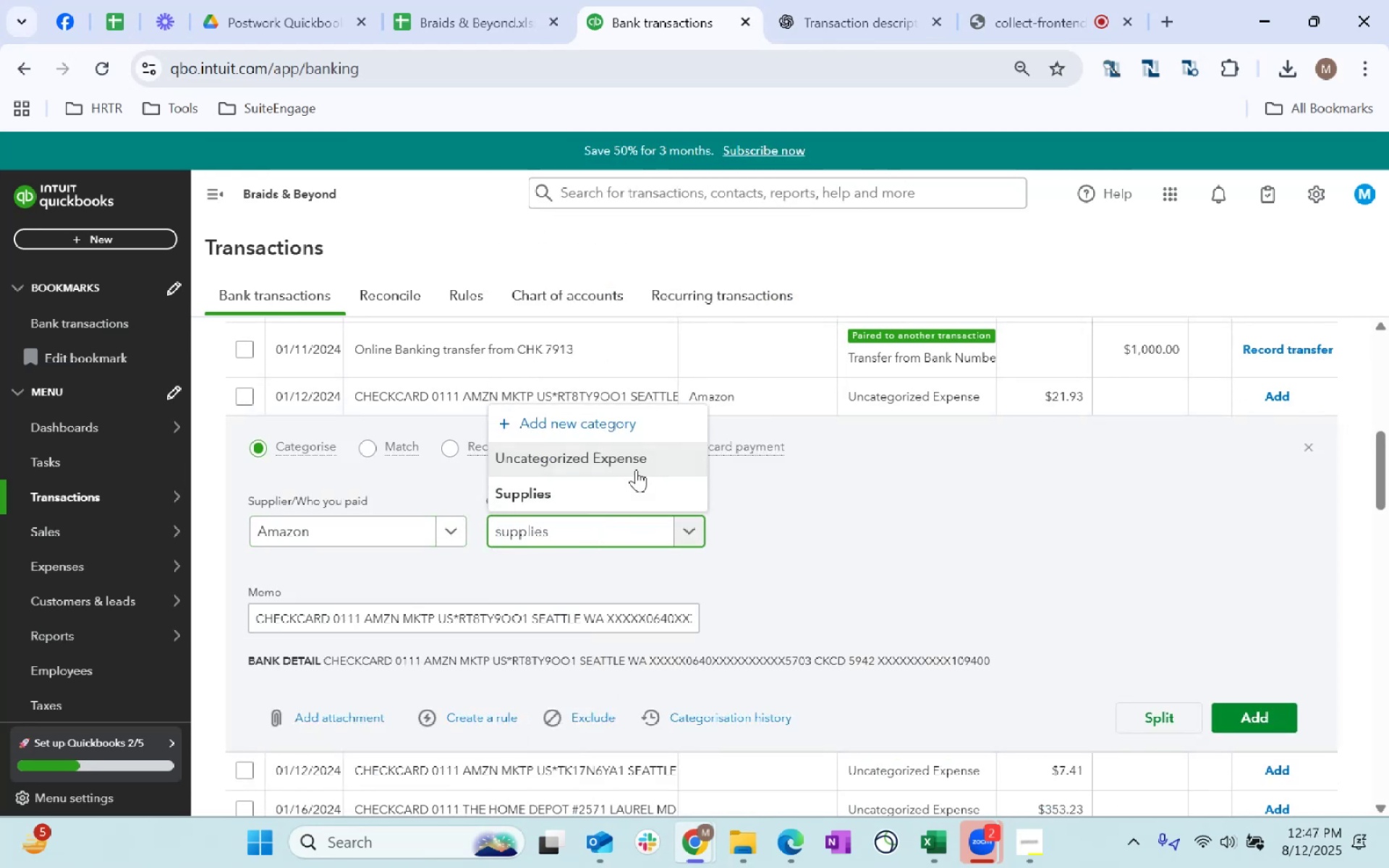 
left_click([637, 502])
 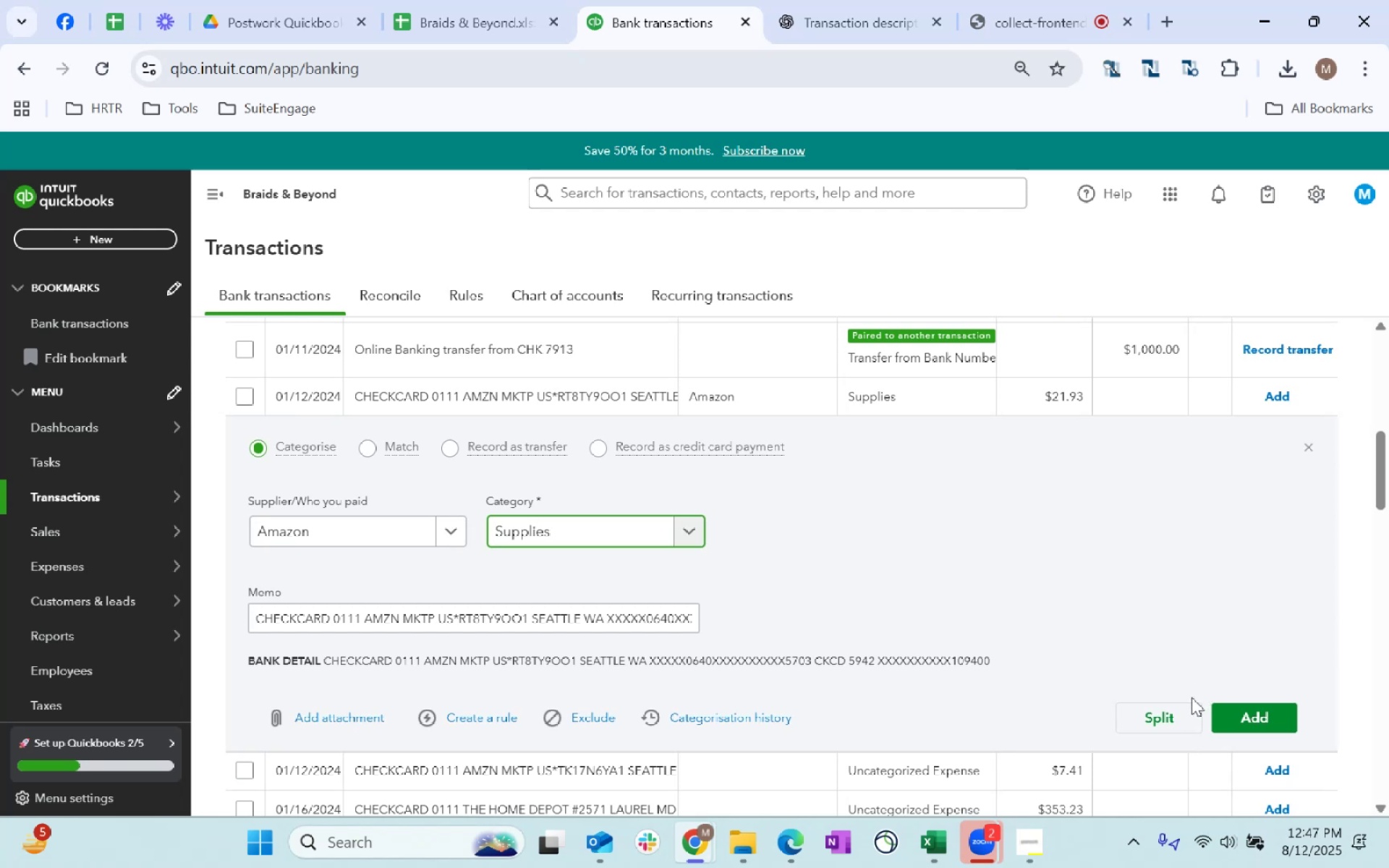 
left_click([1243, 709])
 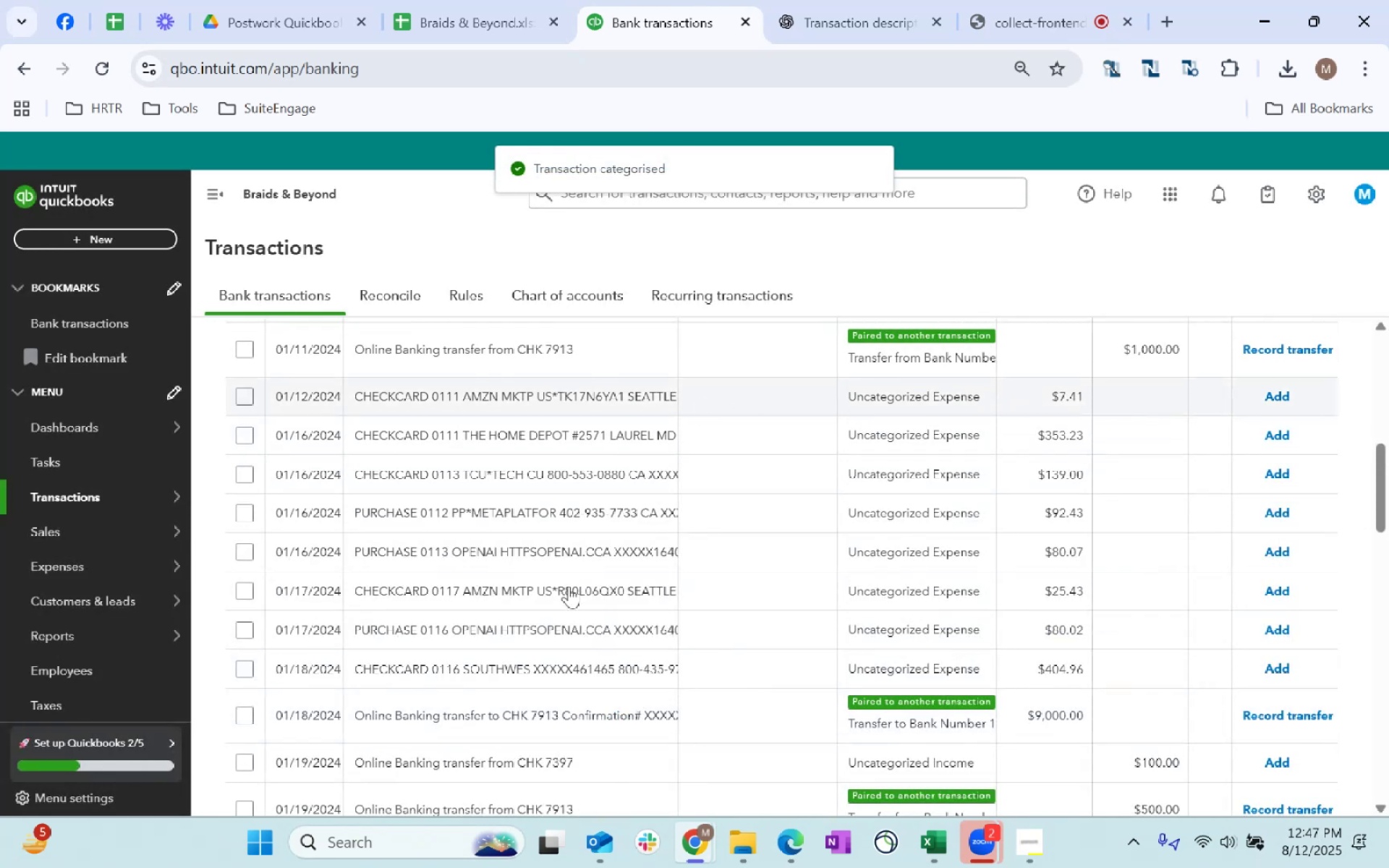 
left_click([378, 535])
 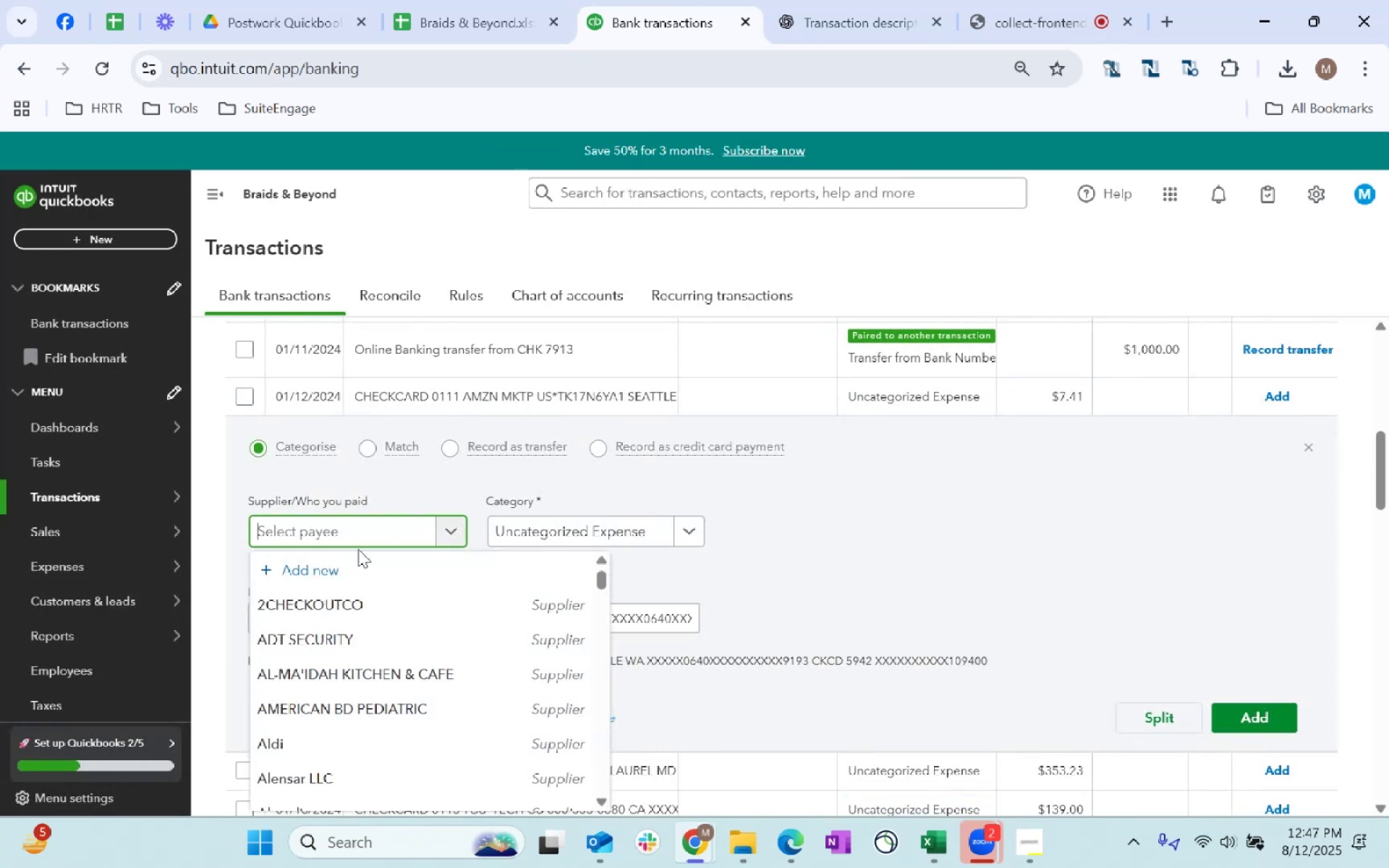 
type(Amazon)
 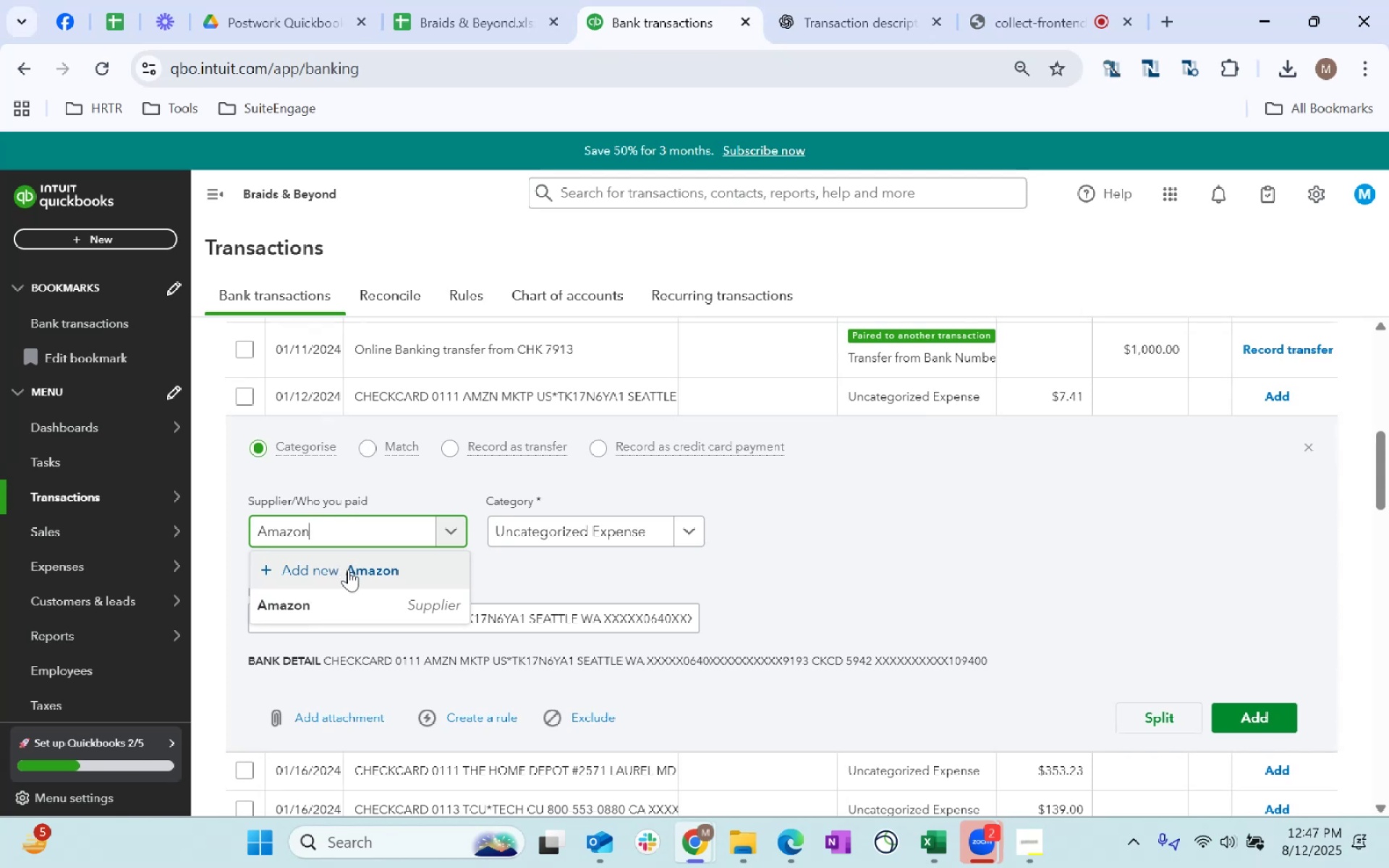 
left_click([364, 604])
 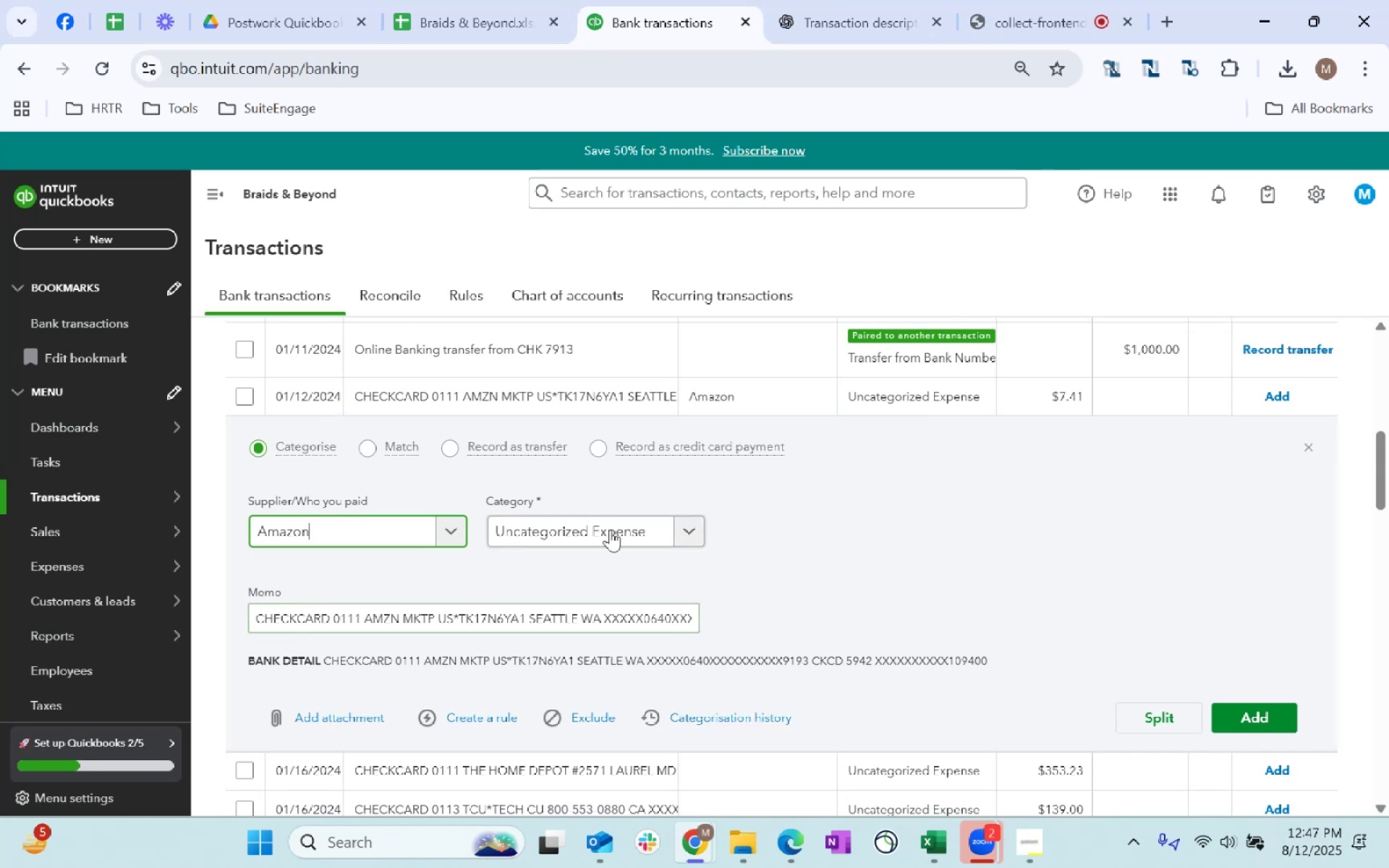 
left_click([631, 516])
 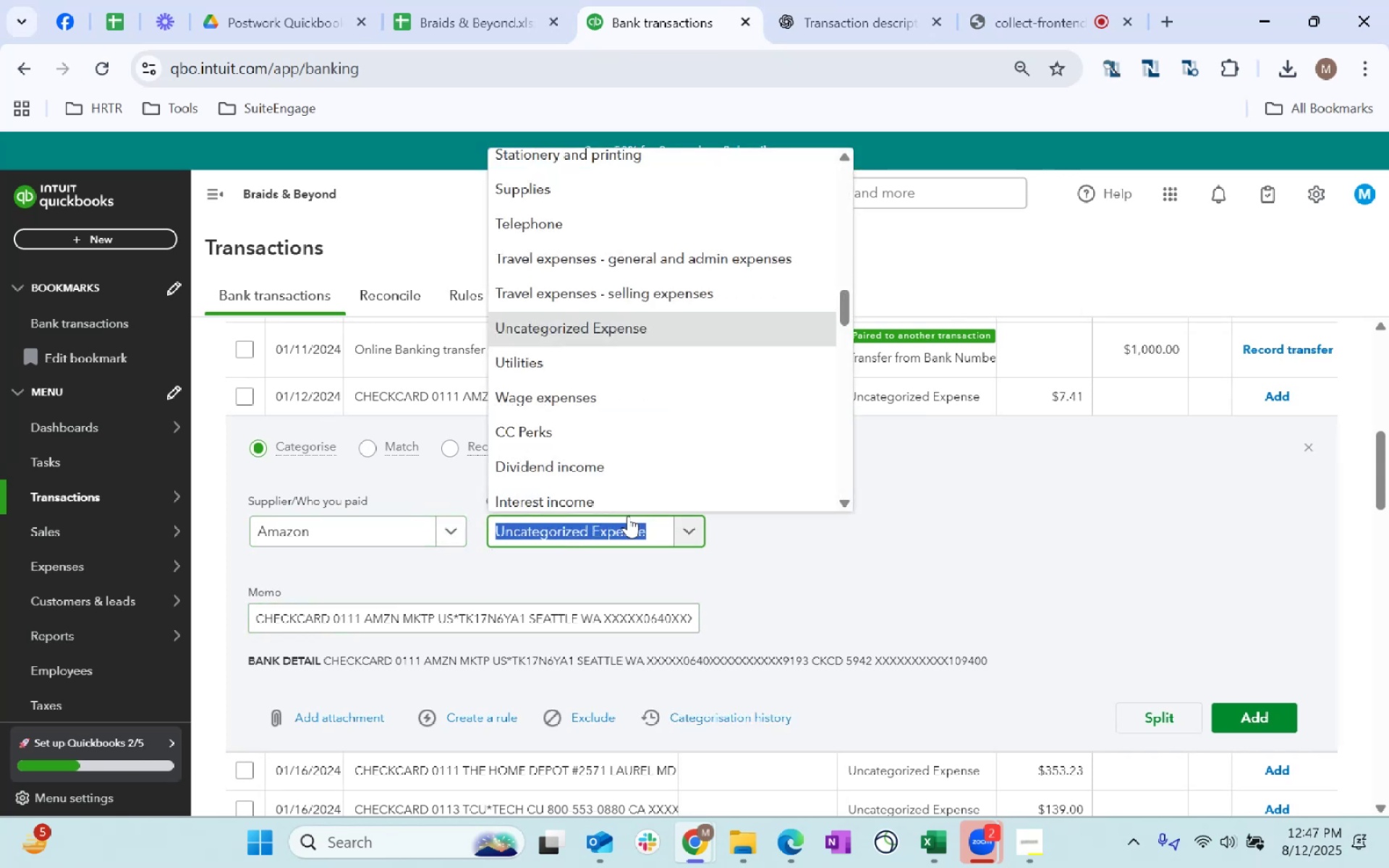 
type(supplieas)
key(Backspace)
key(Backspace)
type(s)
 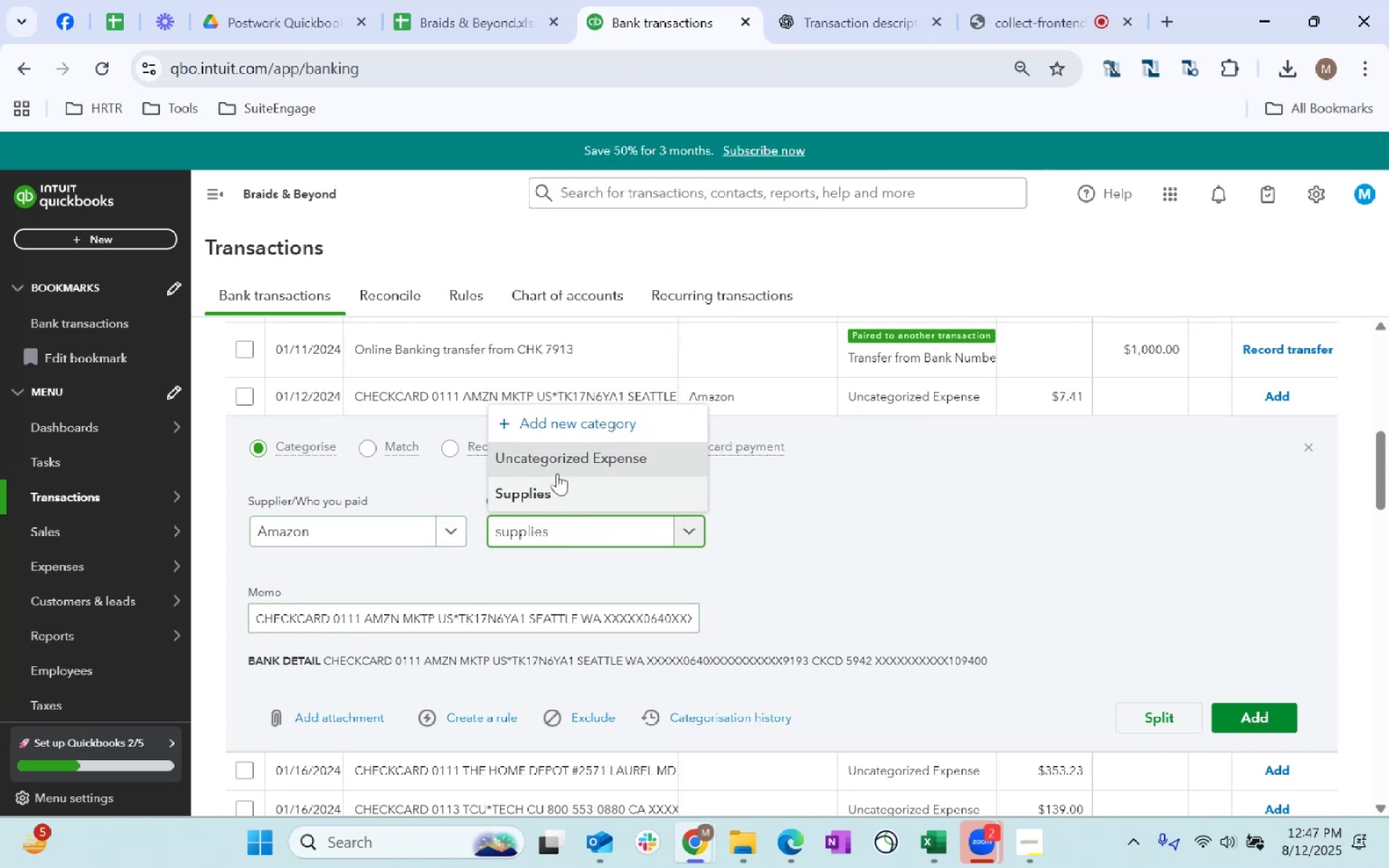 
left_click([558, 487])
 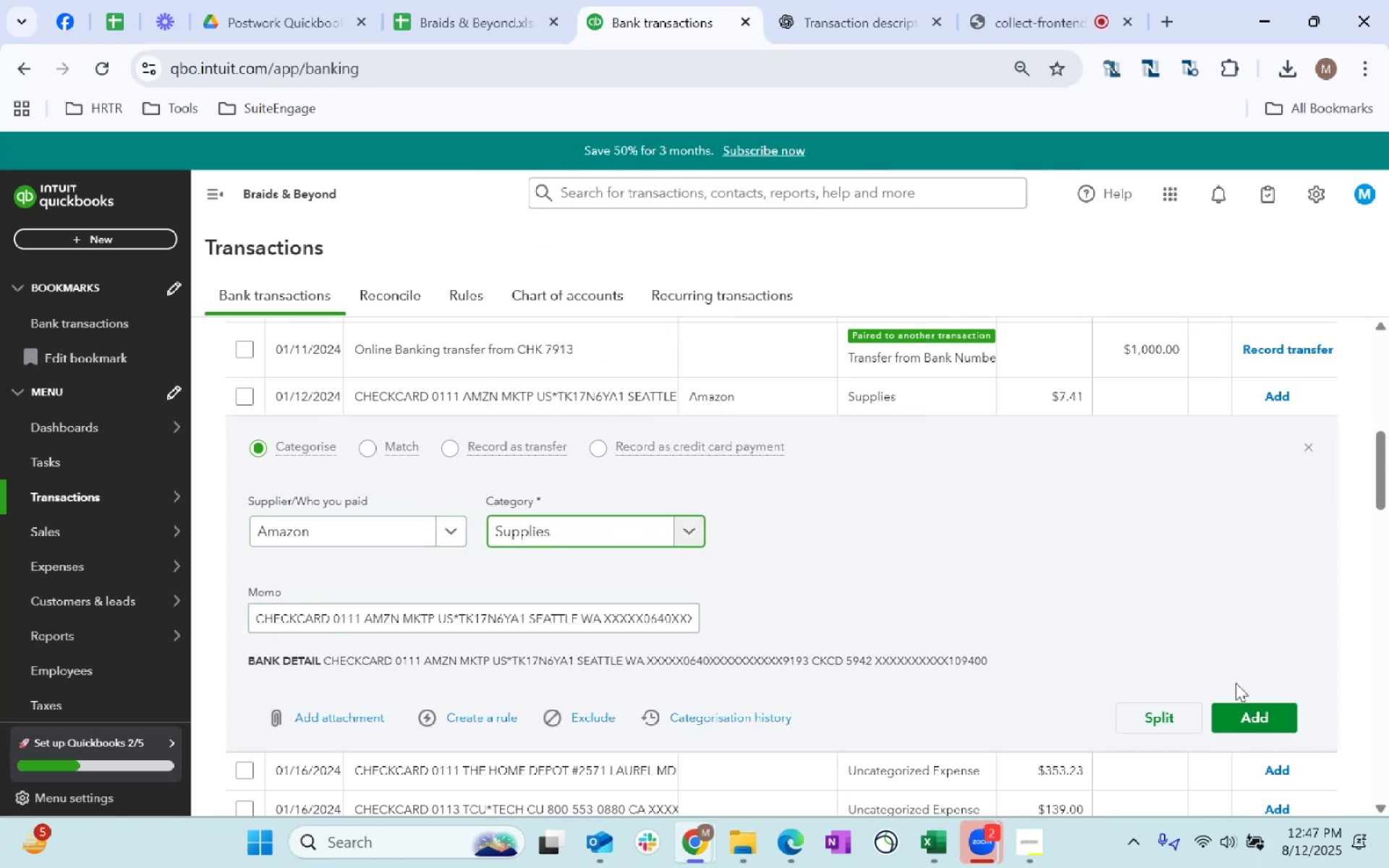 
left_click([1267, 724])
 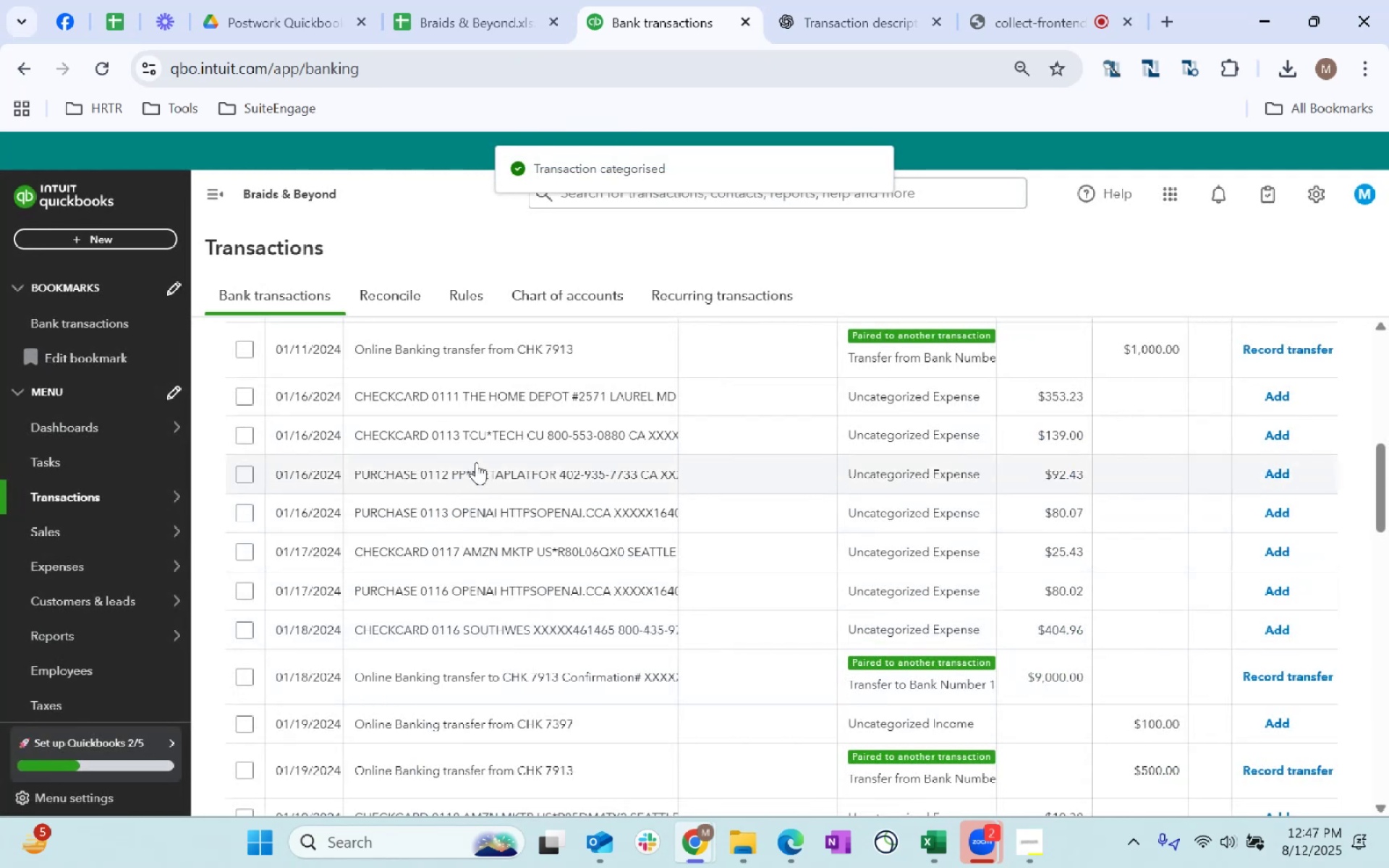 
scroll: coordinate [603, 644], scroll_direction: up, amount: 1.0
 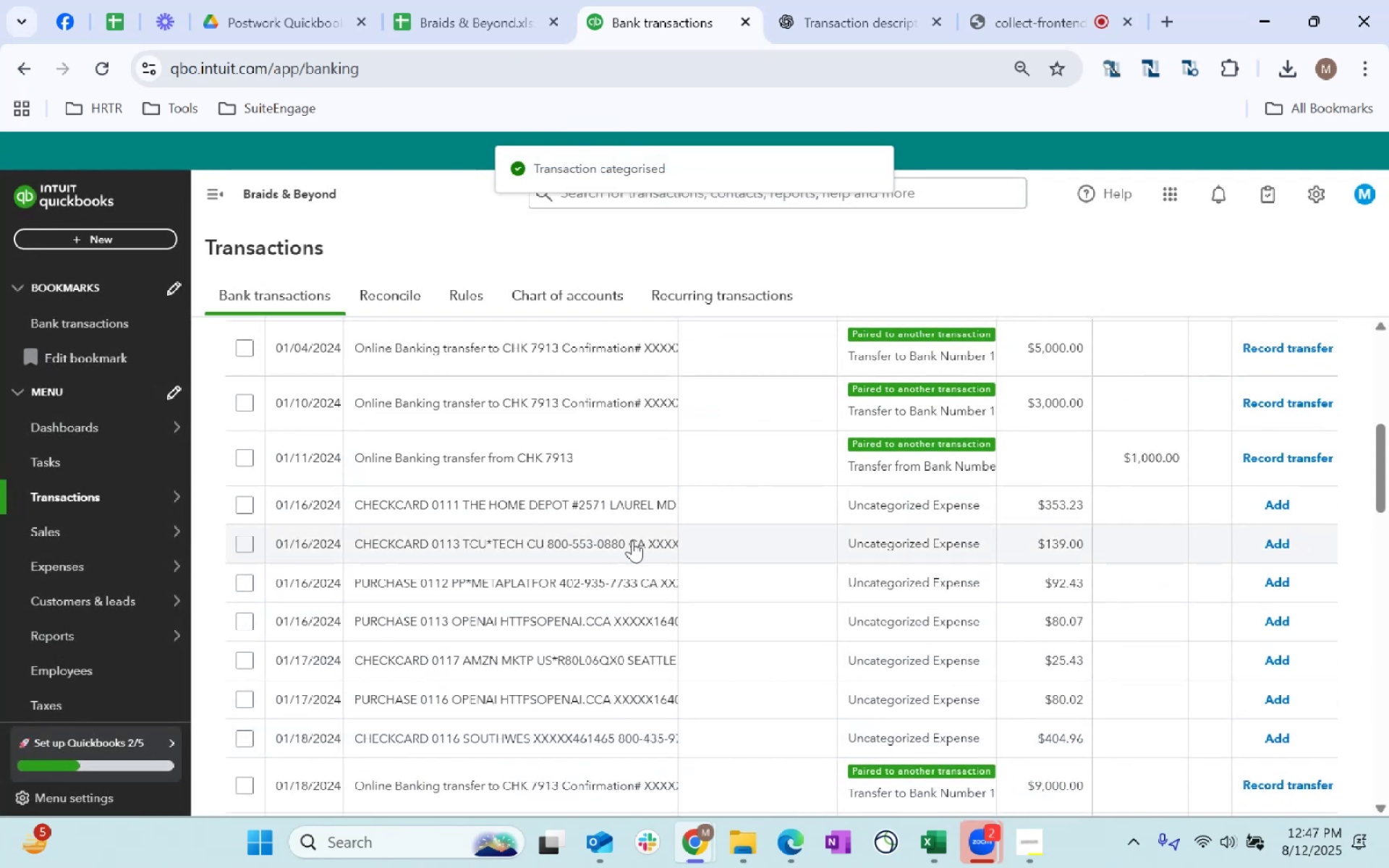 
left_click([715, 545])
 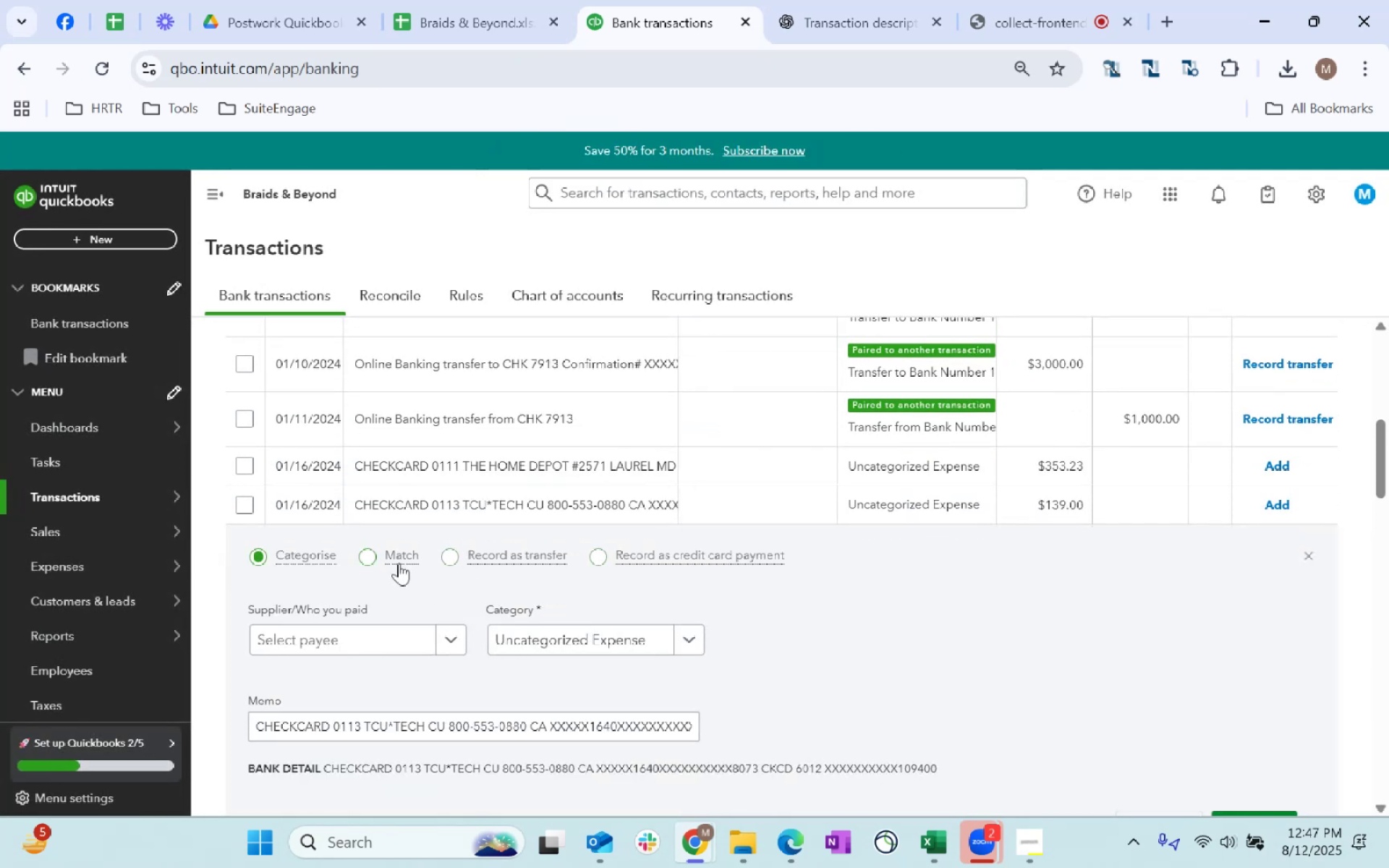 
left_click([428, 644])
 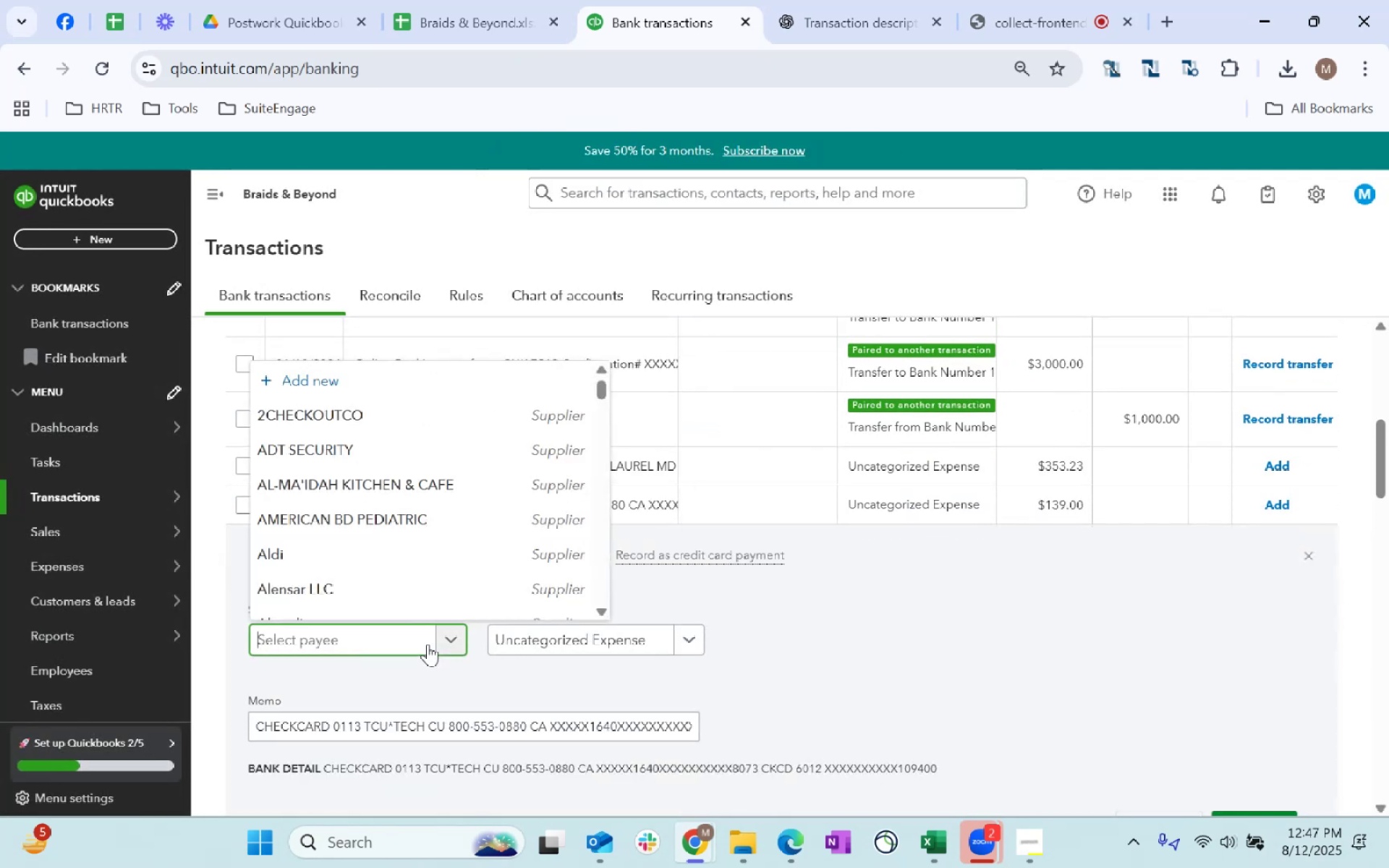 
type(Home Depot)
 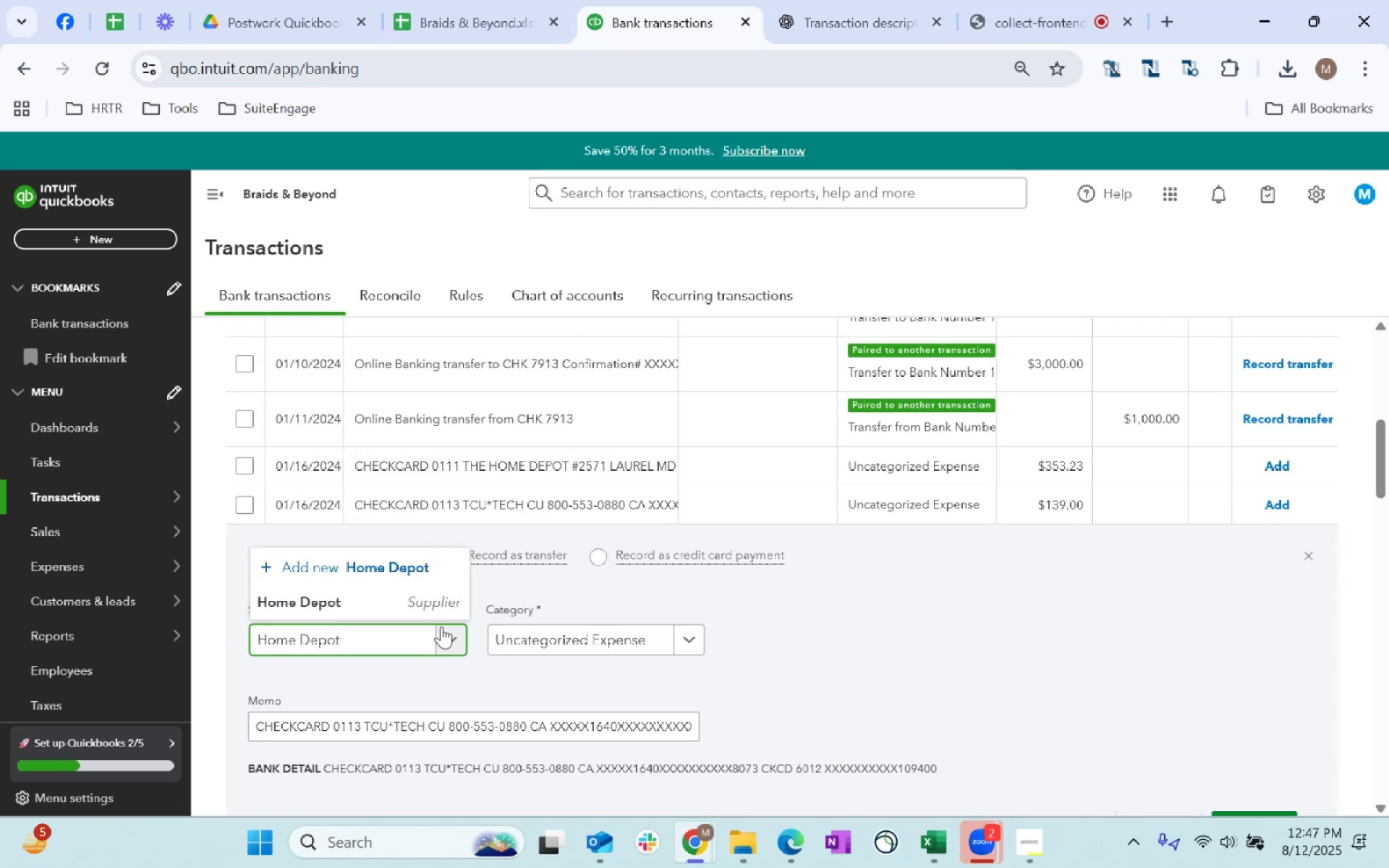 
left_click([396, 605])
 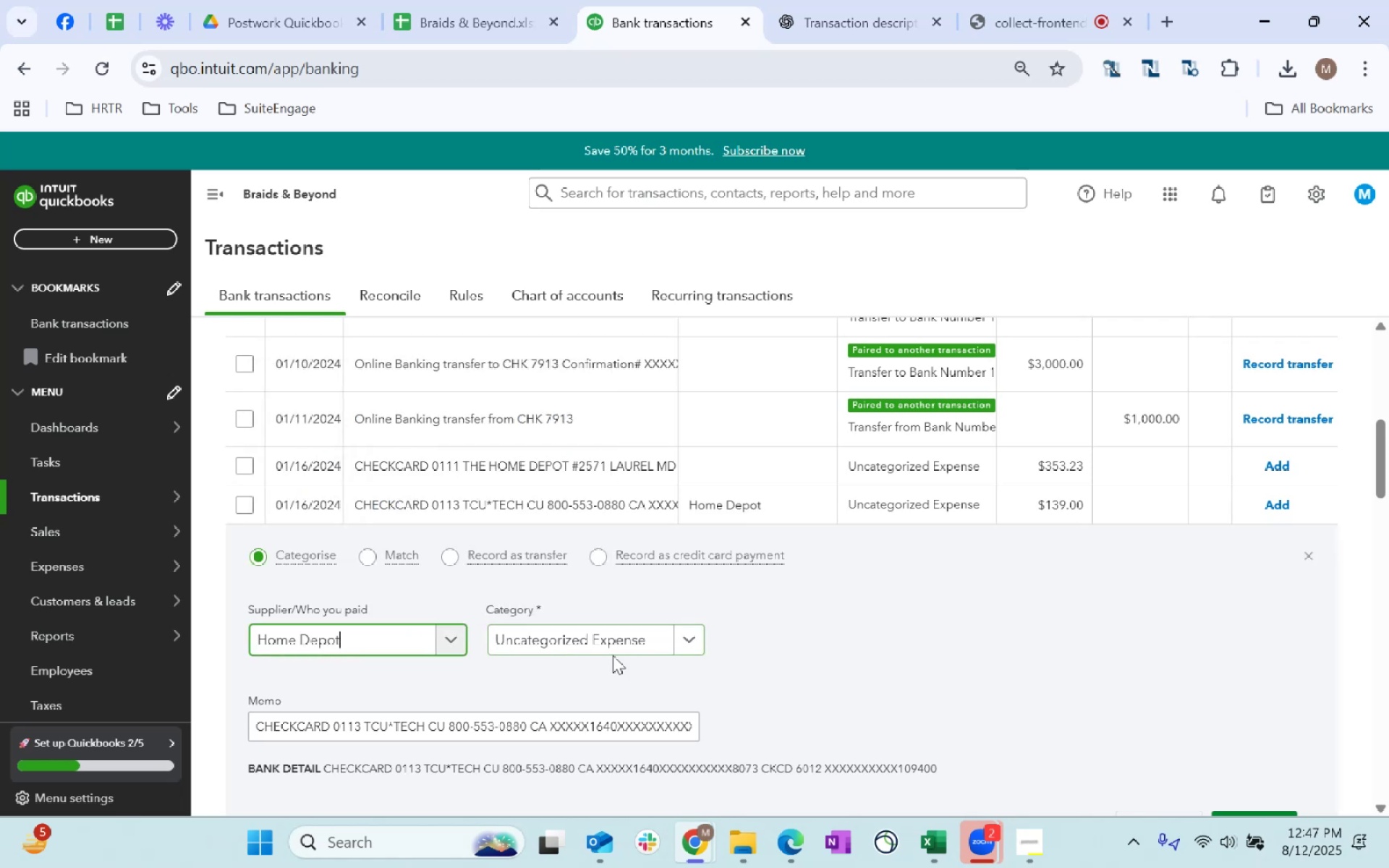 
left_click([606, 636])
 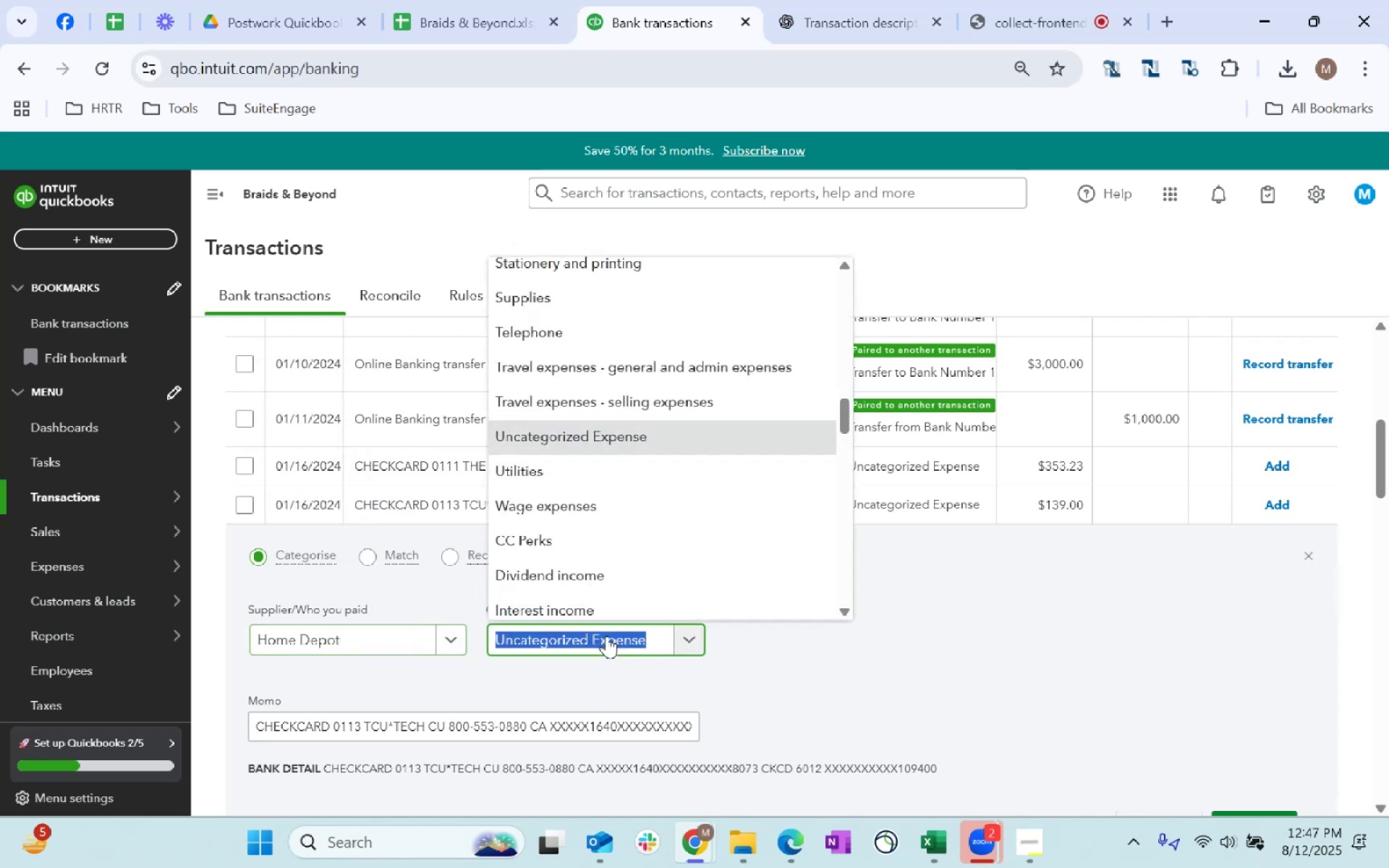 
type(Supplies)
 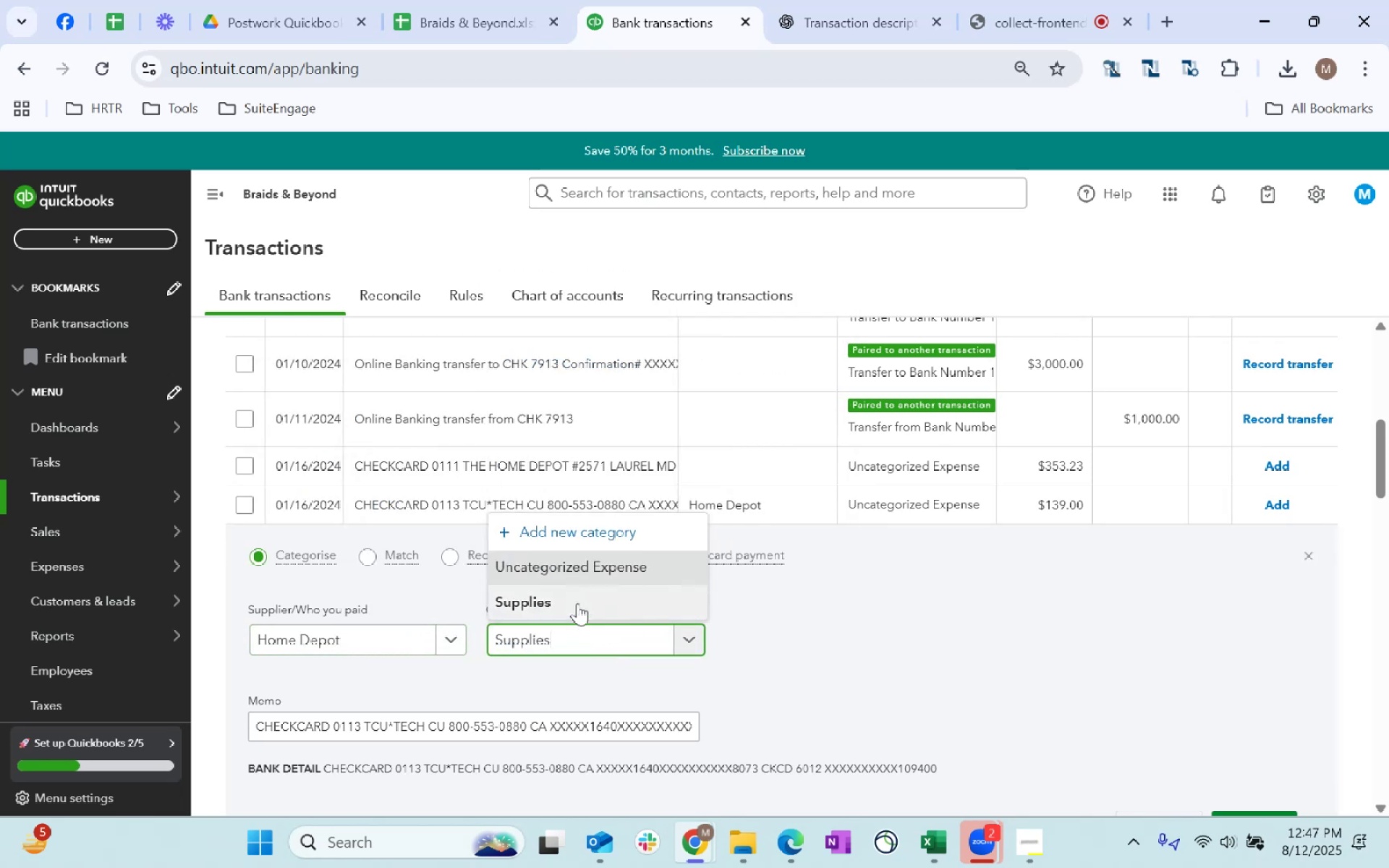 
double_click([1011, 651])
 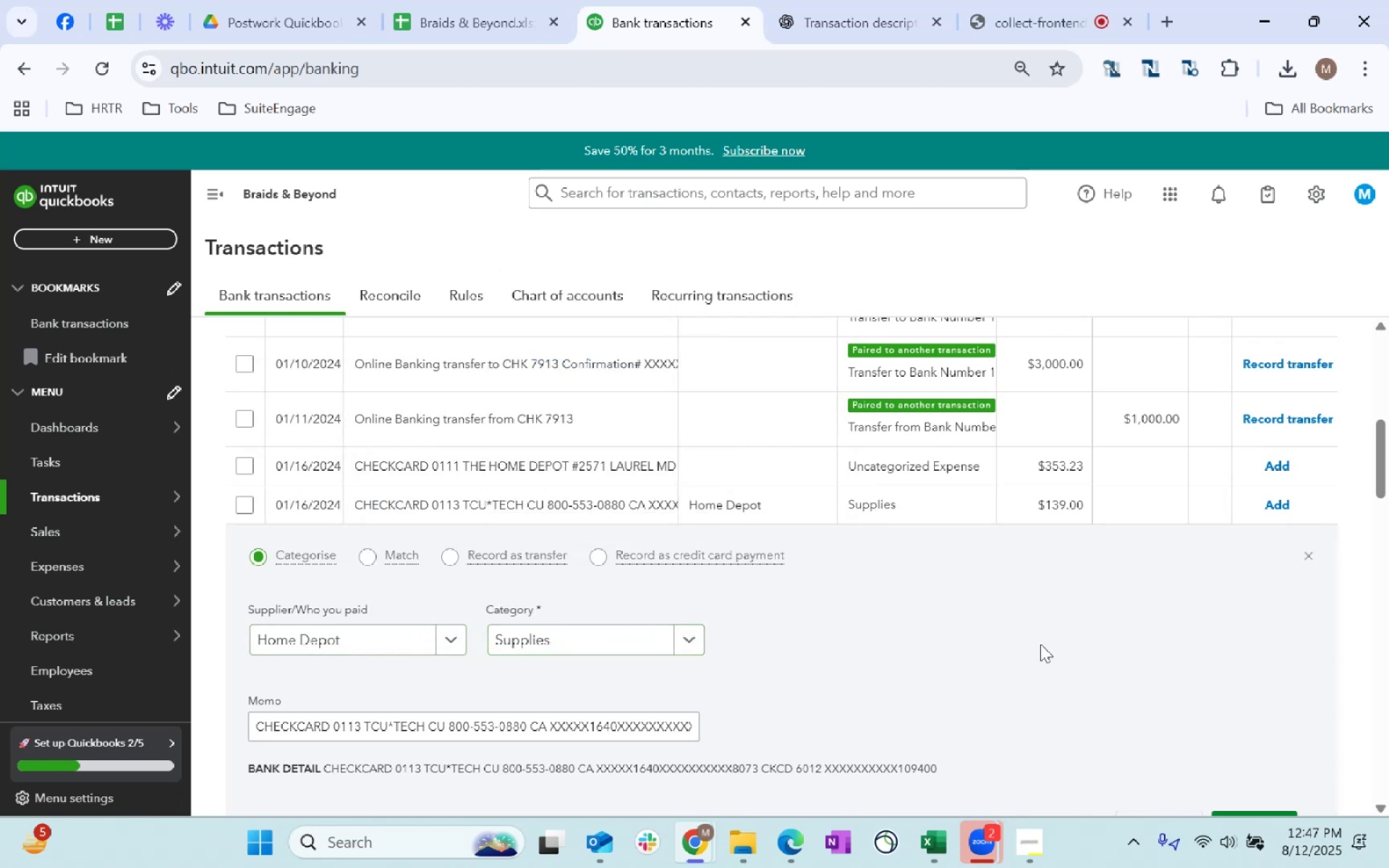 
scroll: coordinate [1042, 643], scroll_direction: down, amount: 1.0
 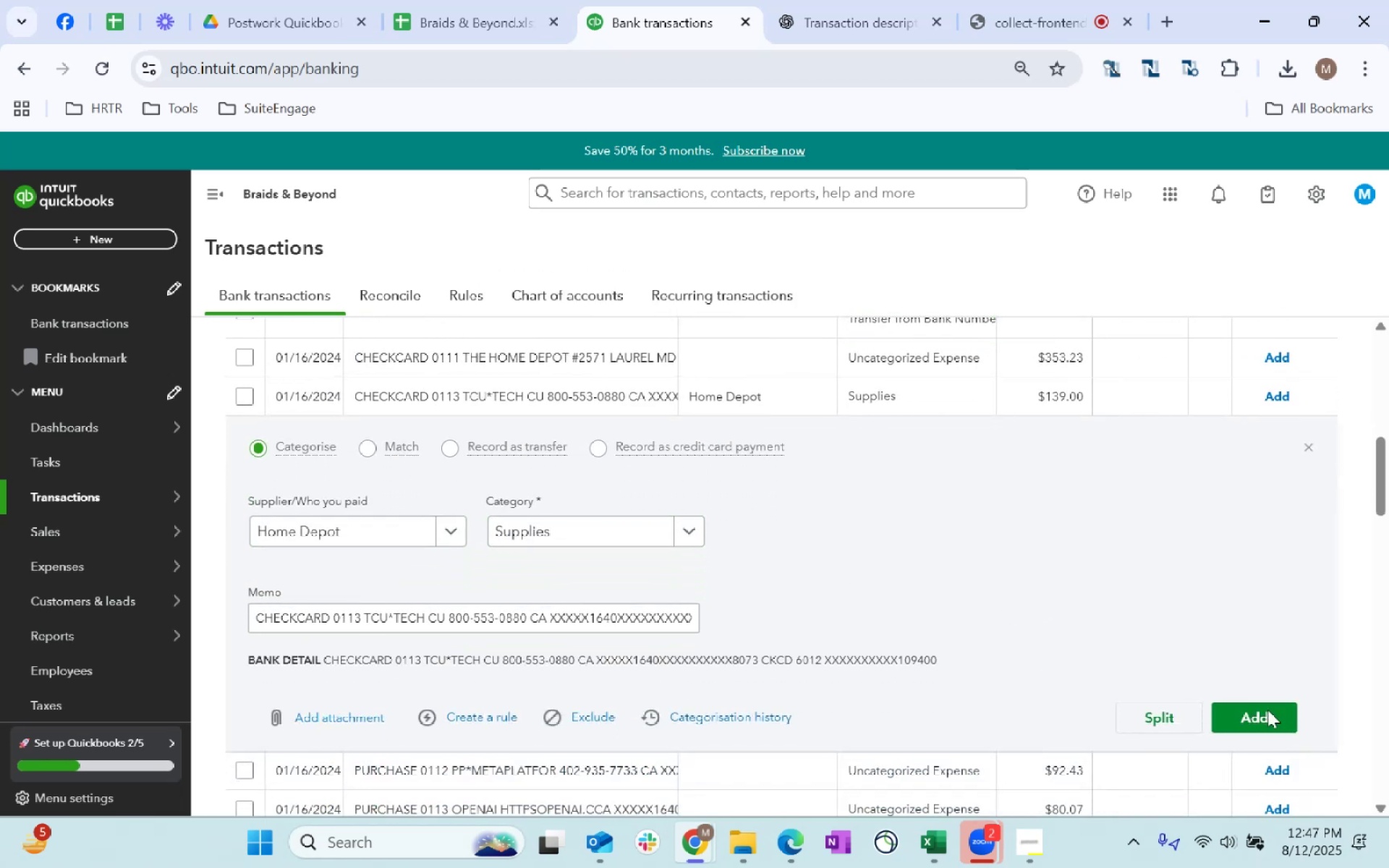 
left_click([1273, 715])
 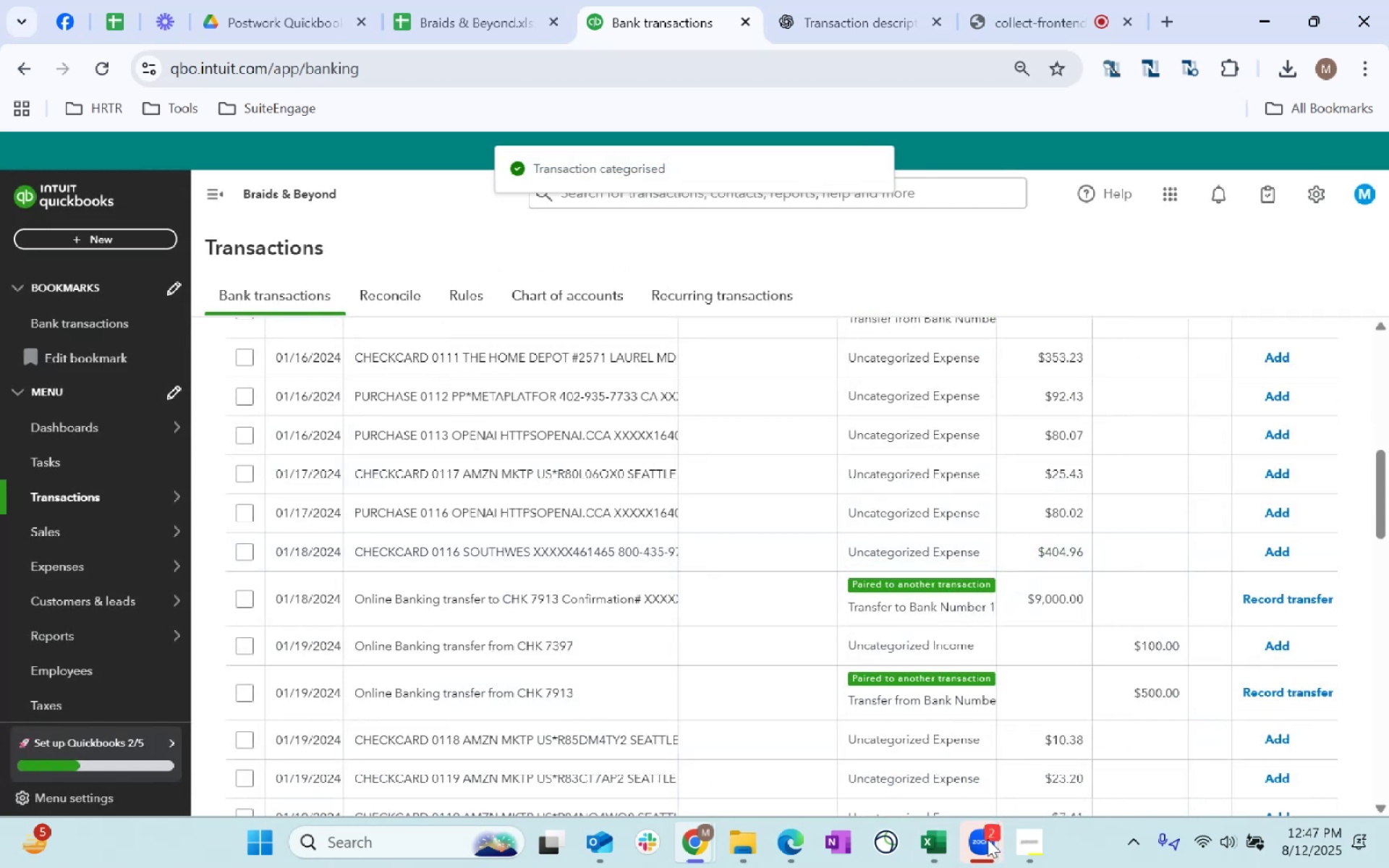 
left_click([1075, 754])
 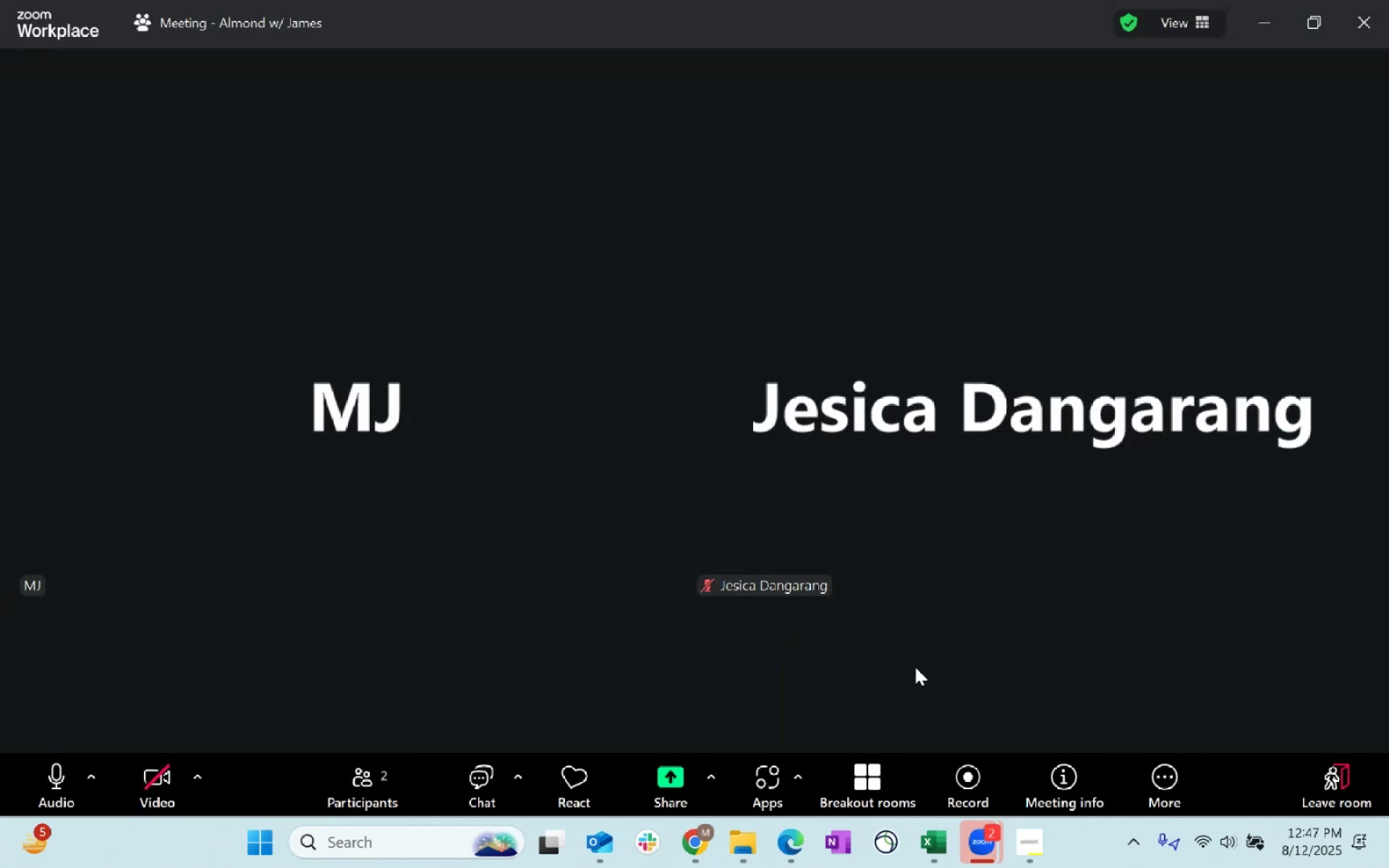 
left_click([1361, 784])
 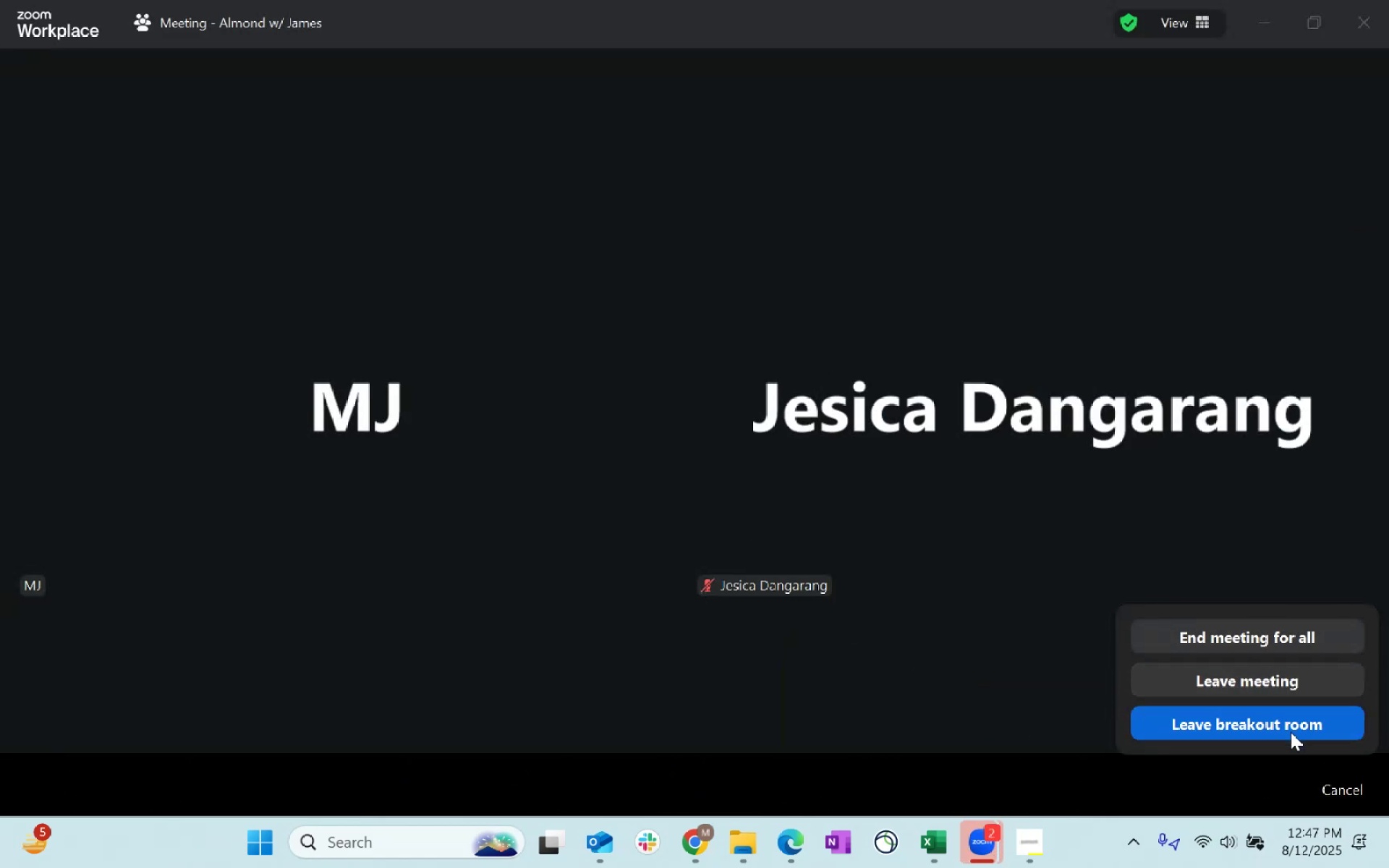 
left_click([1286, 727])
 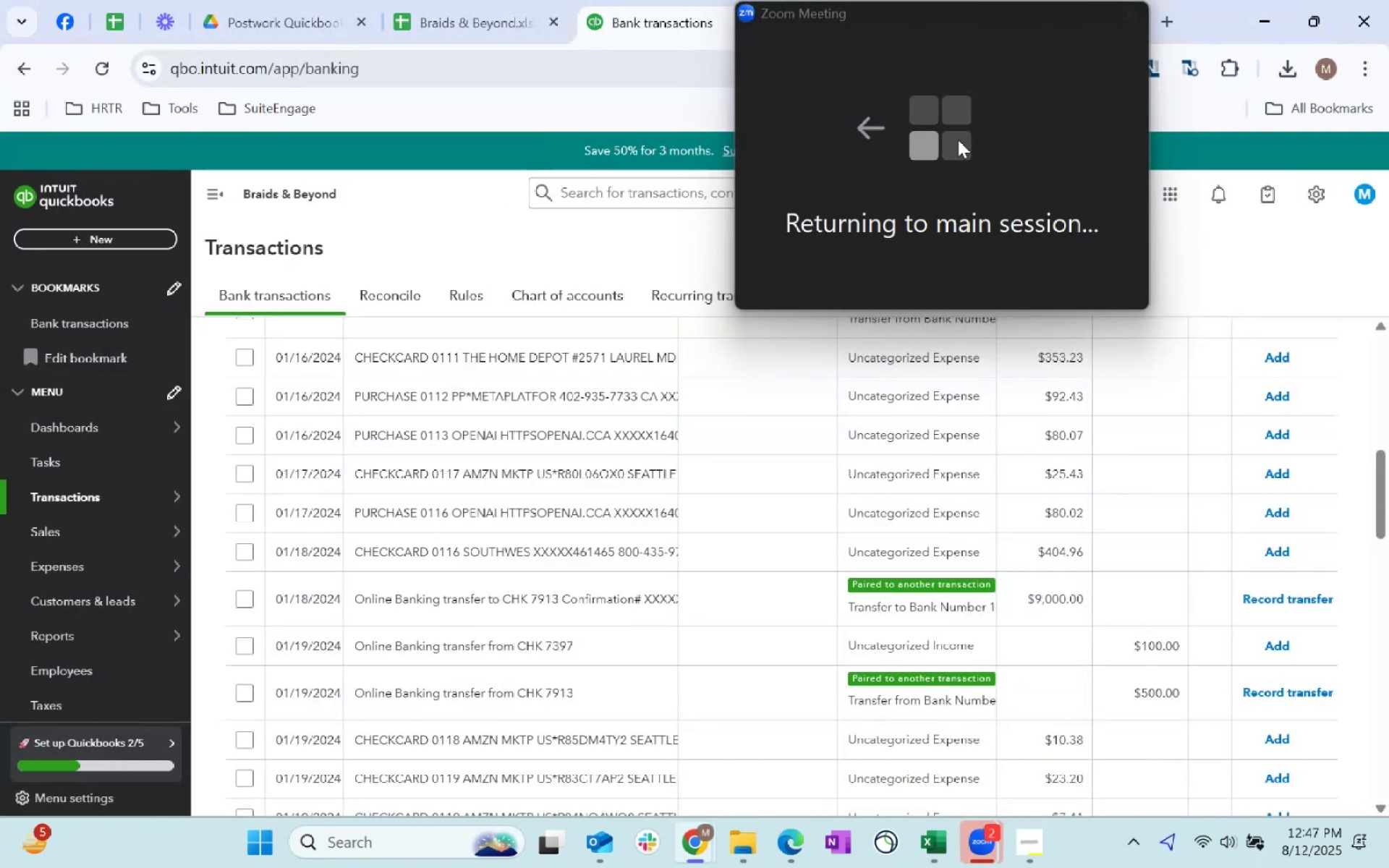 
wait(9.37)
 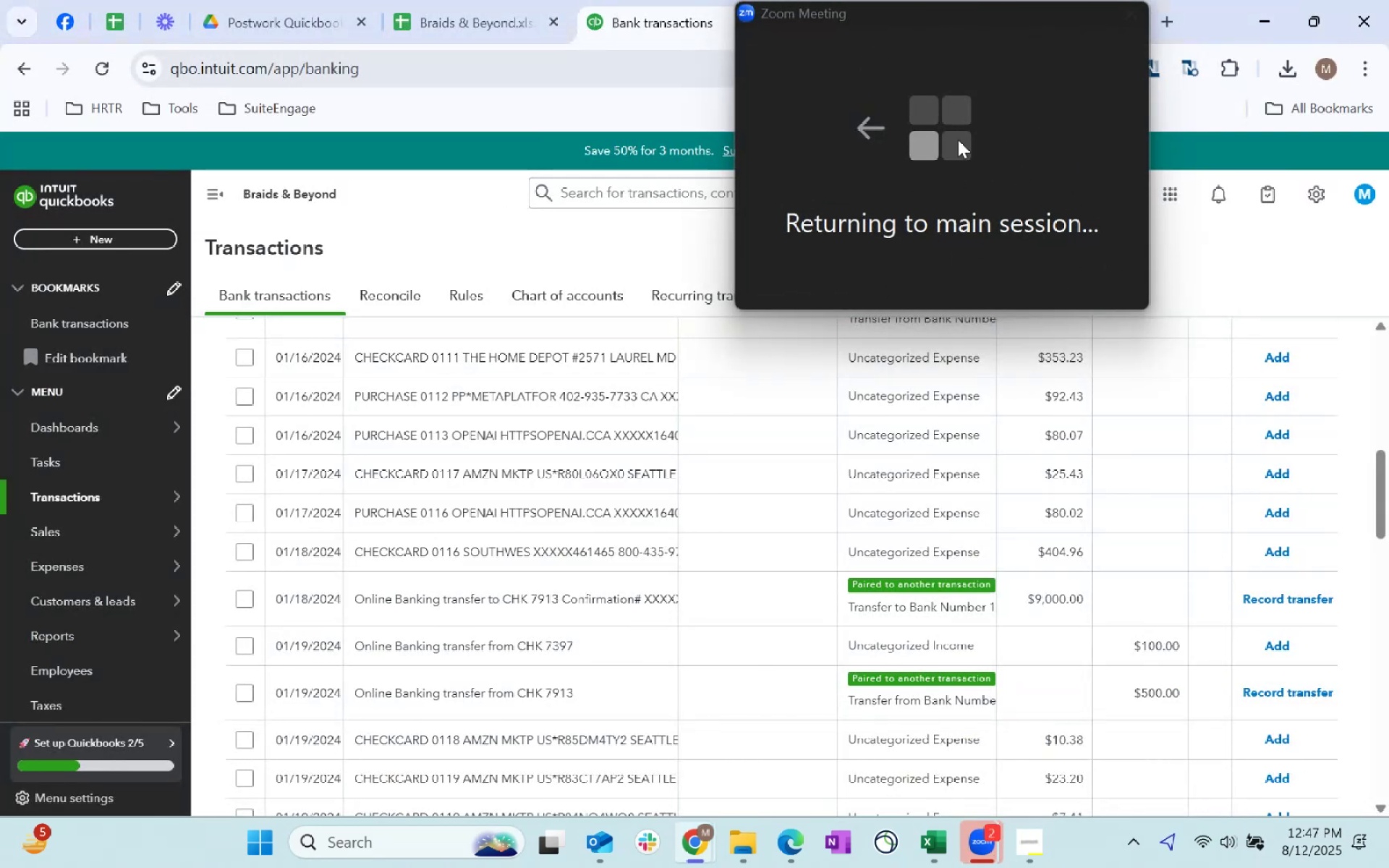 
left_click([1171, 359])
 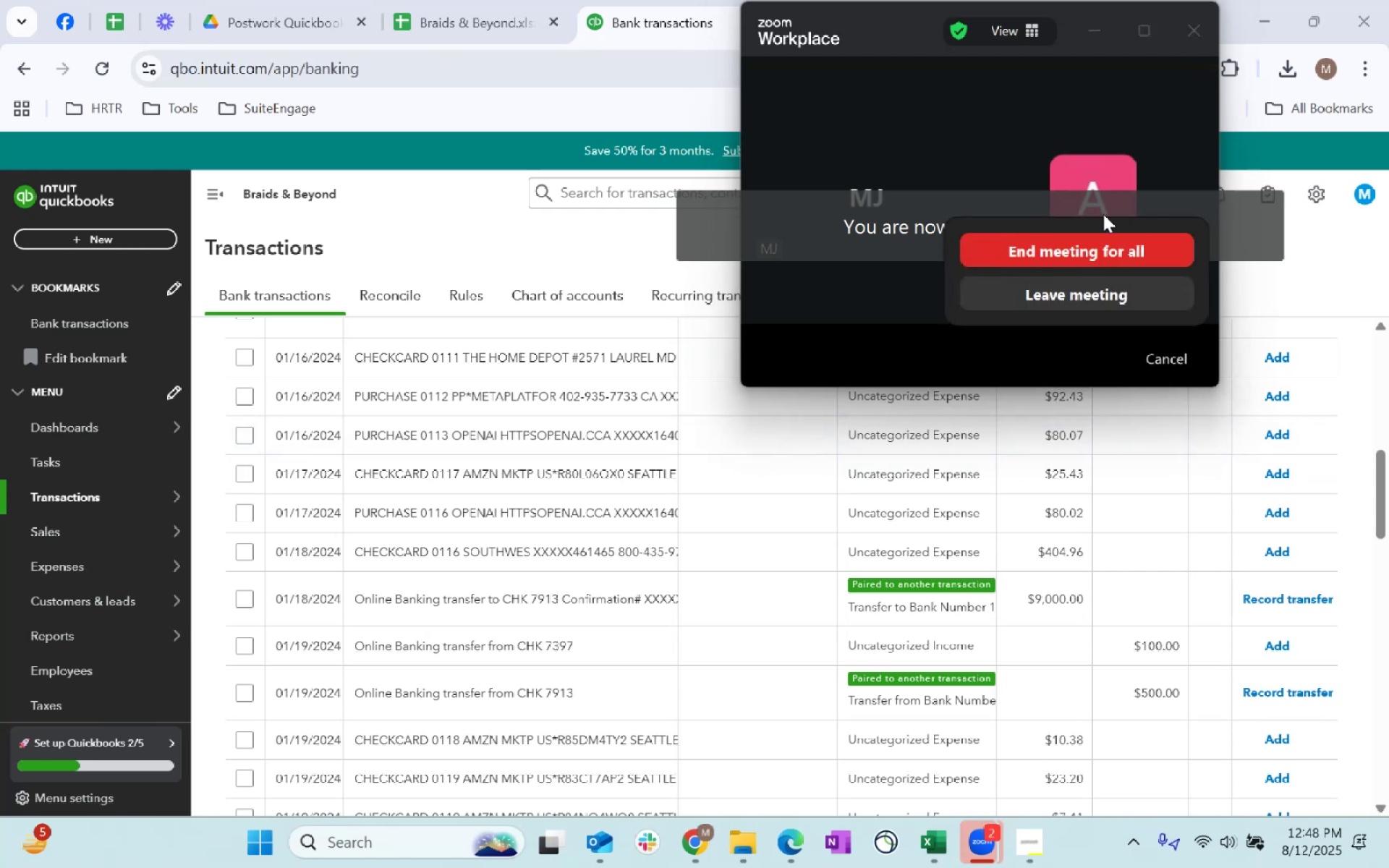 
left_click([1106, 253])
 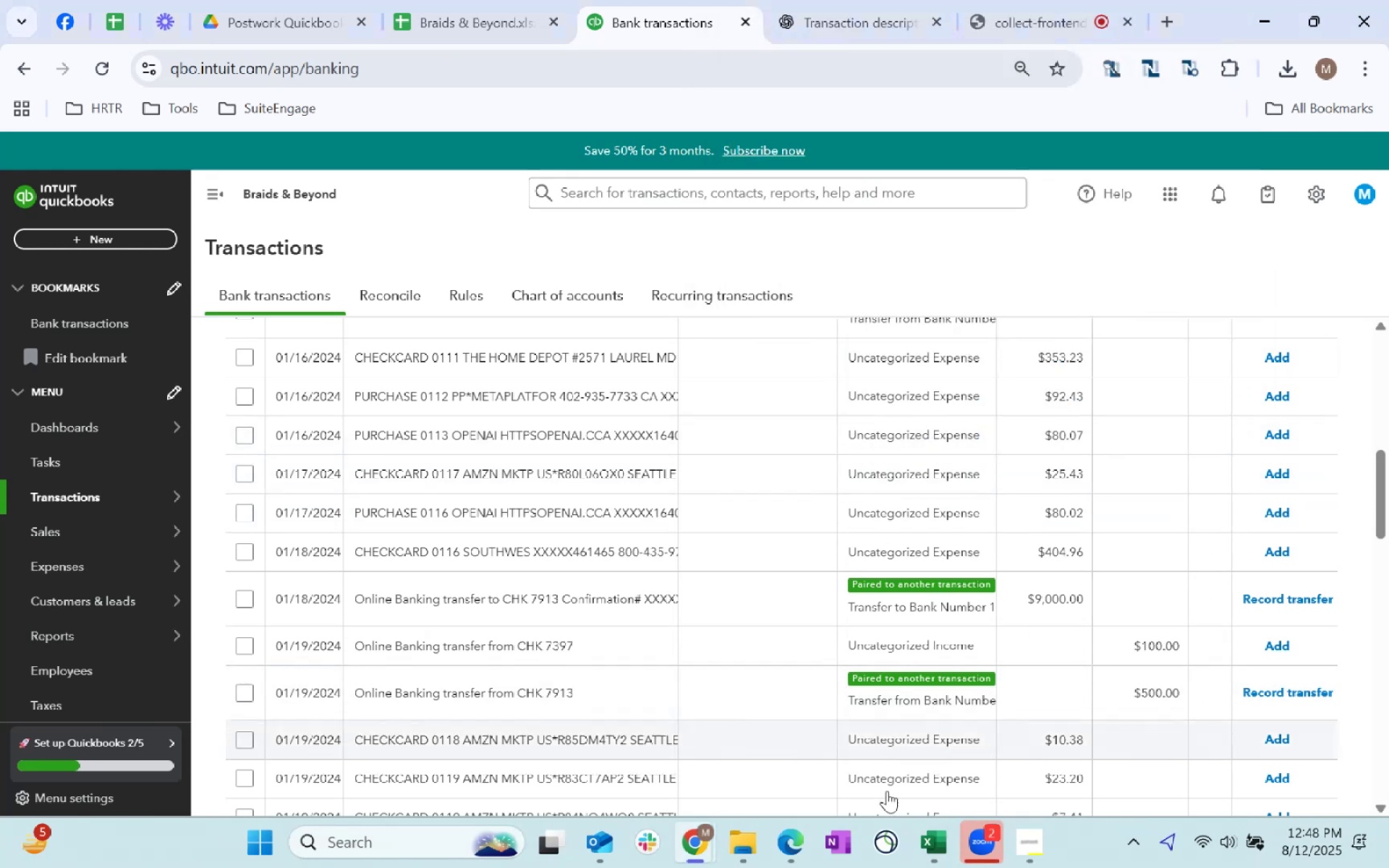 
left_click([982, 853])
 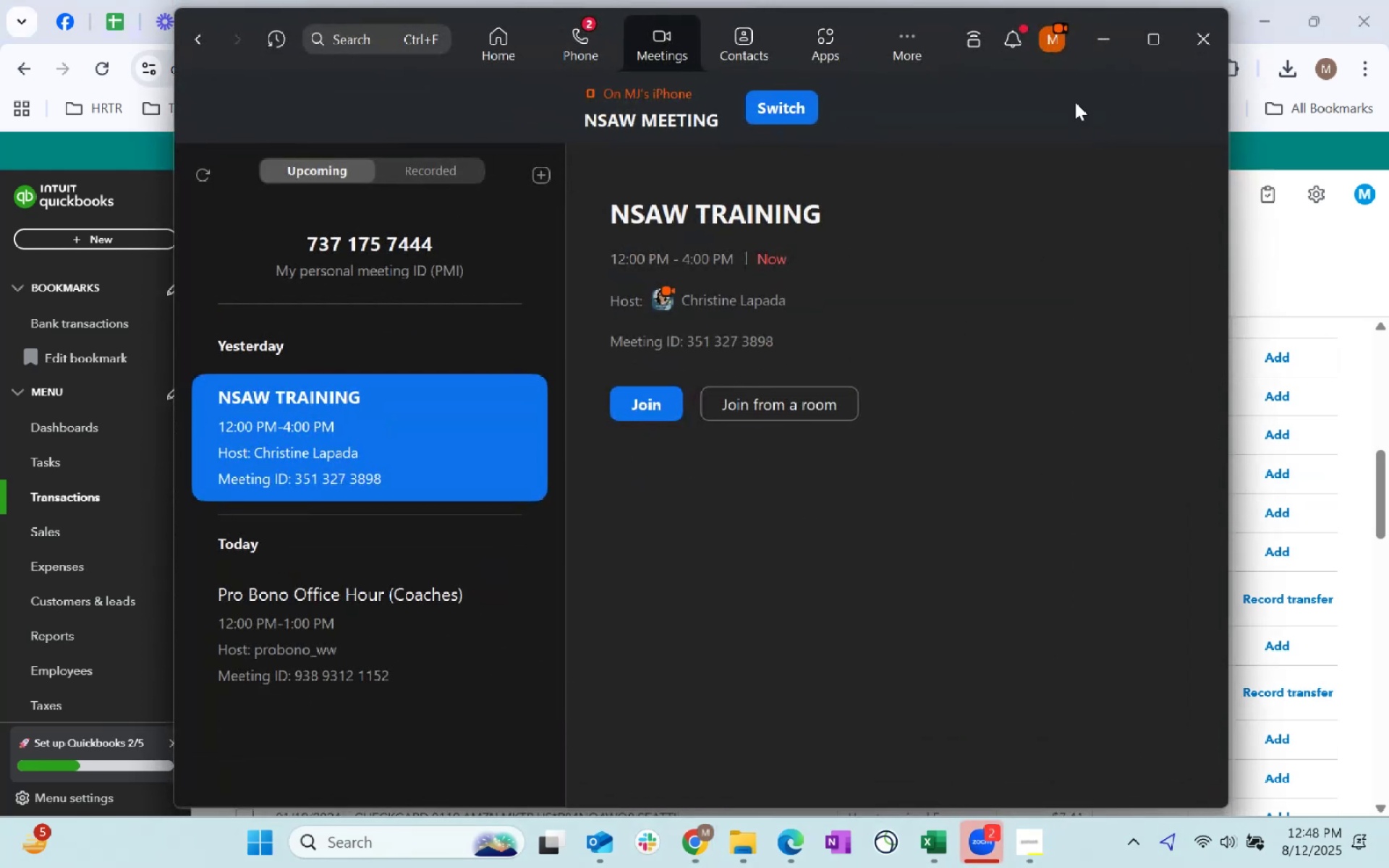 
left_click([1094, 48])
 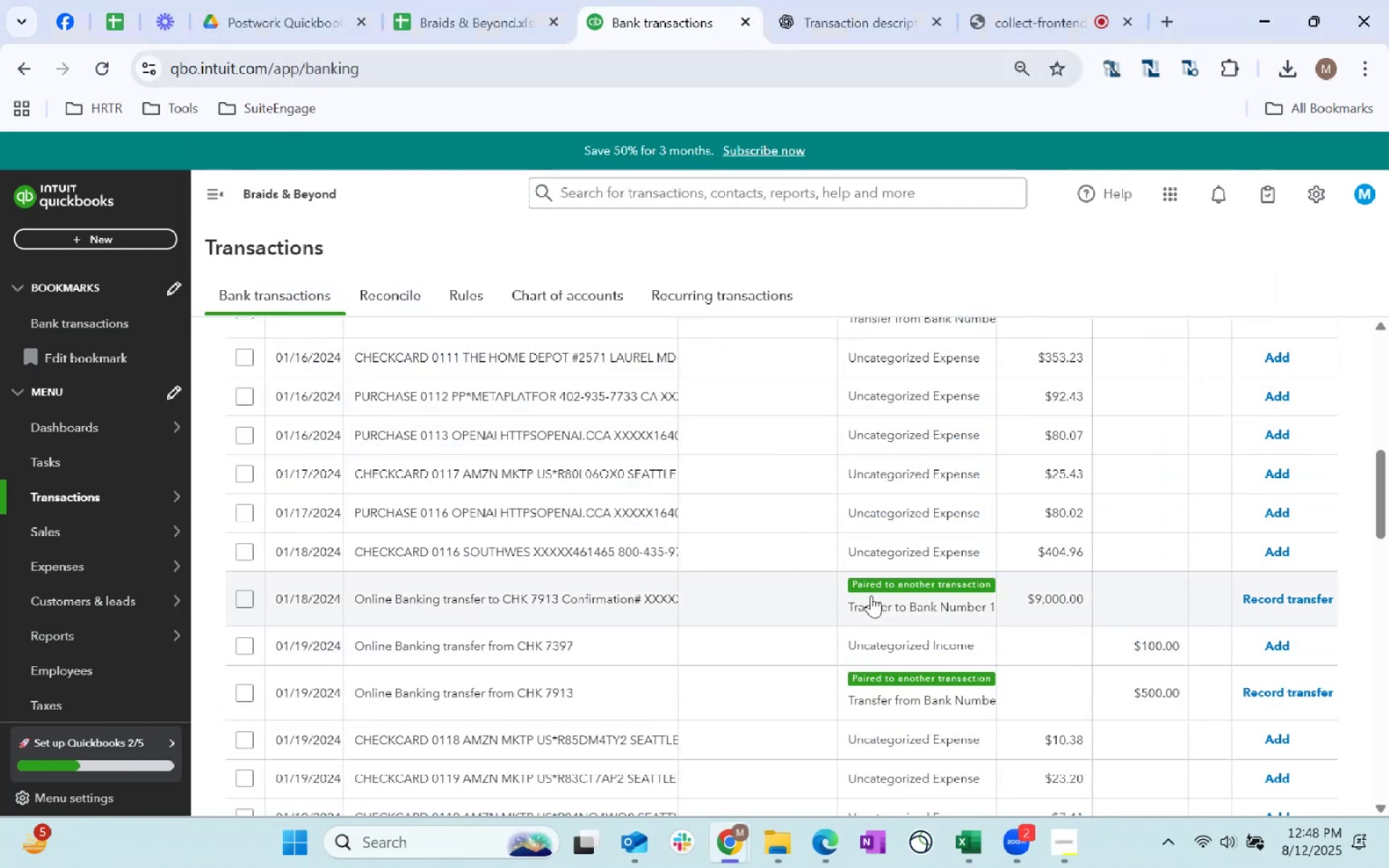 
scroll: coordinate [885, 556], scroll_direction: up, amount: 2.0
 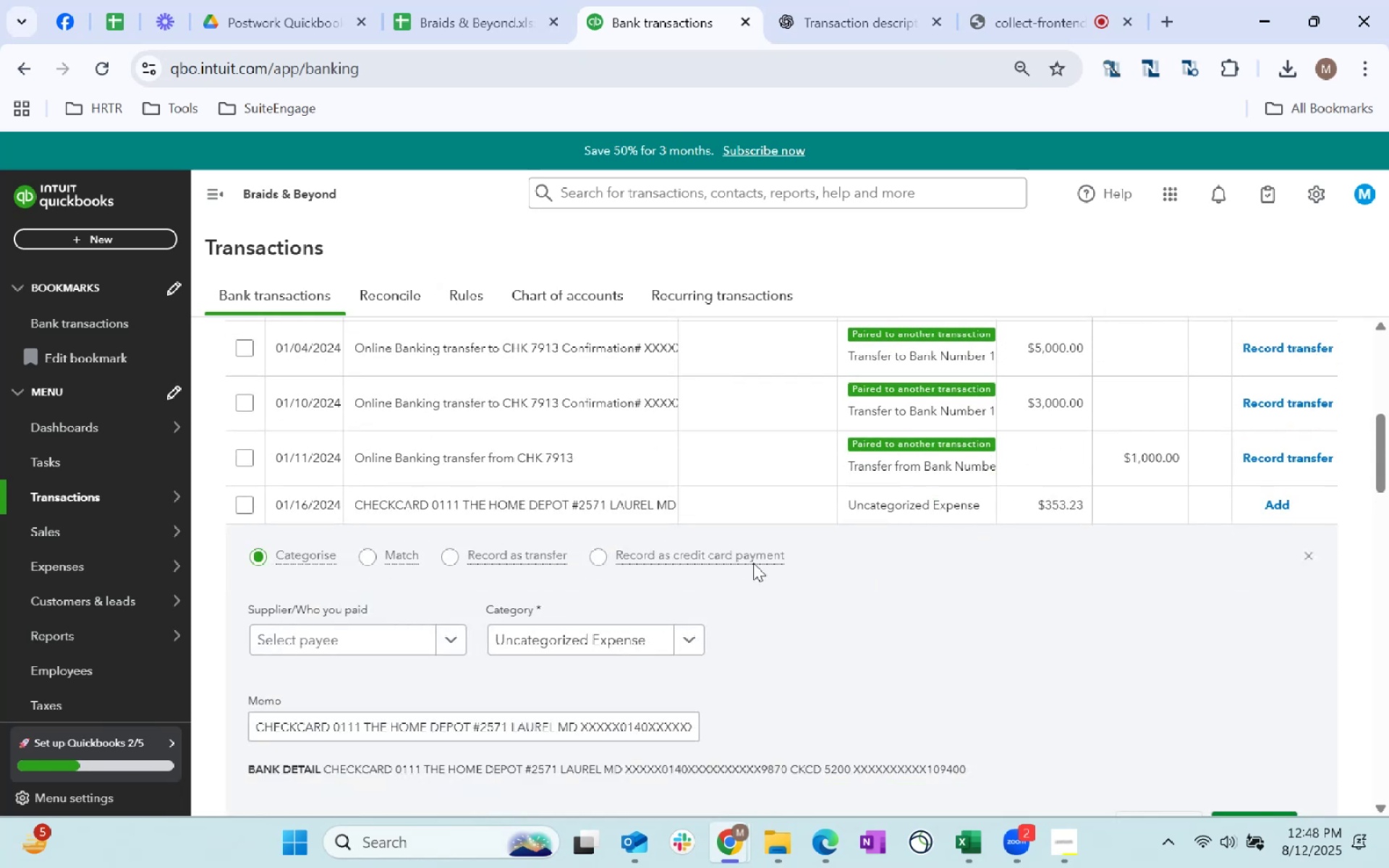 
left_click([417, 637])
 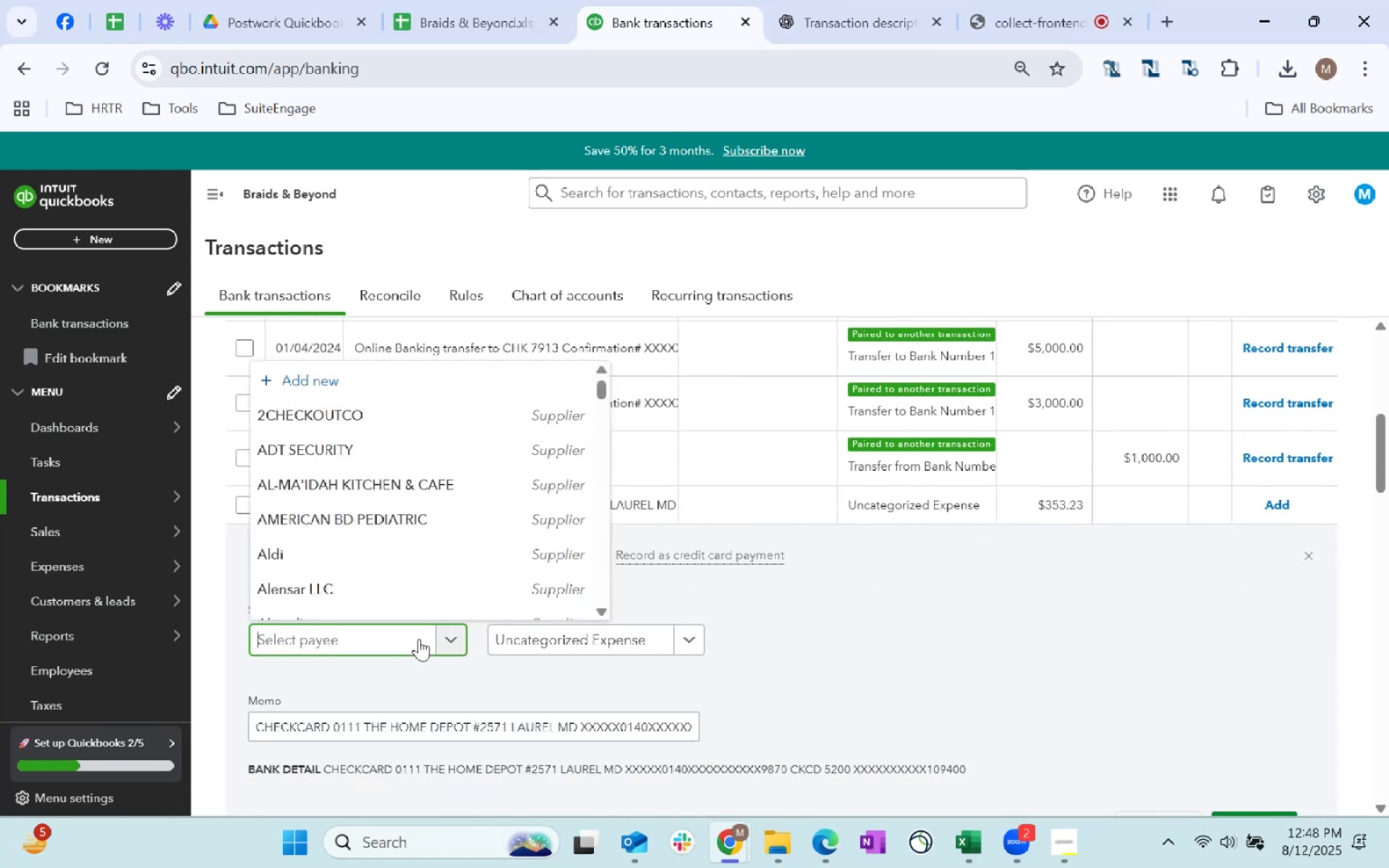 
type(JHome)
key(Backspace)
key(Backspace)
key(Backspace)
key(Backspace)
key(Backspace)
key(Backspace)
type(Home Depot)
 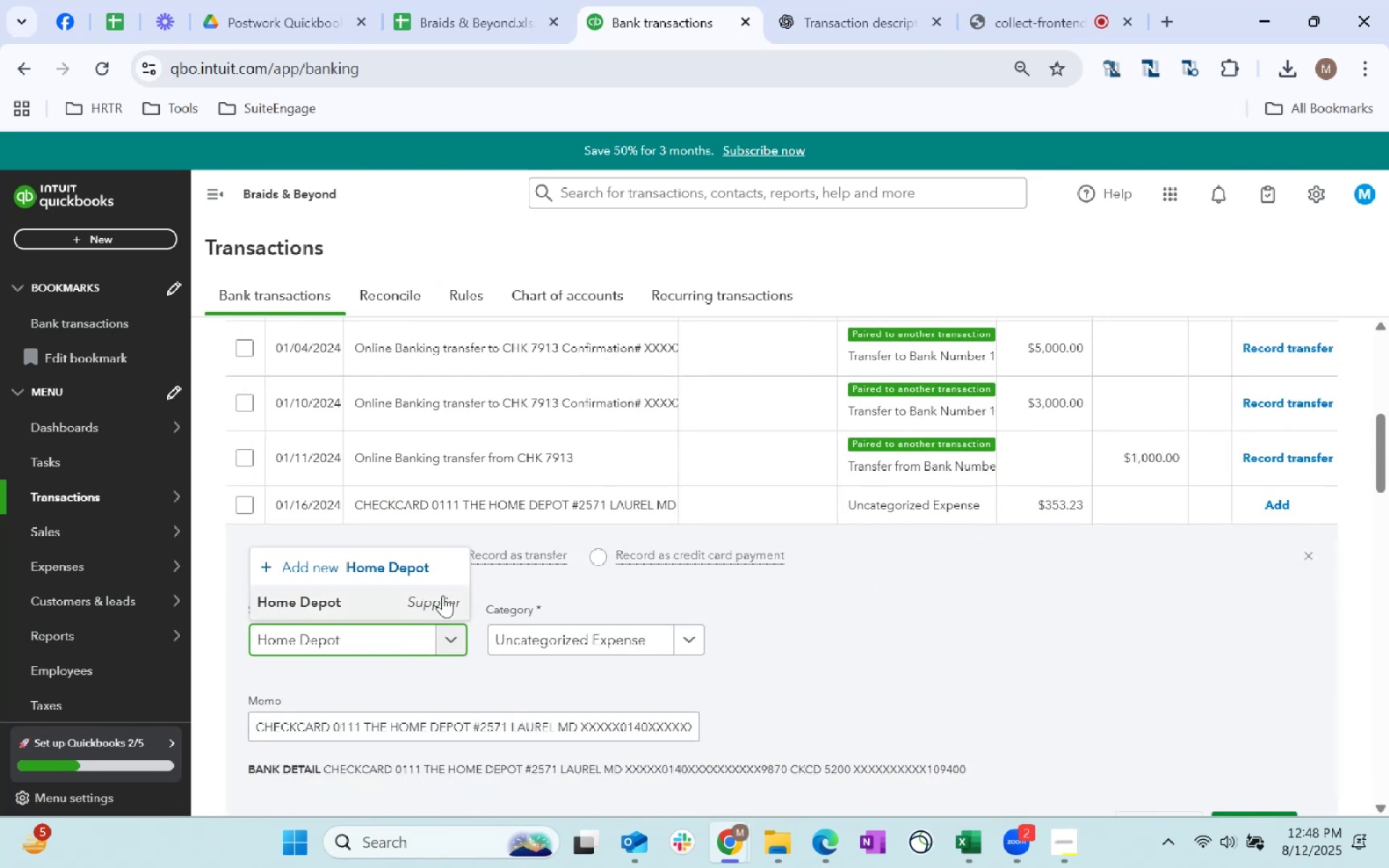 
left_click([433, 601])
 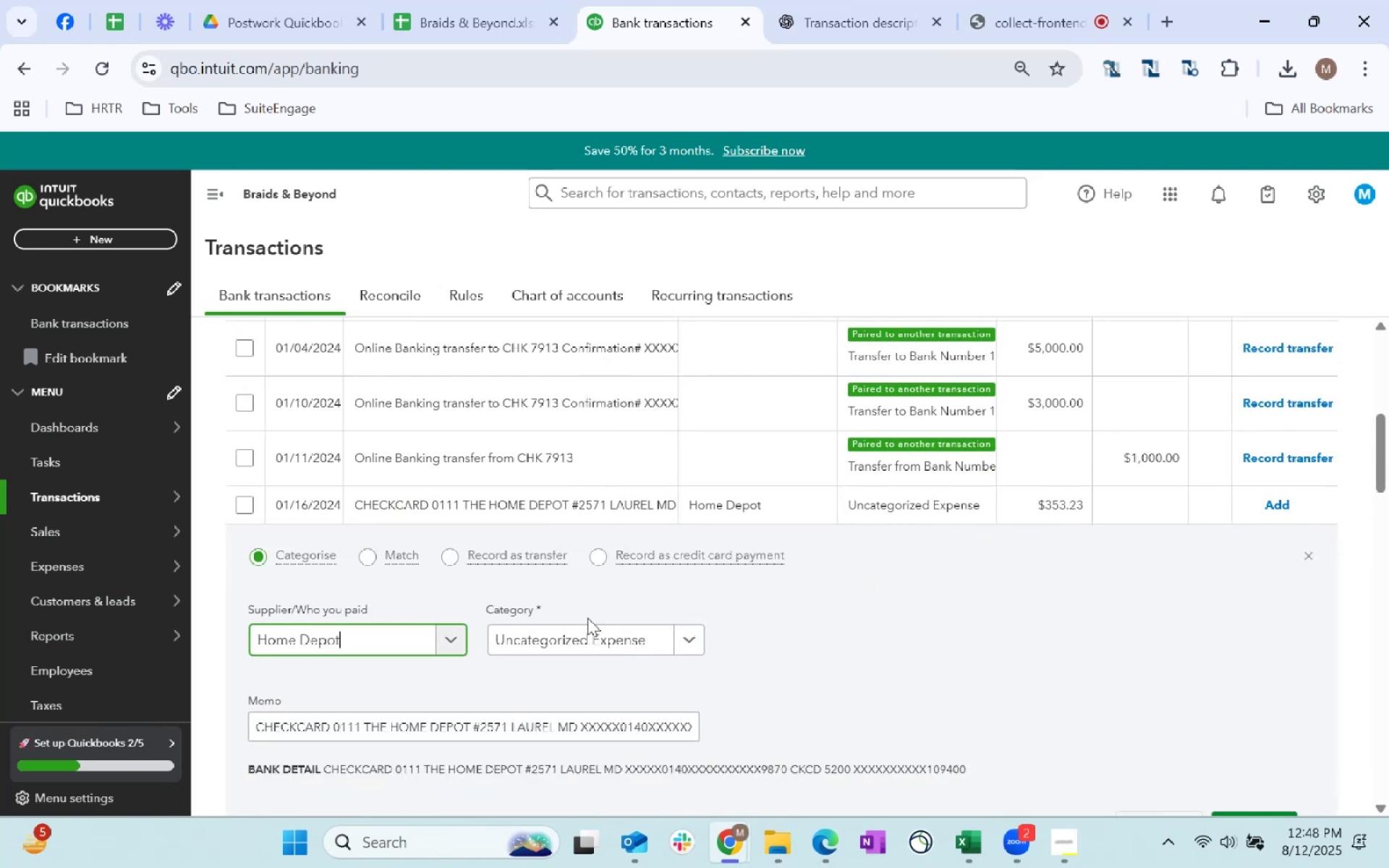 
left_click([593, 630])
 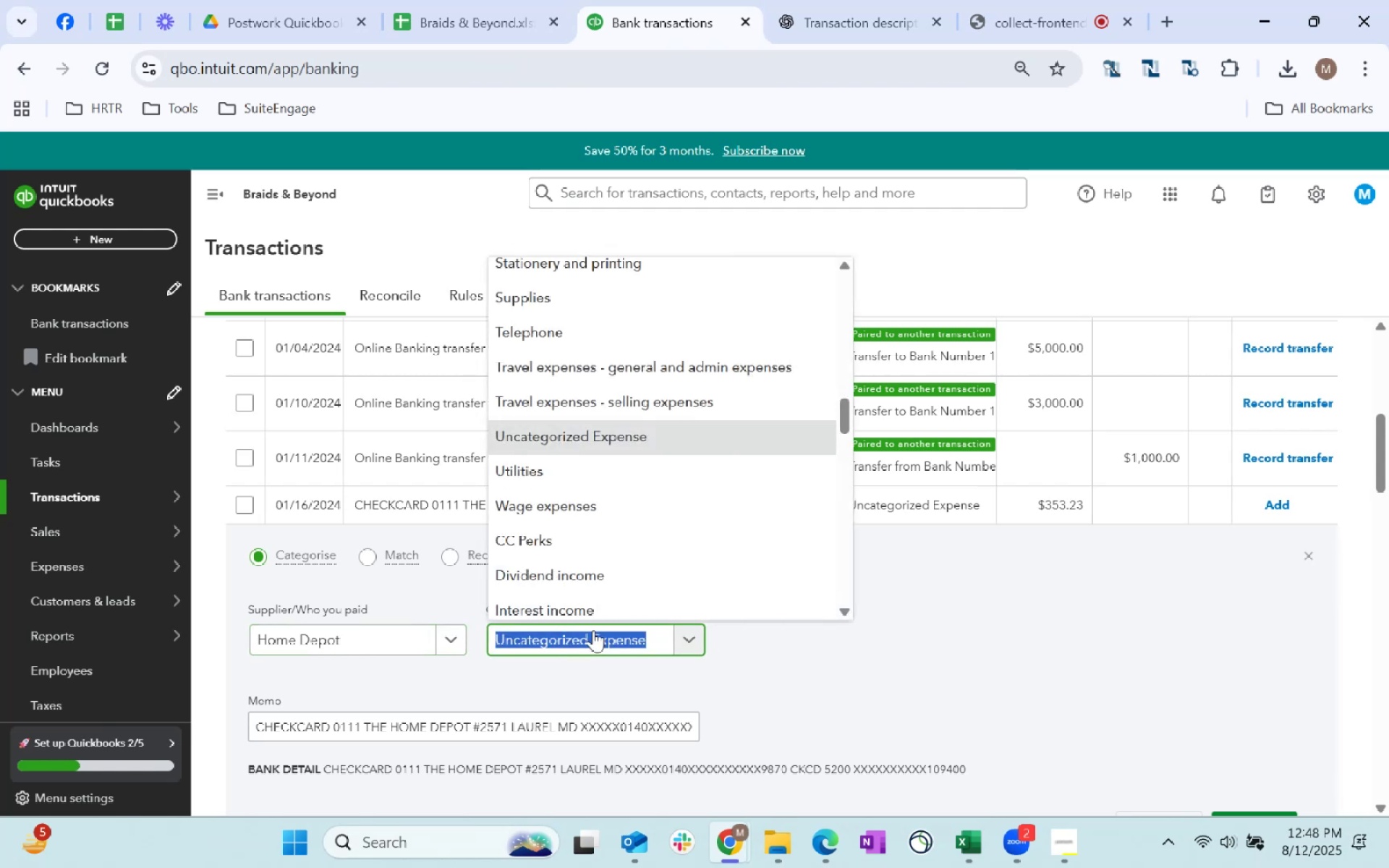 
type(supplies)
 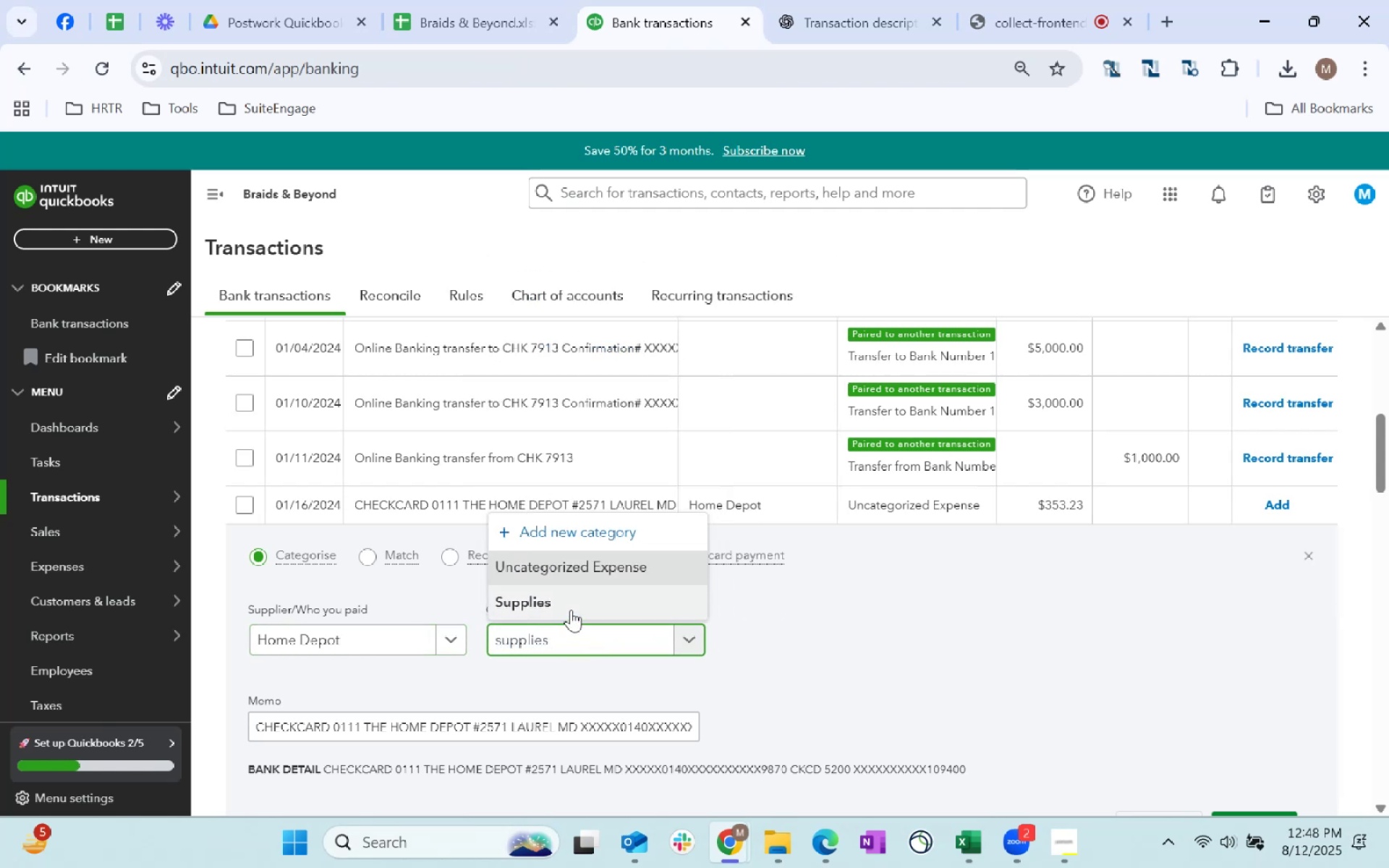 
left_click([576, 600])
 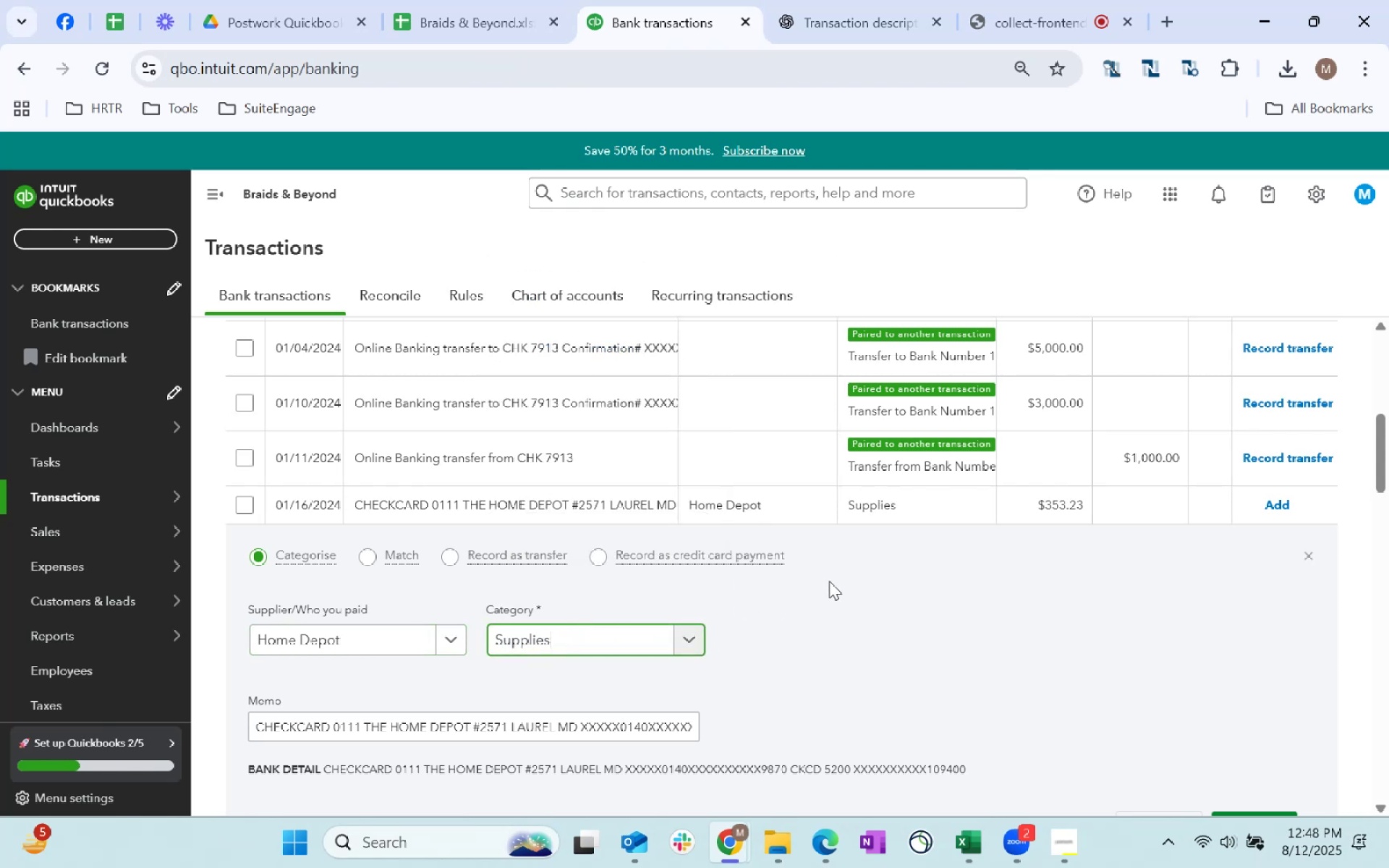 
left_click([949, 663])
 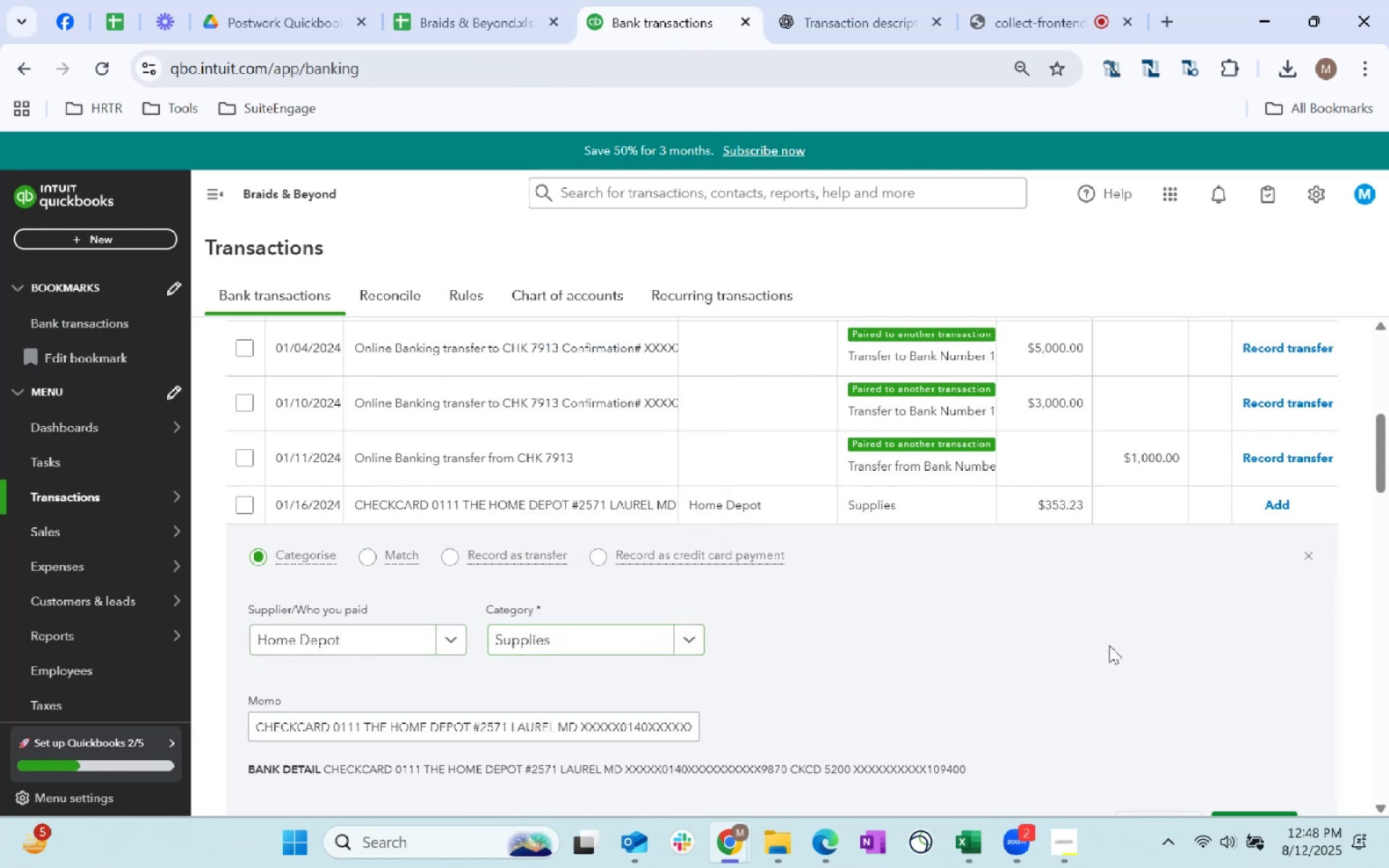 
scroll: coordinate [1146, 644], scroll_direction: down, amount: 1.0
 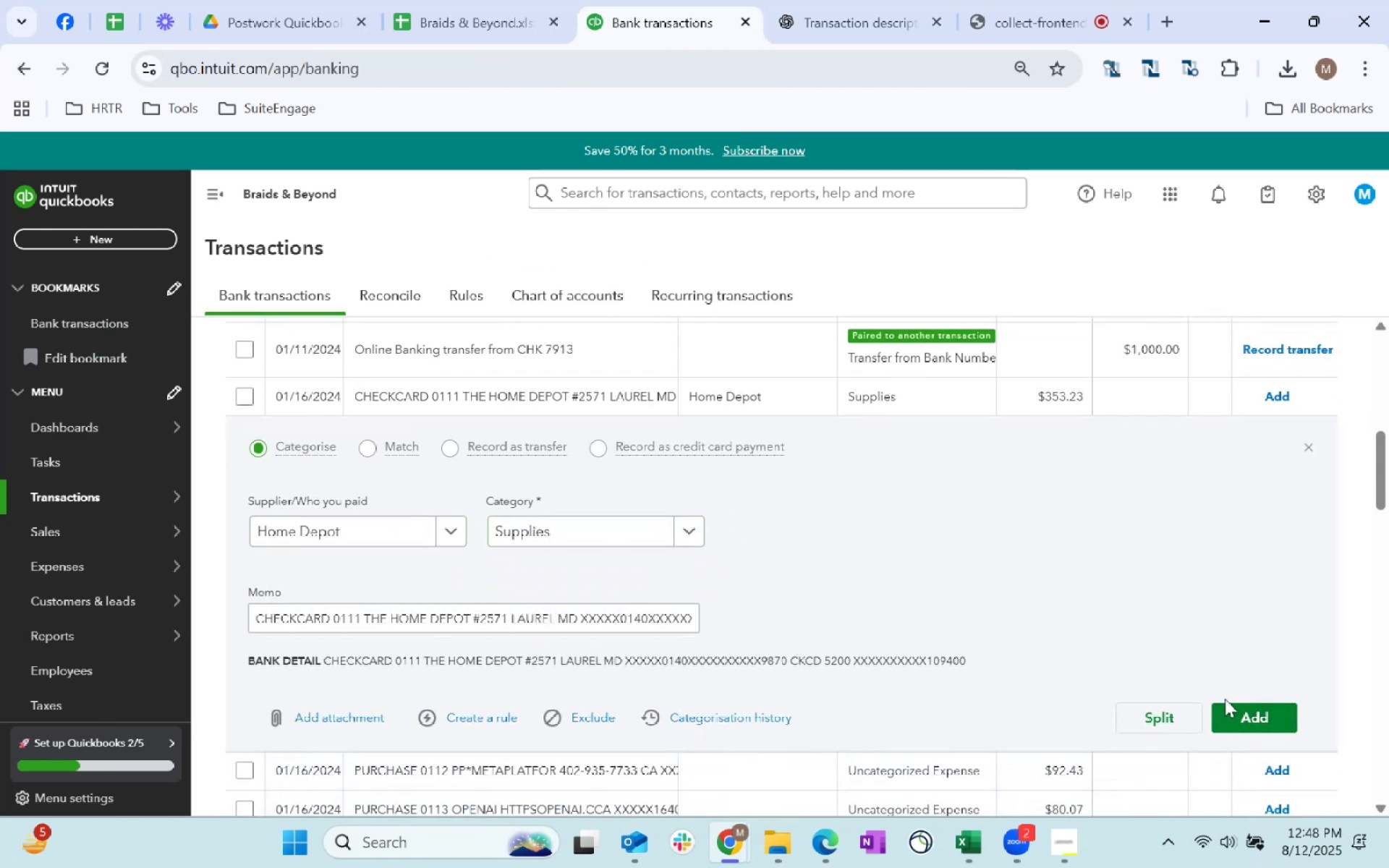 
left_click([1236, 709])
 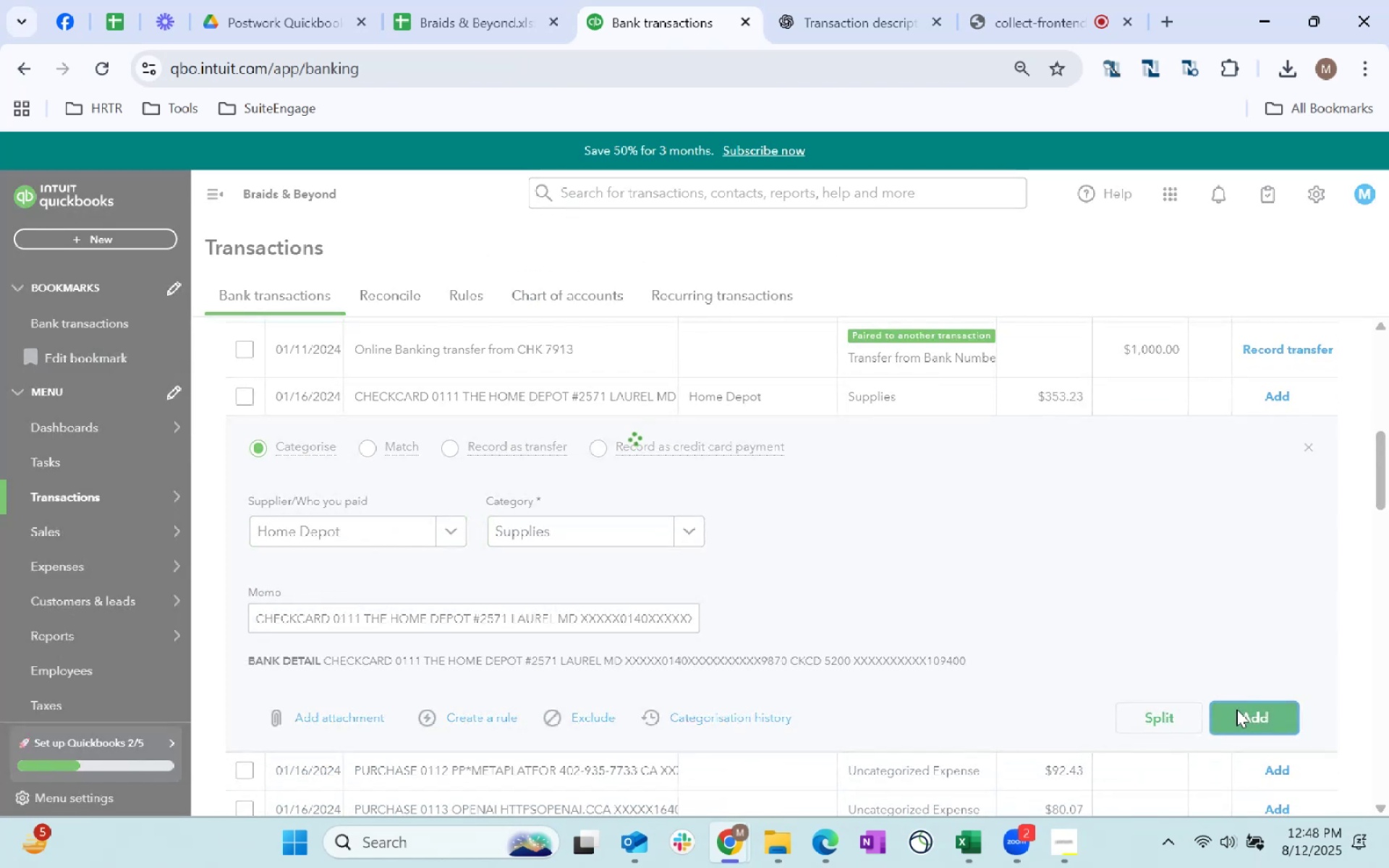 
mouse_move([1210, 659])
 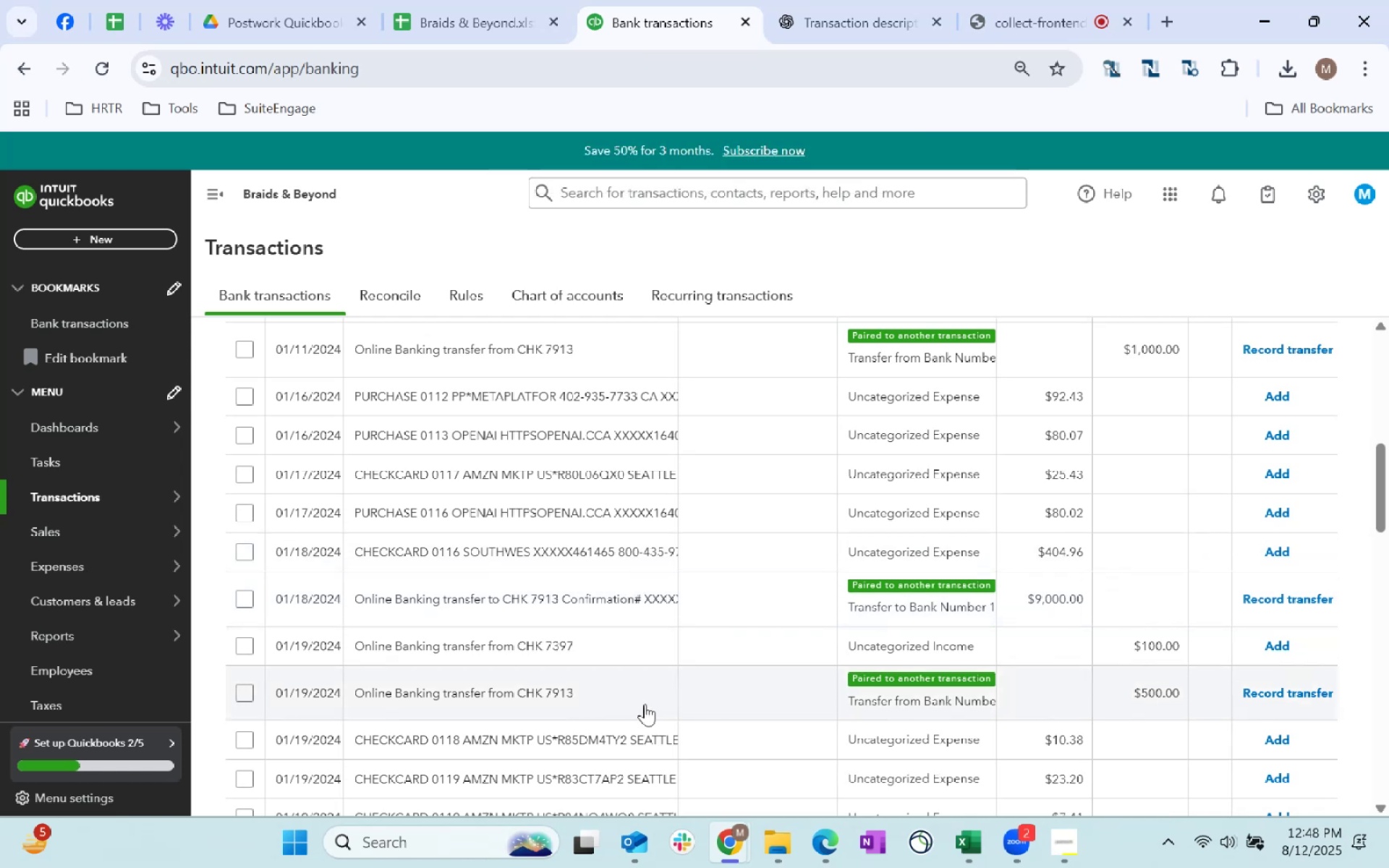 
wait(6.14)
 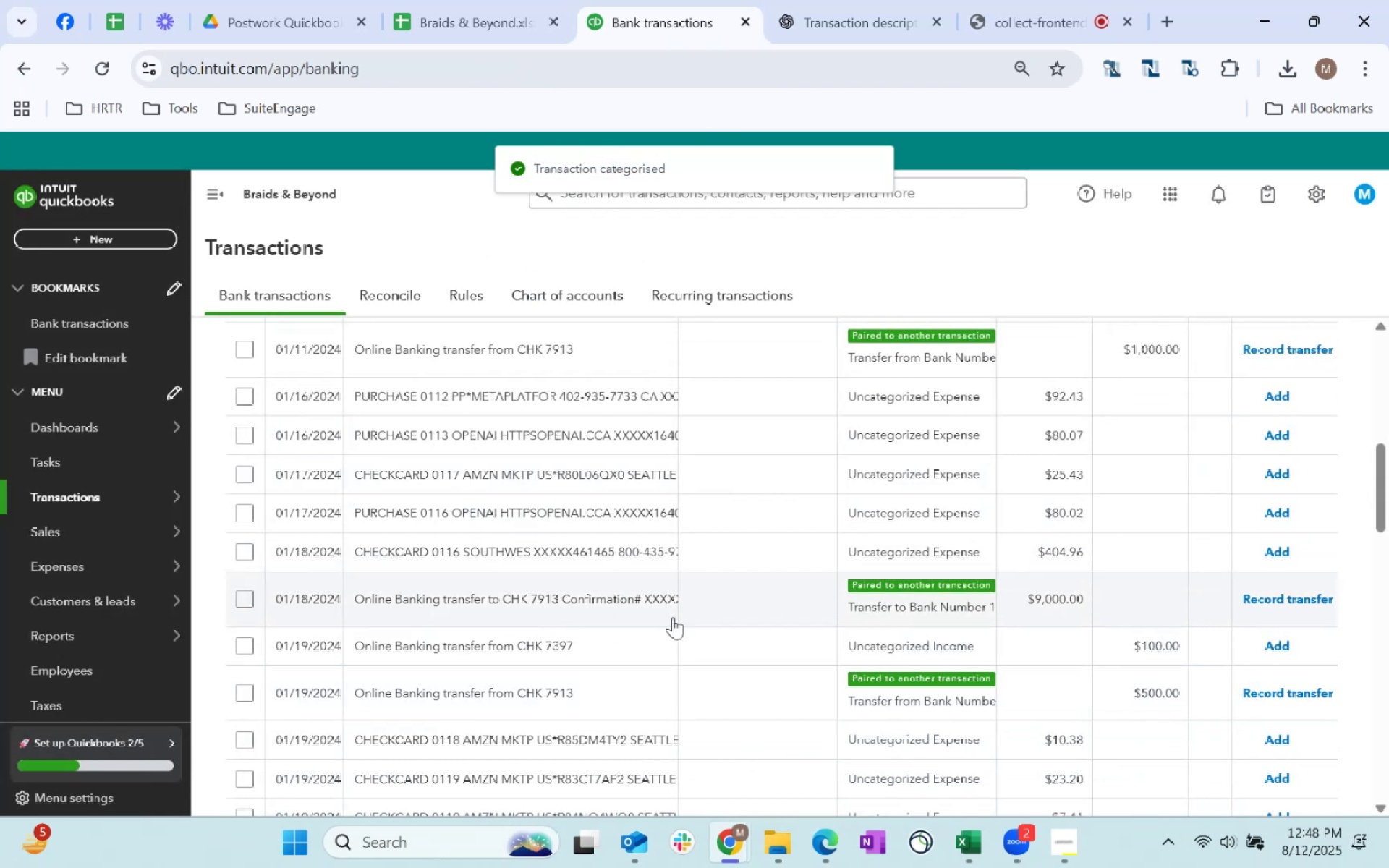 
scroll: coordinate [620, 584], scroll_direction: up, amount: 1.0
 